 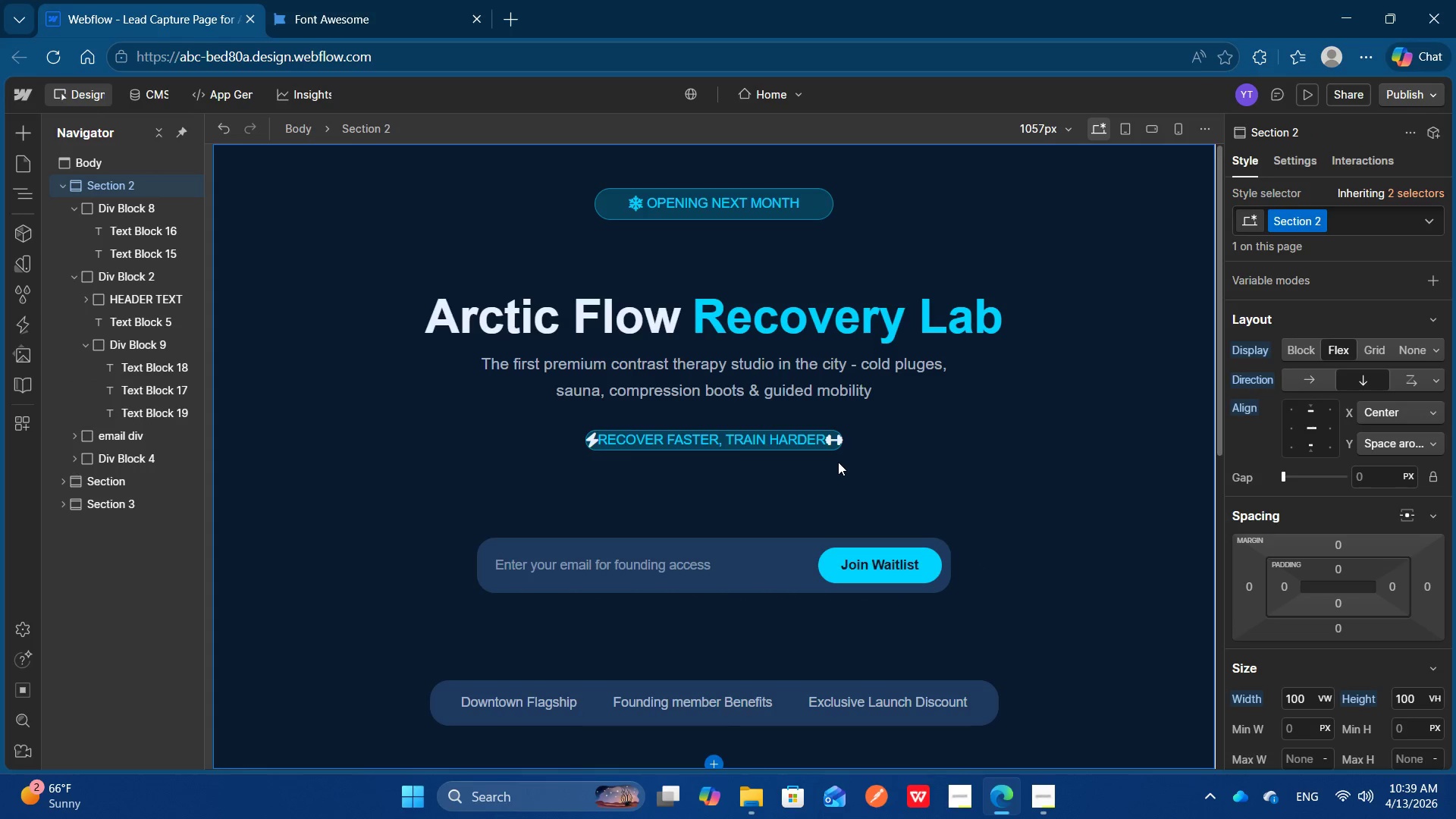 
left_click([154, 340])
 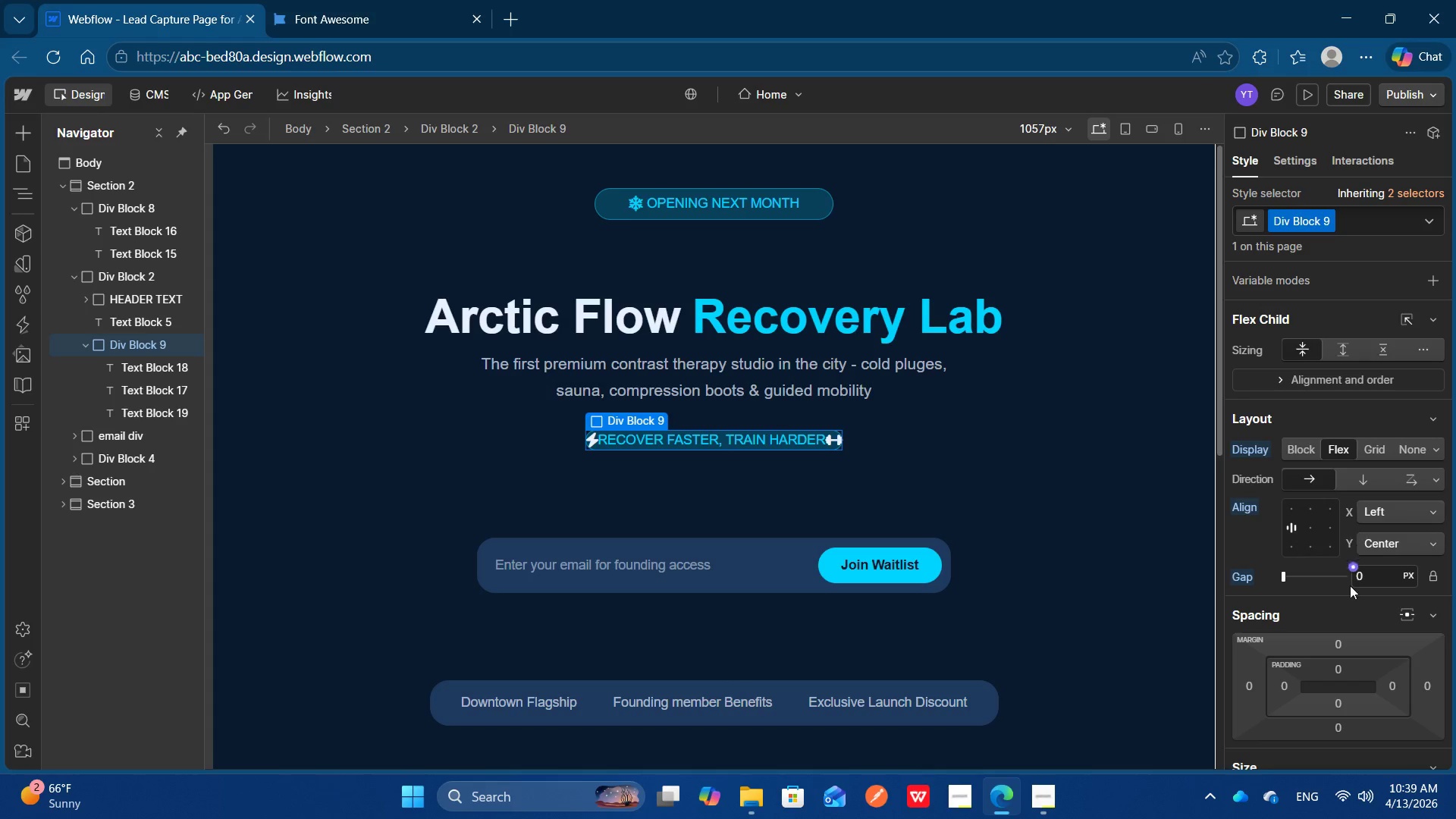 
left_click([1337, 665])
 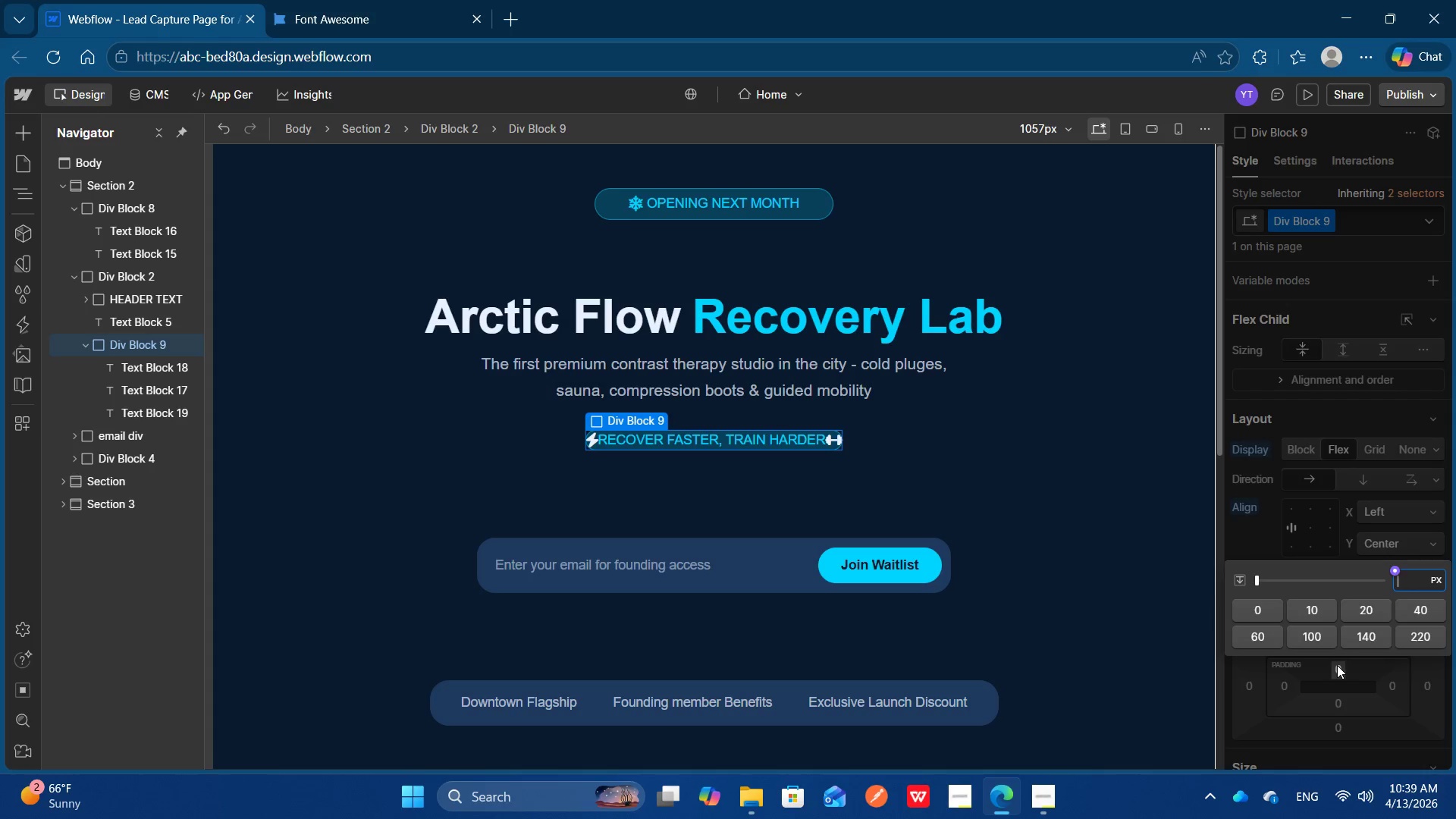 
key(6)
 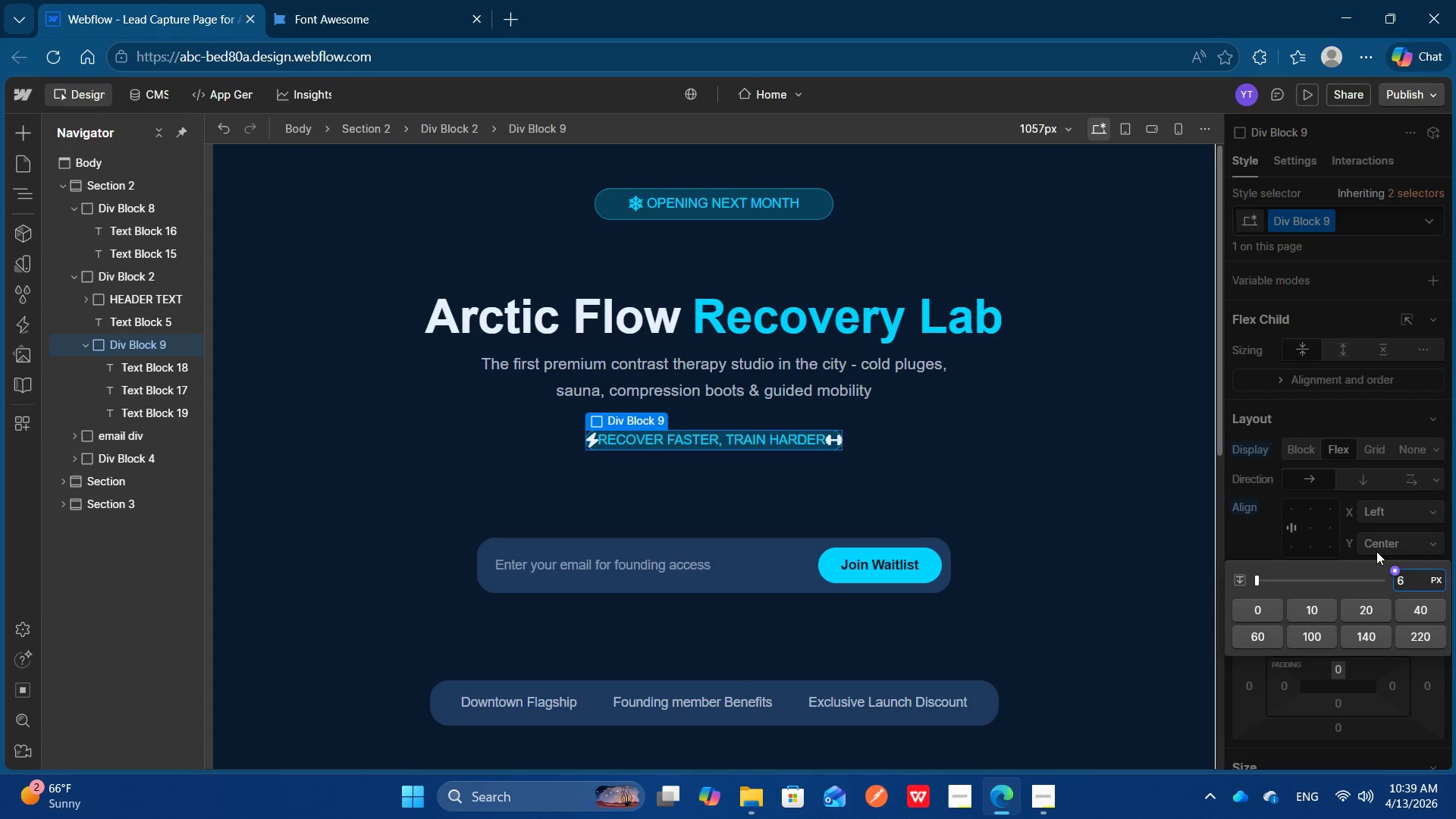 
key(Enter)
 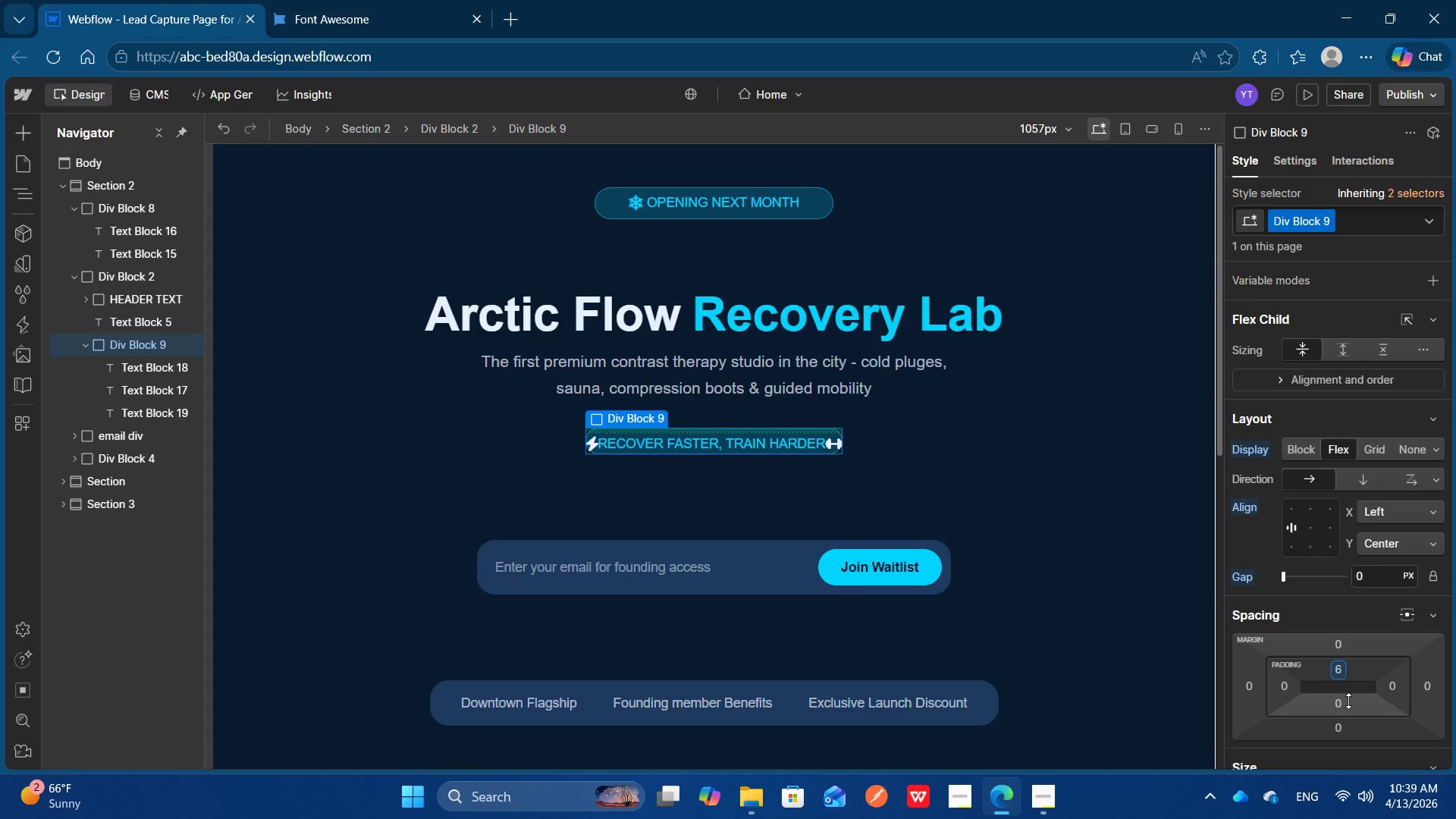 
left_click([1348, 701])
 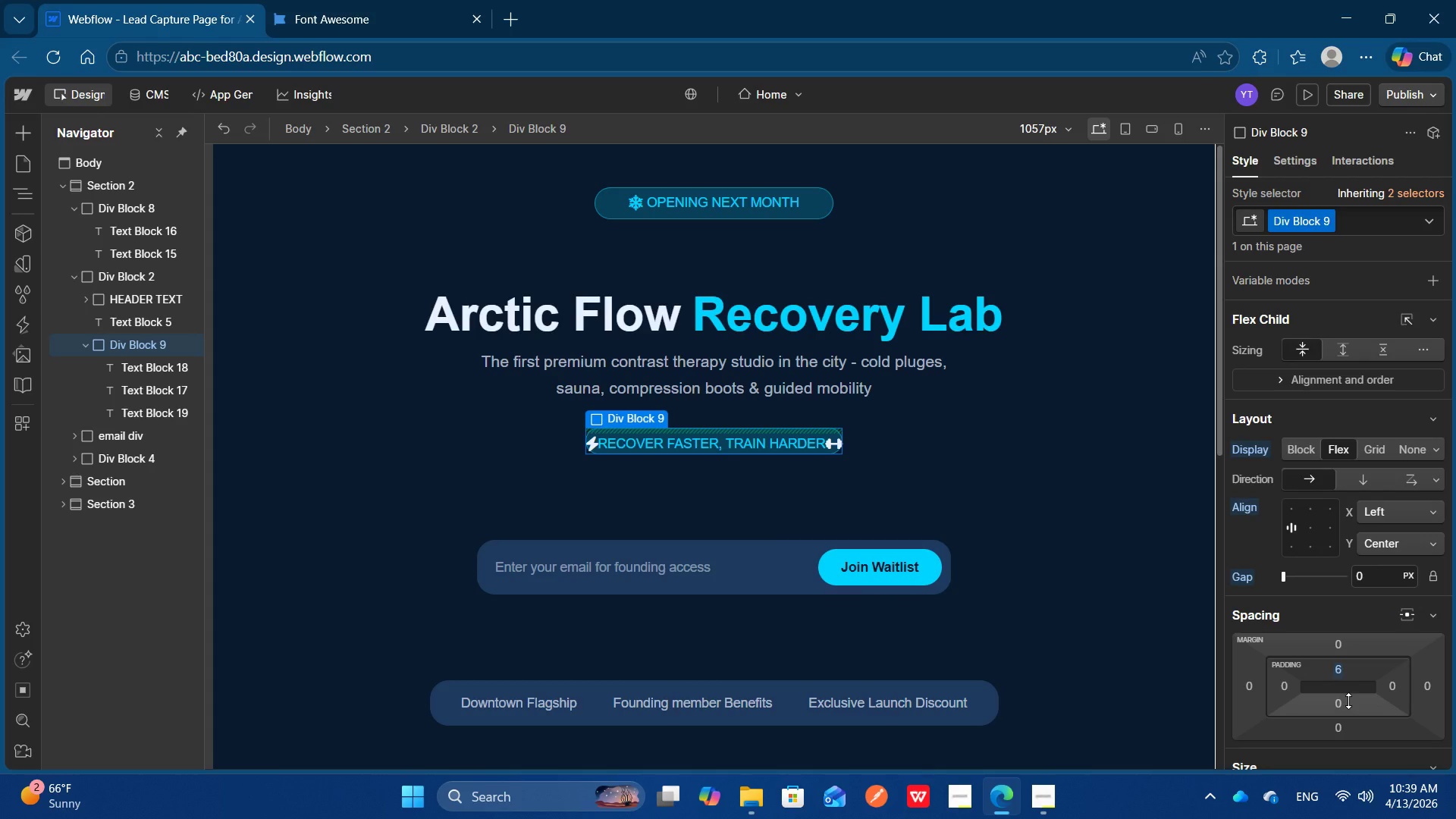 
key(6)
 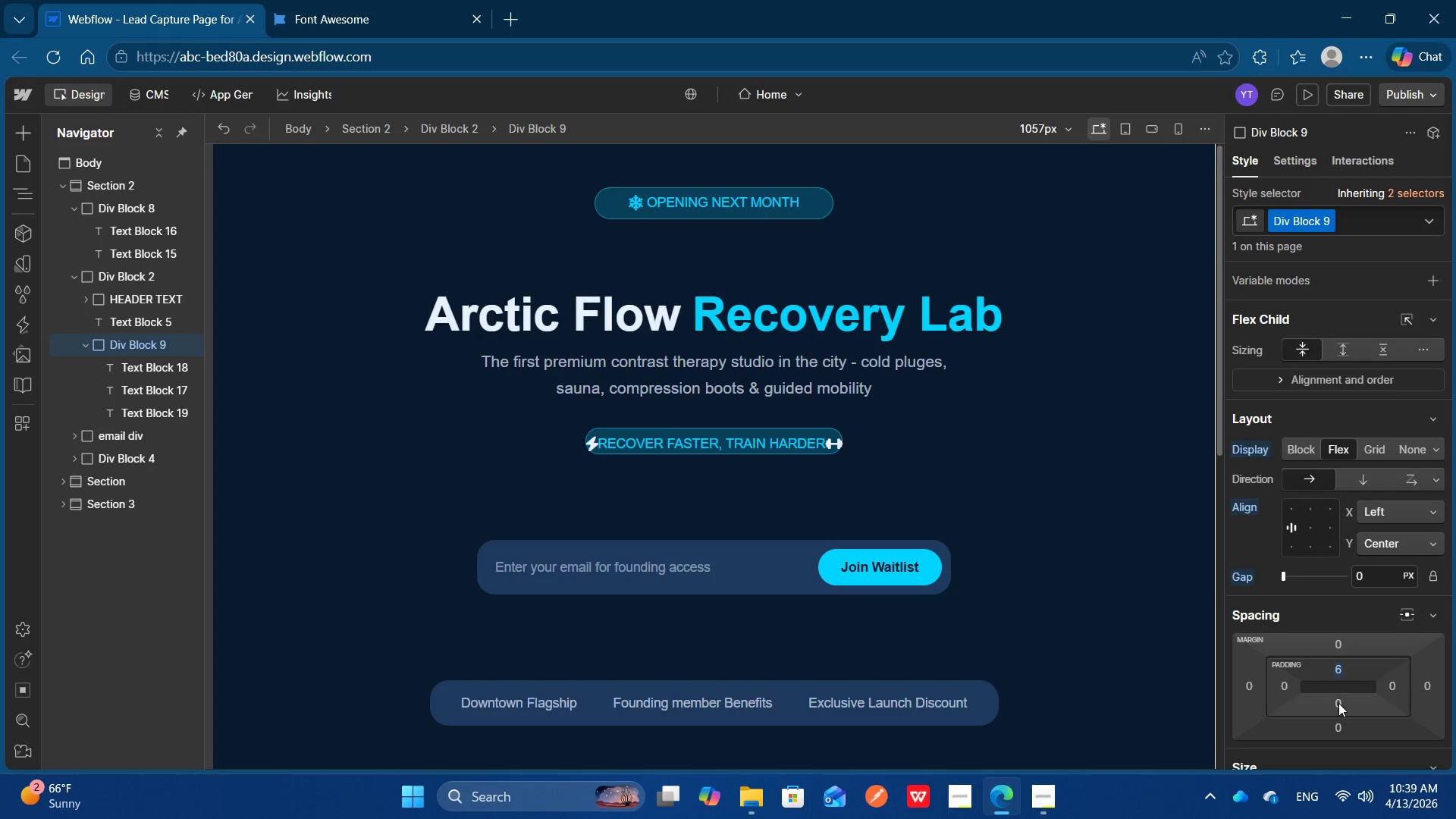 
left_click([1338, 703])
 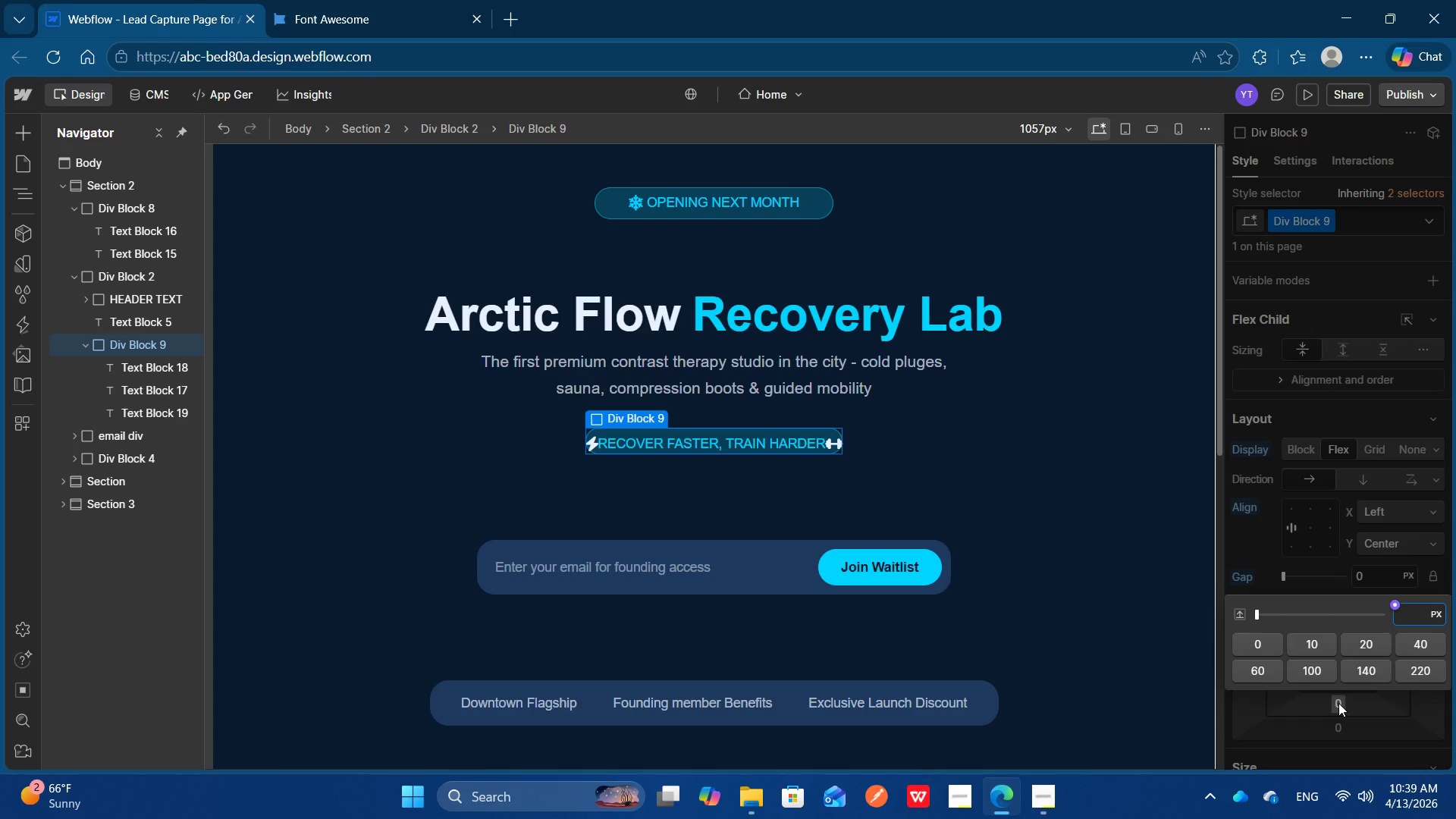 
key(6)
 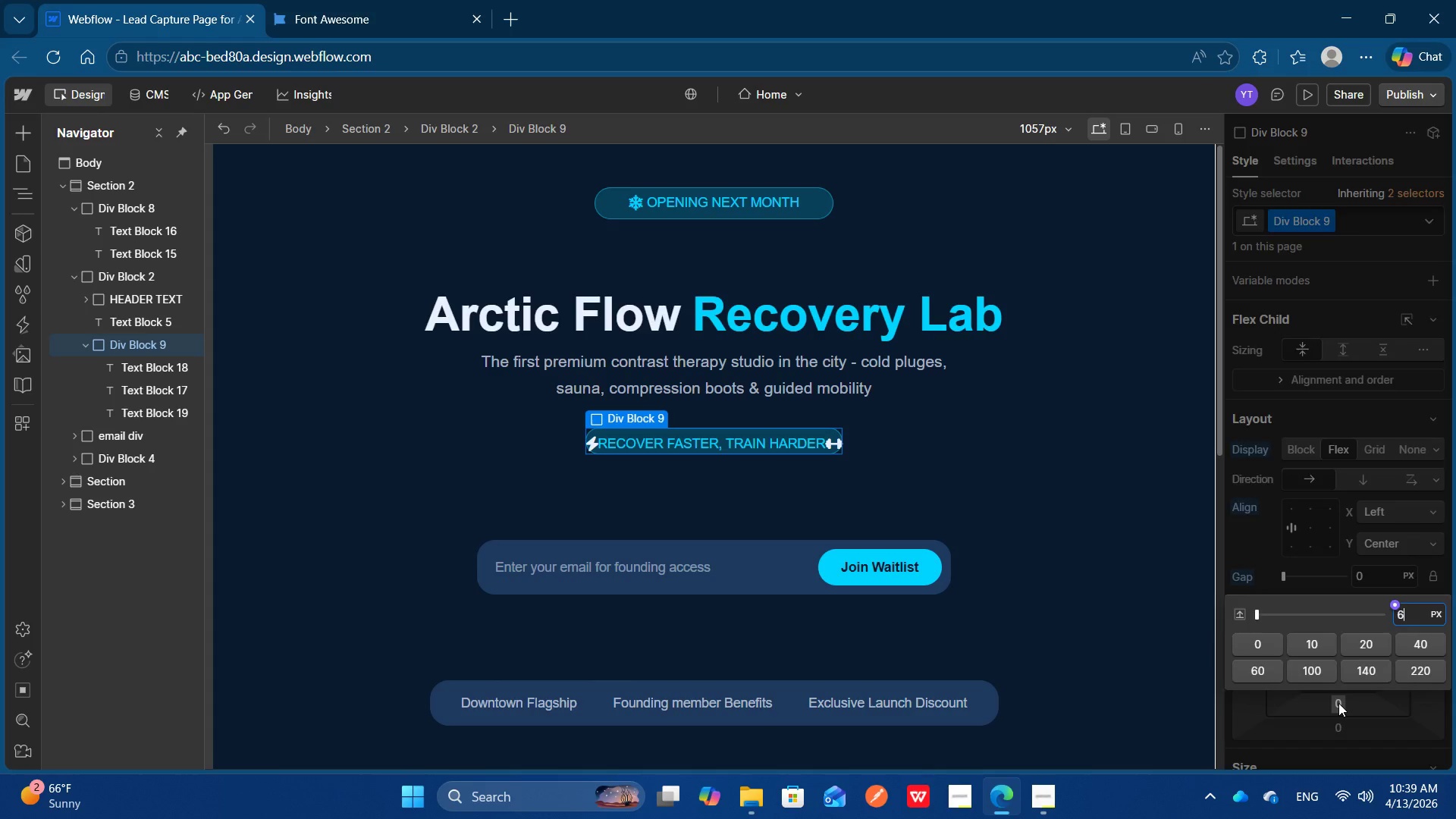 
key(Enter)
 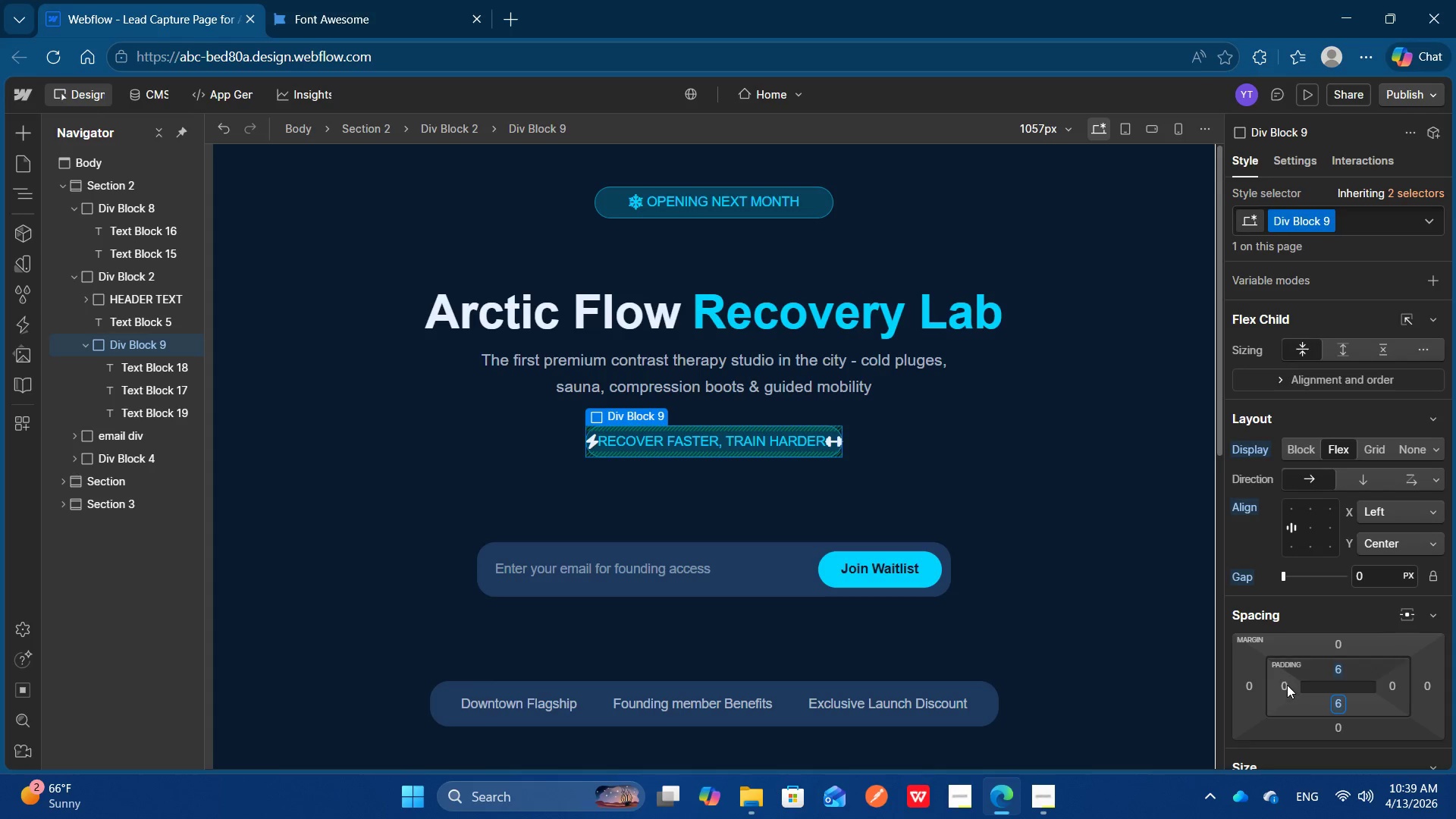 
left_click([1287, 686])
 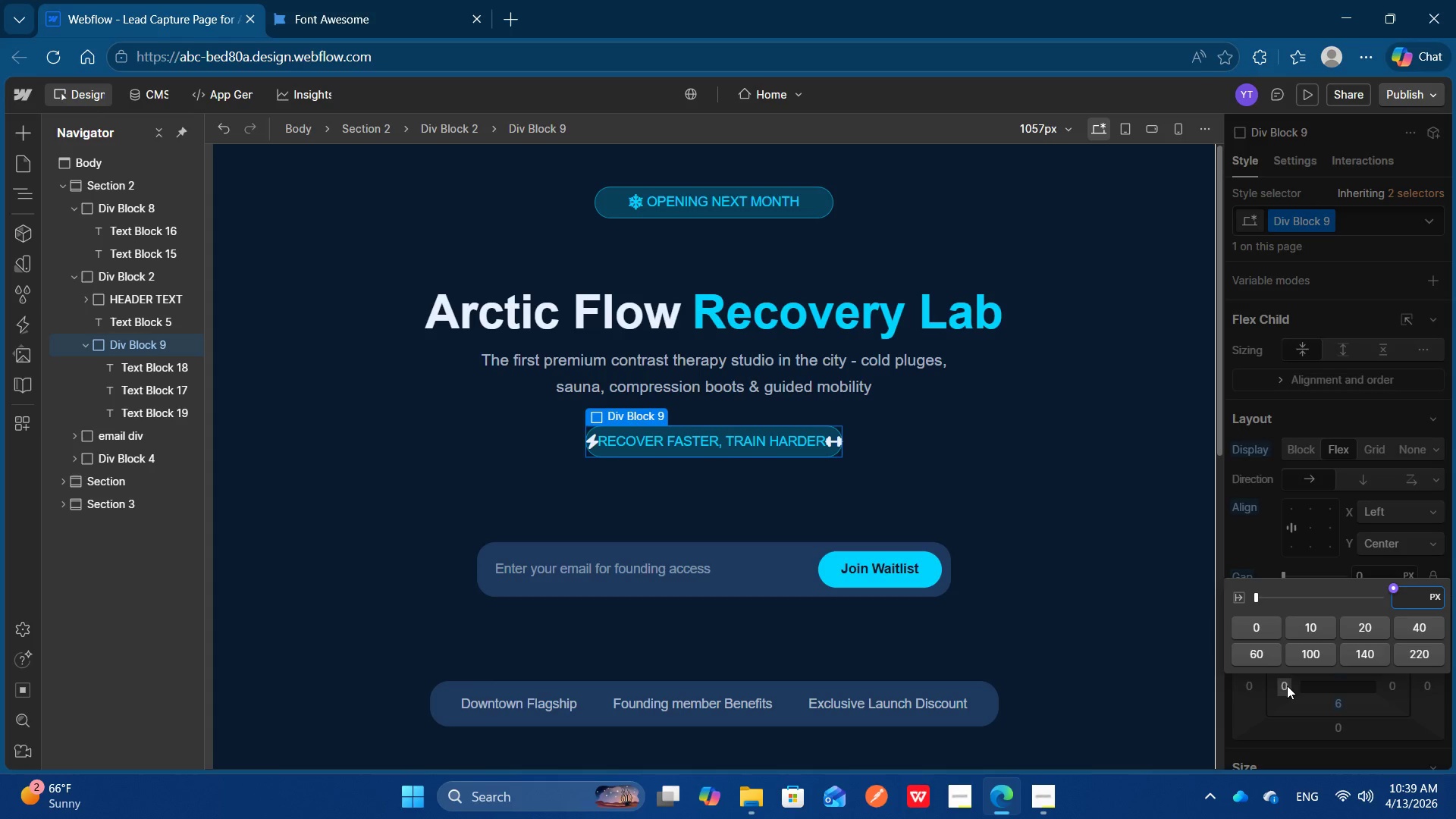 
type(35)
 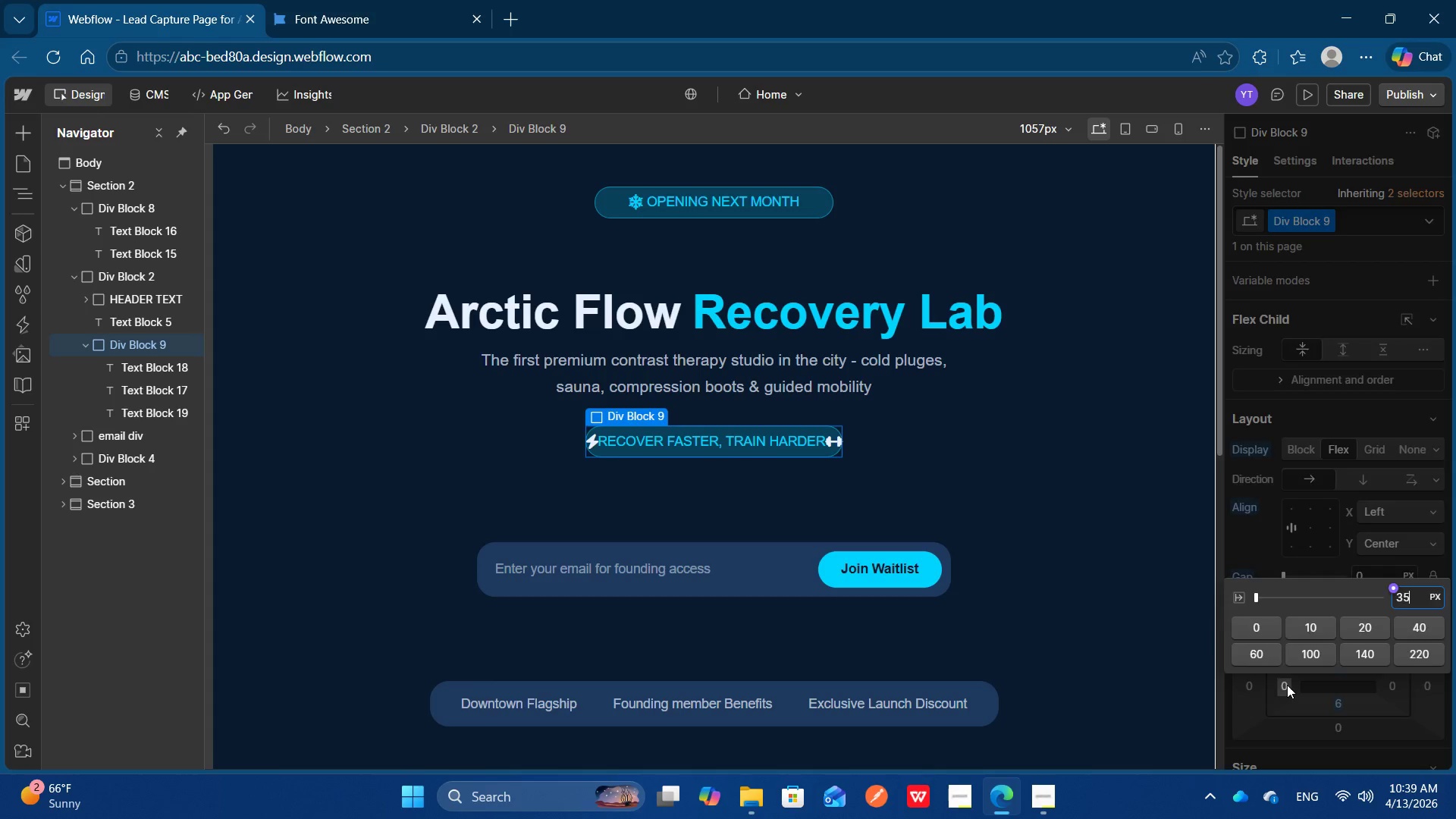 
key(Enter)
 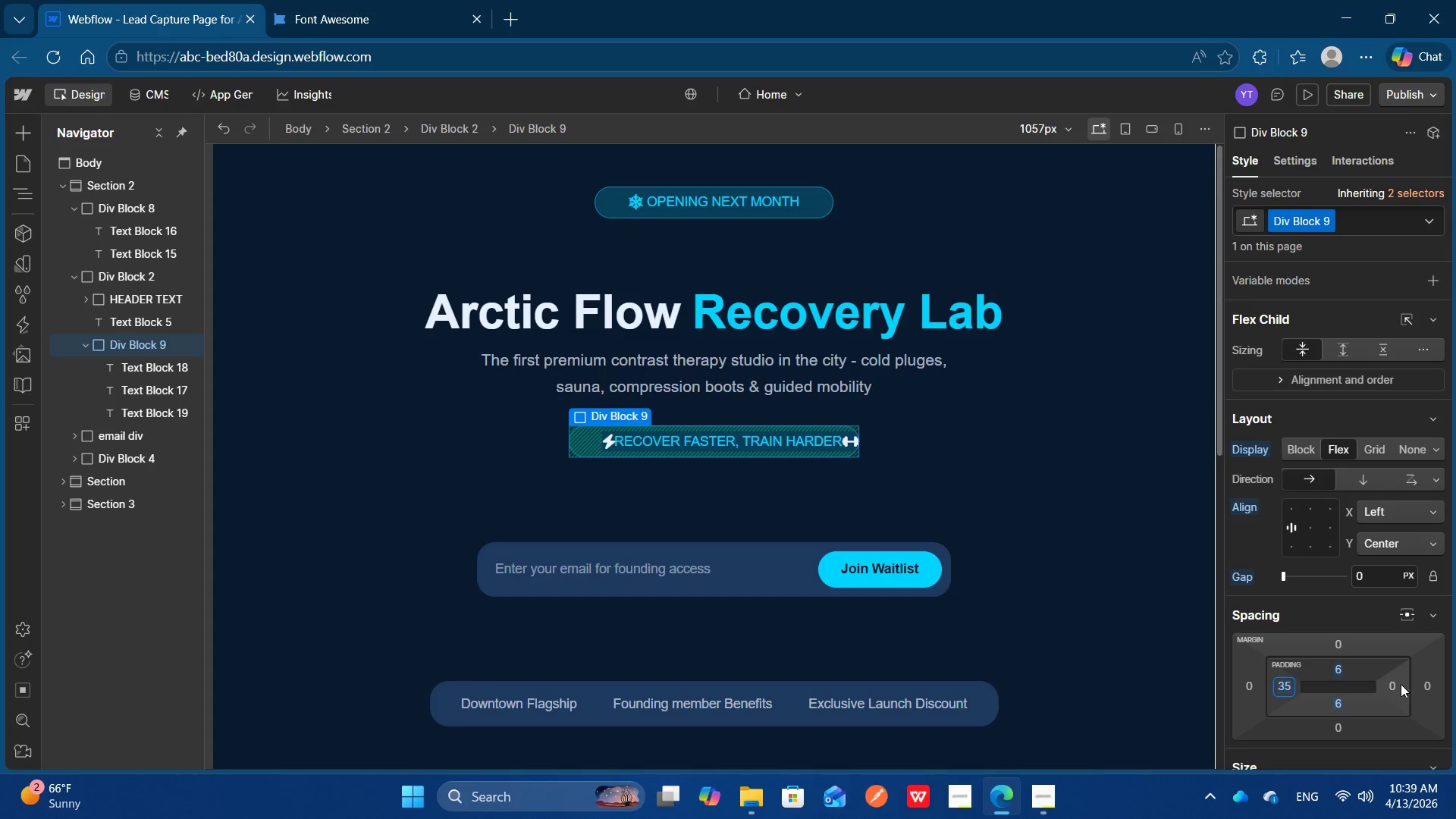 
left_click([1401, 684])
 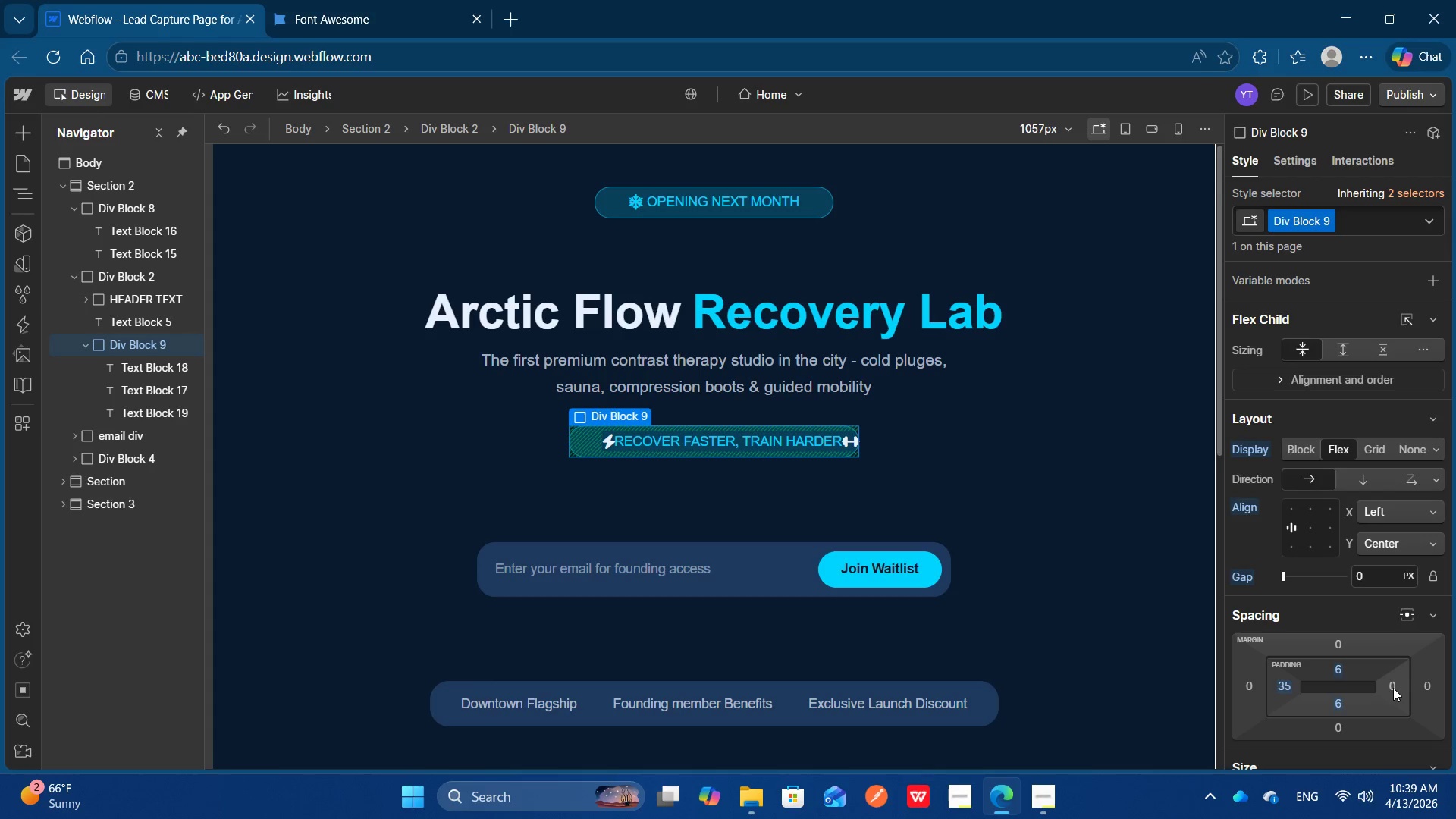 
left_click([1392, 688])
 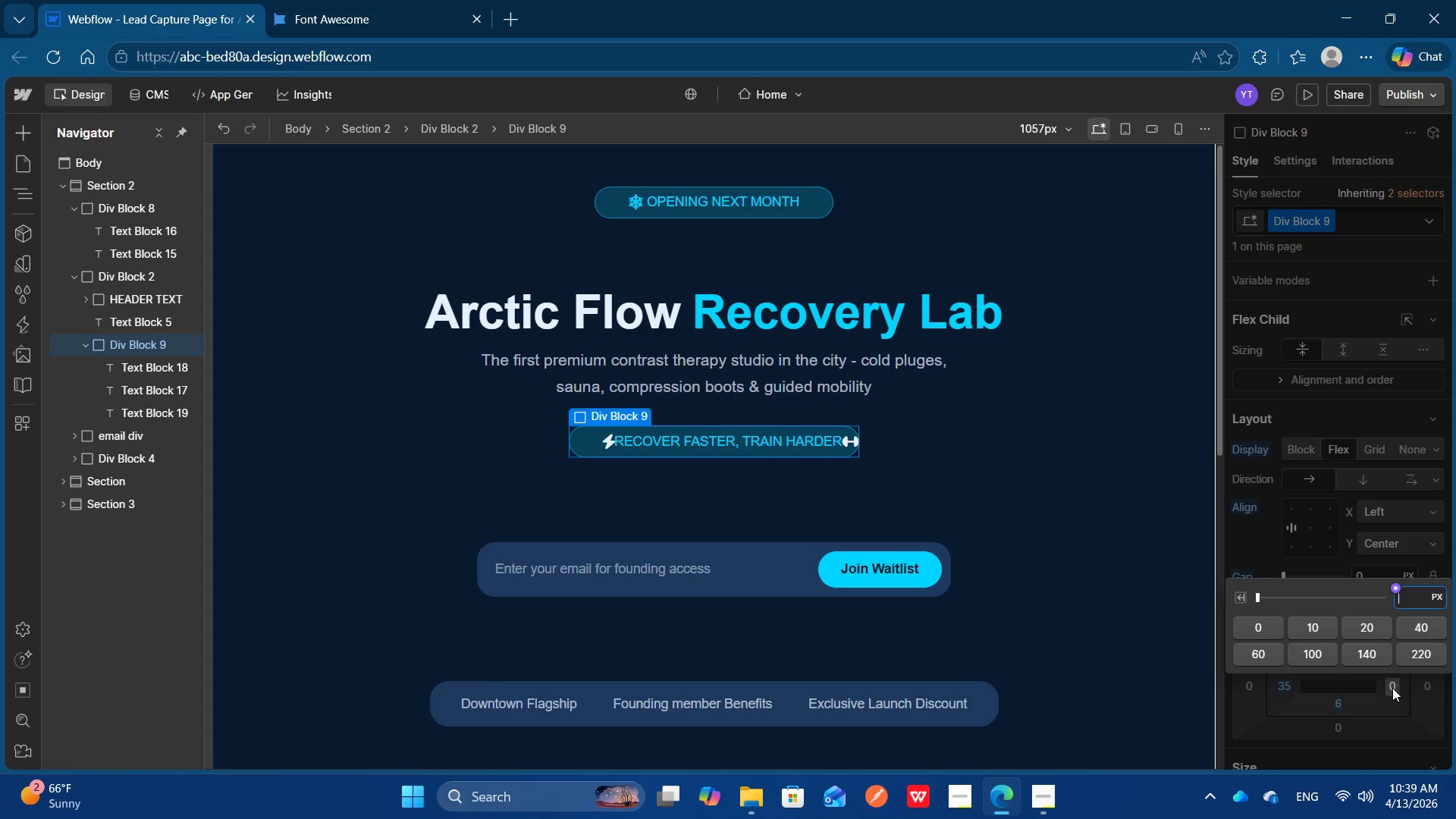 
type(35)
 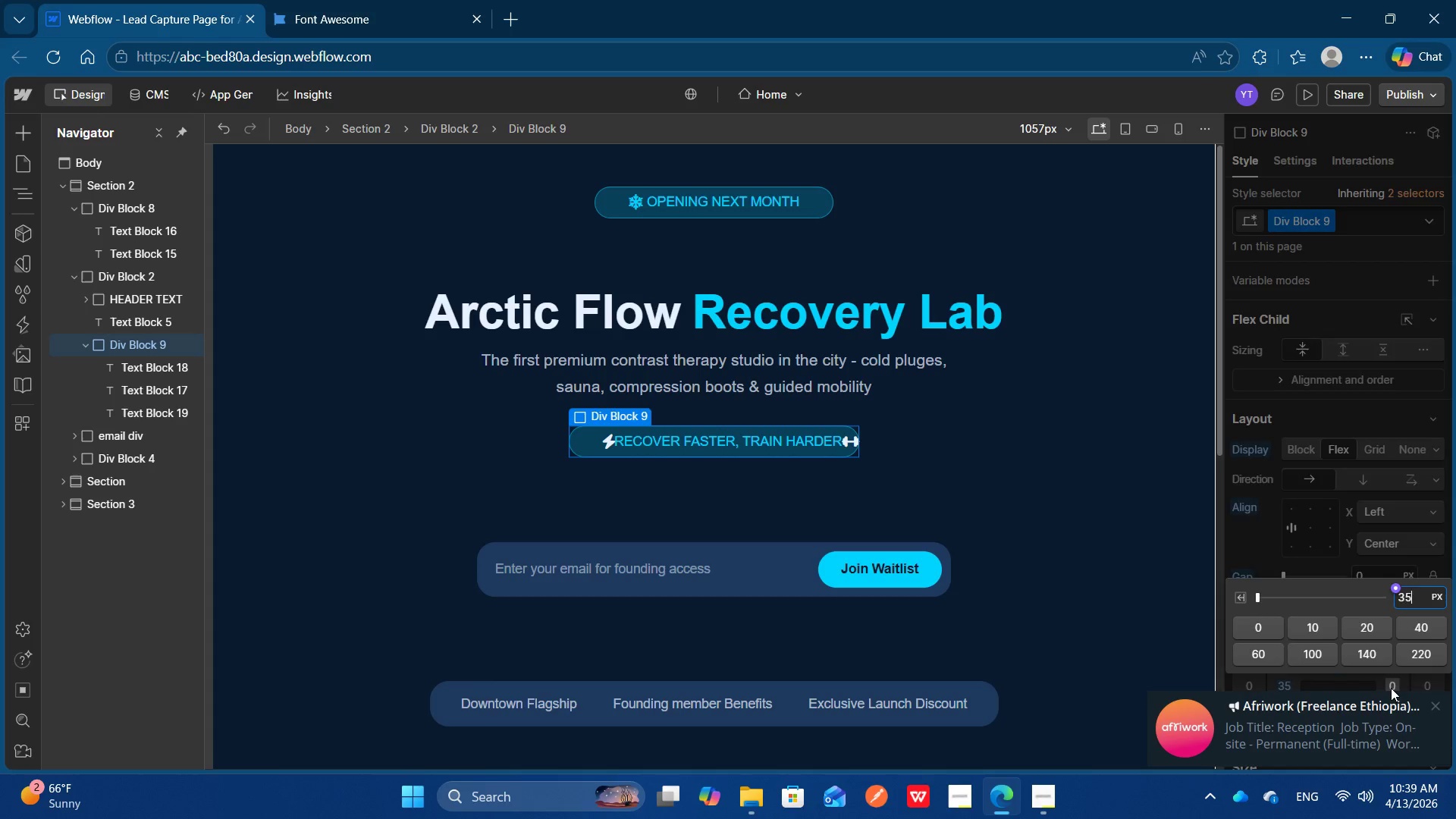 
key(Enter)
 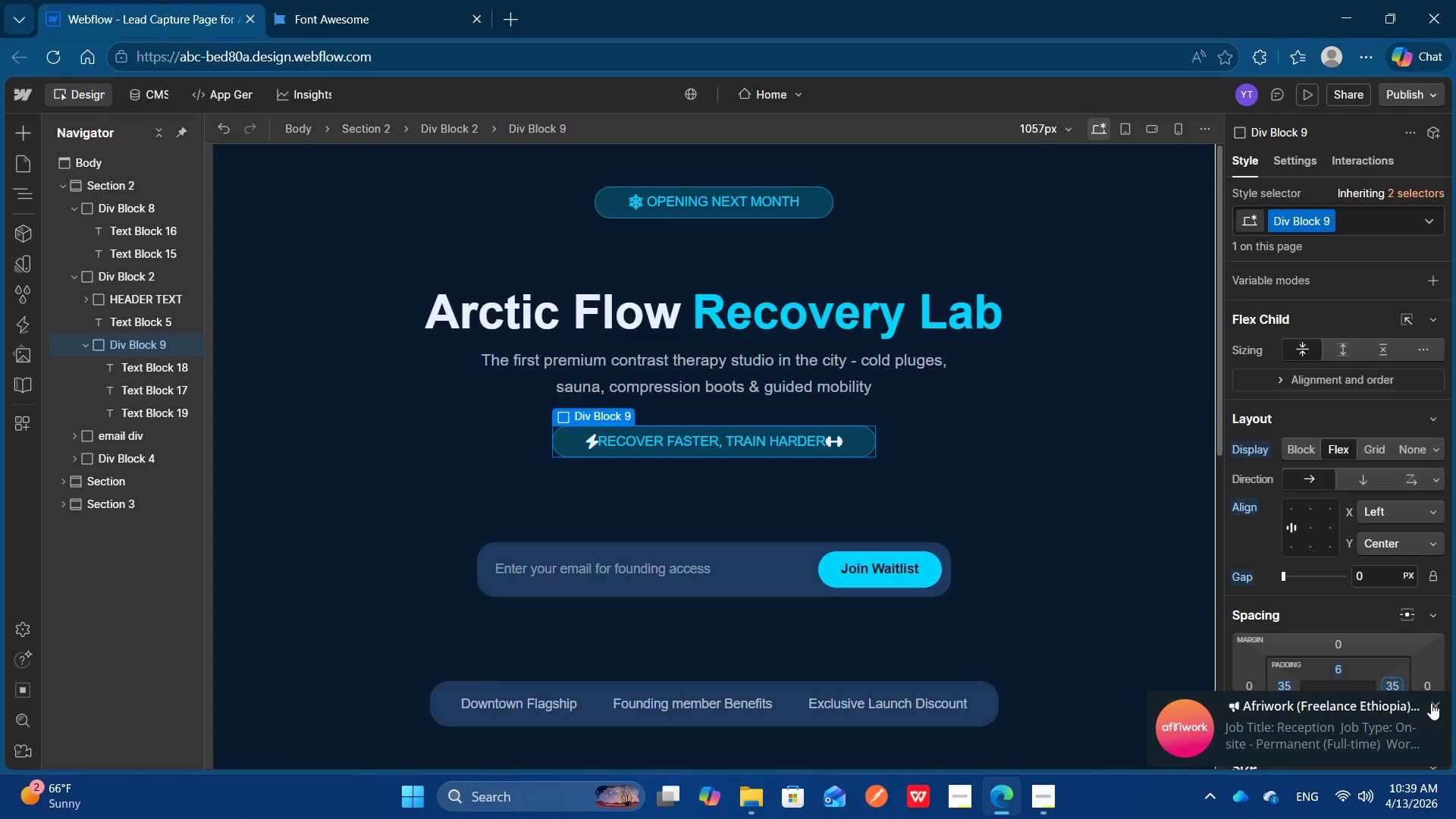 
left_click([1431, 703])
 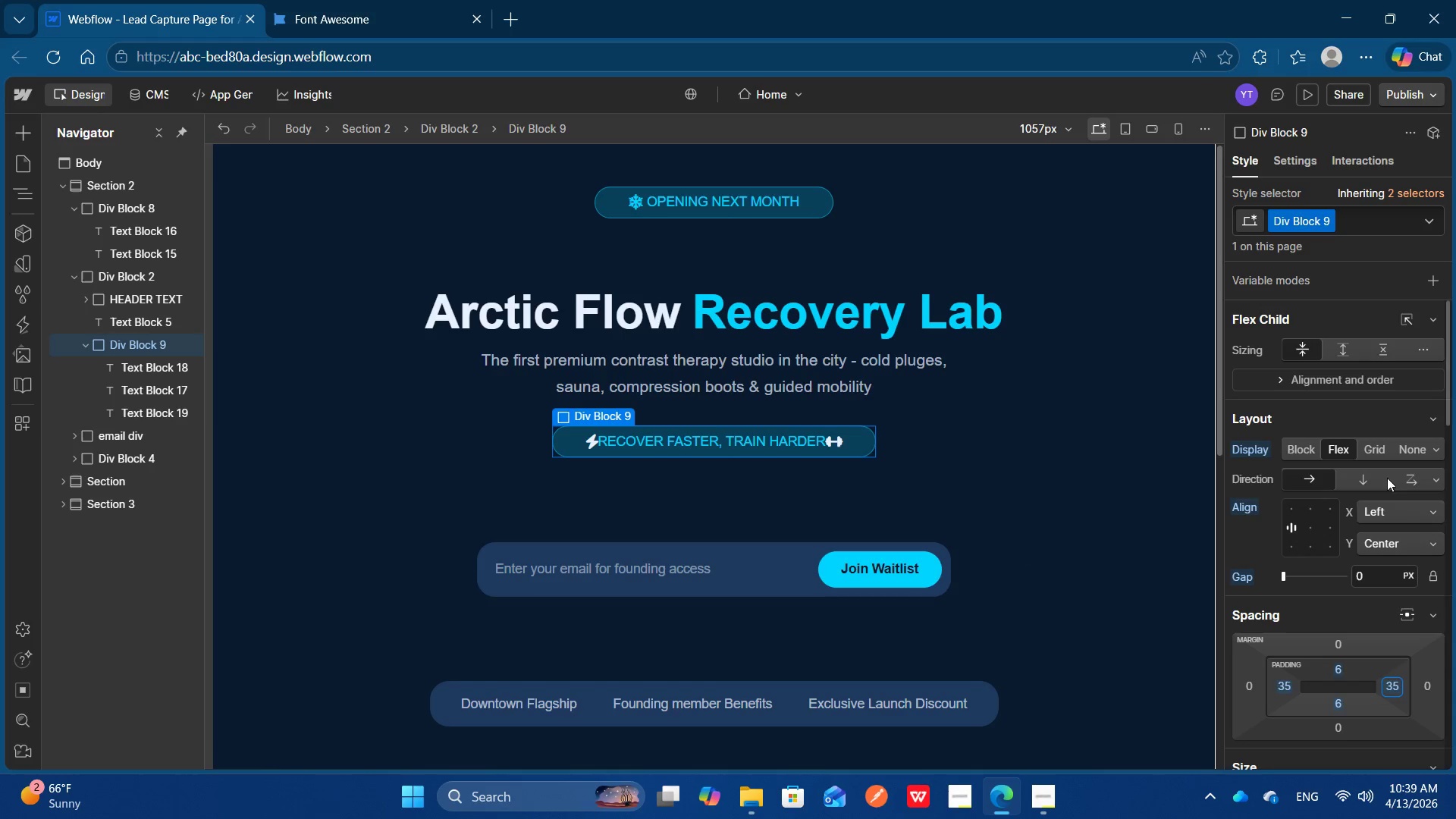 
scroll: coordinate [1326, 469], scroll_direction: up, amount: 2.0
 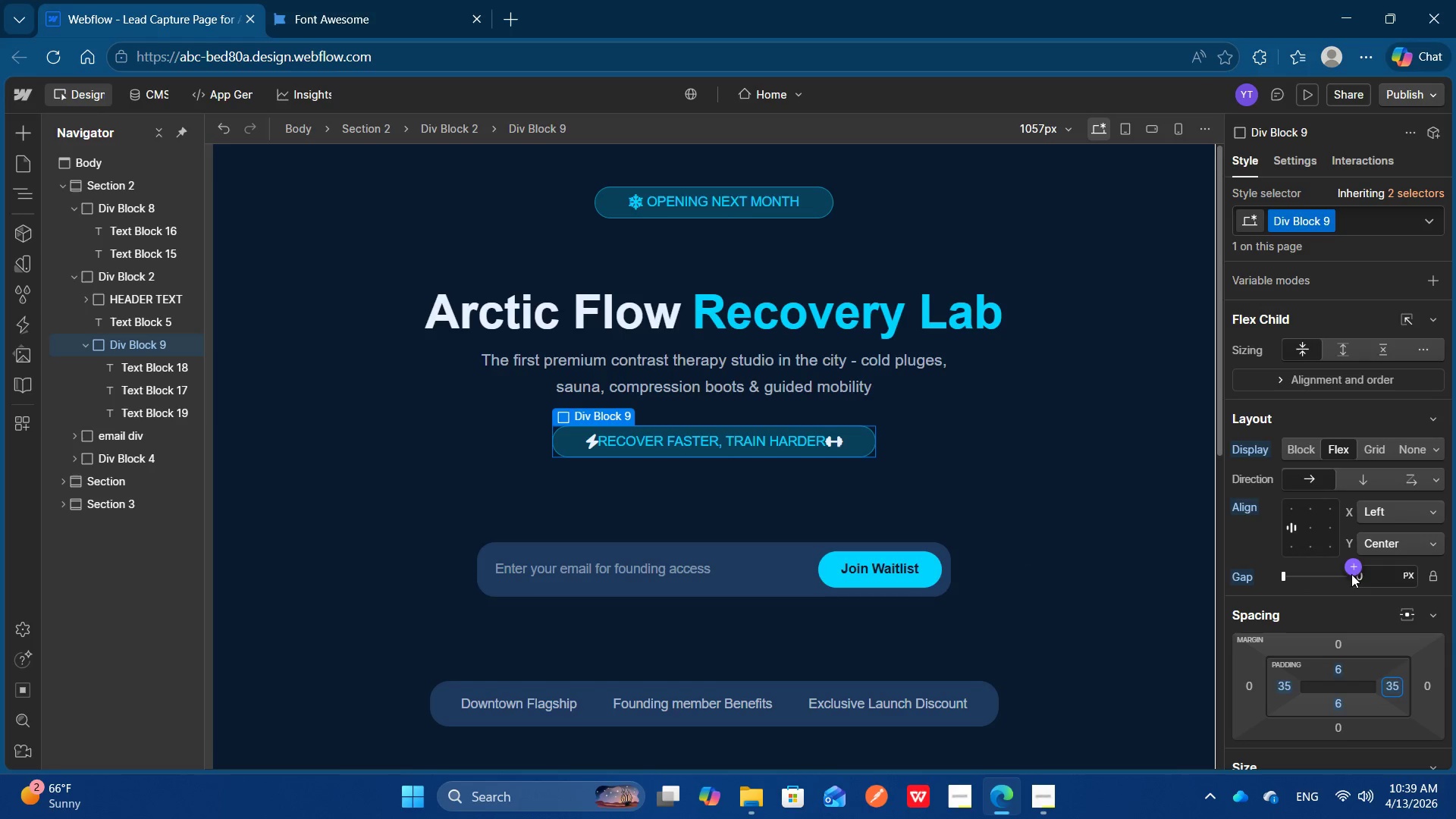 
left_click([1363, 579])
 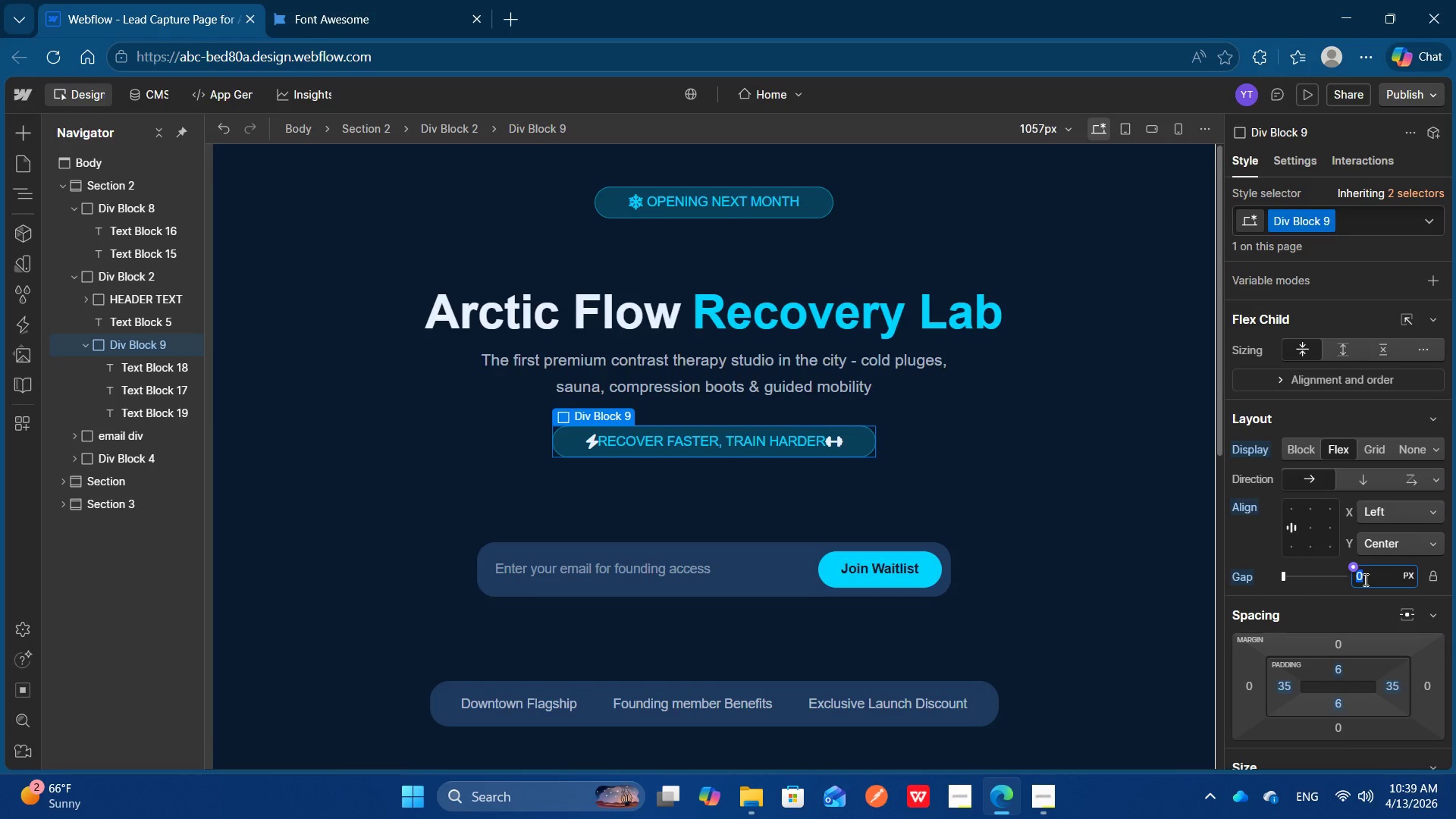 
key(5)
 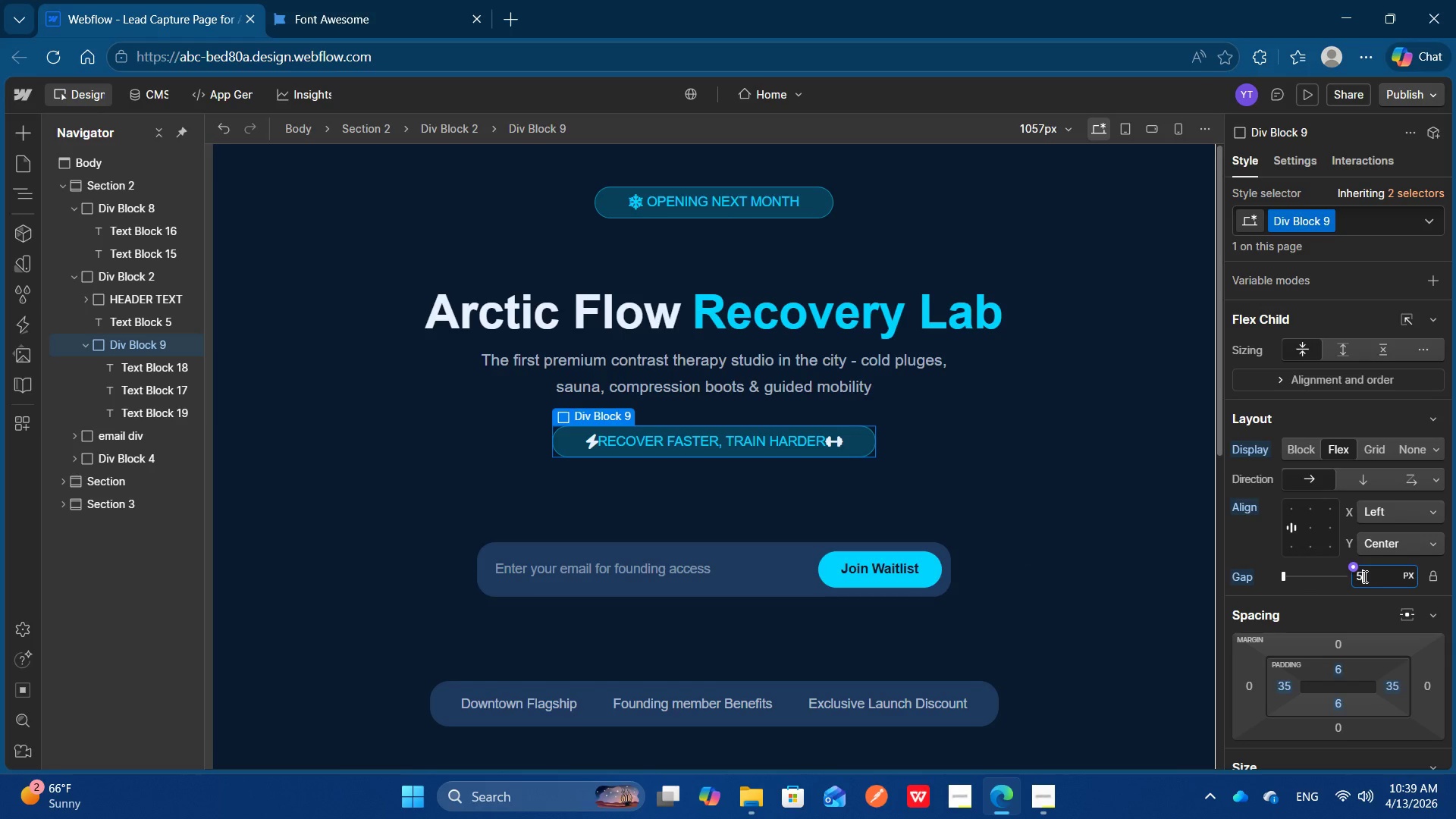 
key(Enter)
 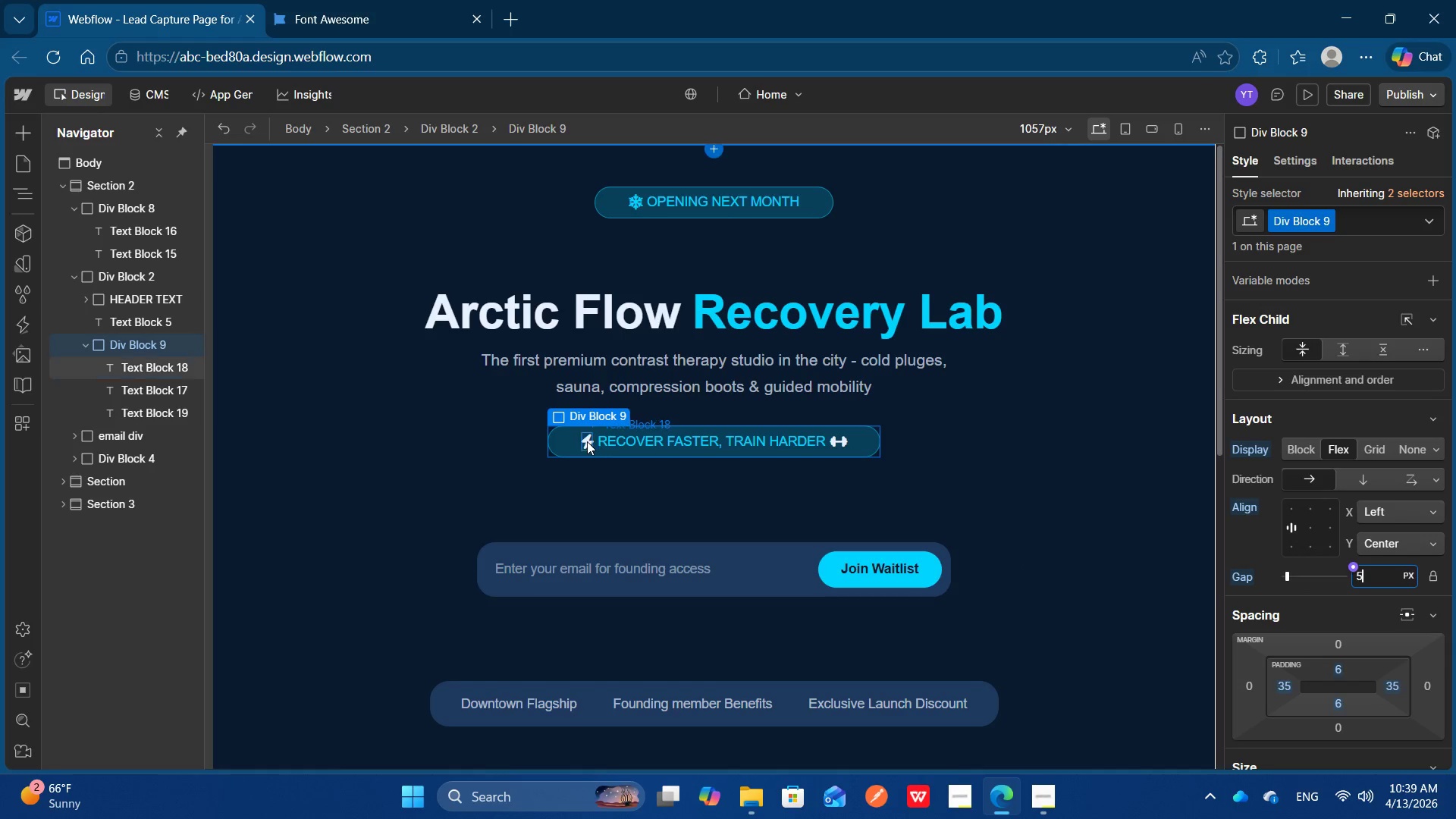 
left_click([629, 442])
 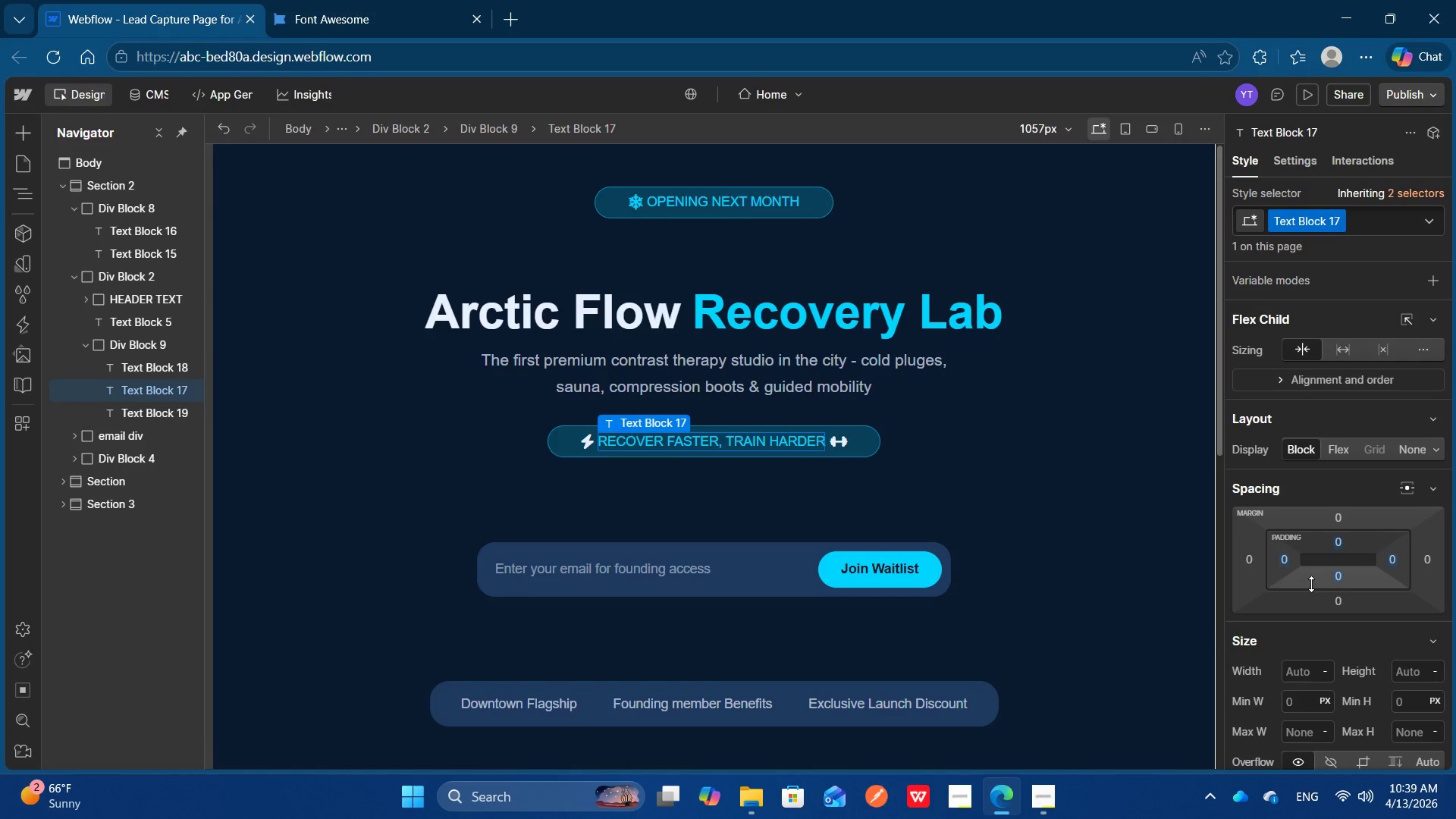 
scroll: coordinate [1311, 584], scroll_direction: down, amount: 1.0
 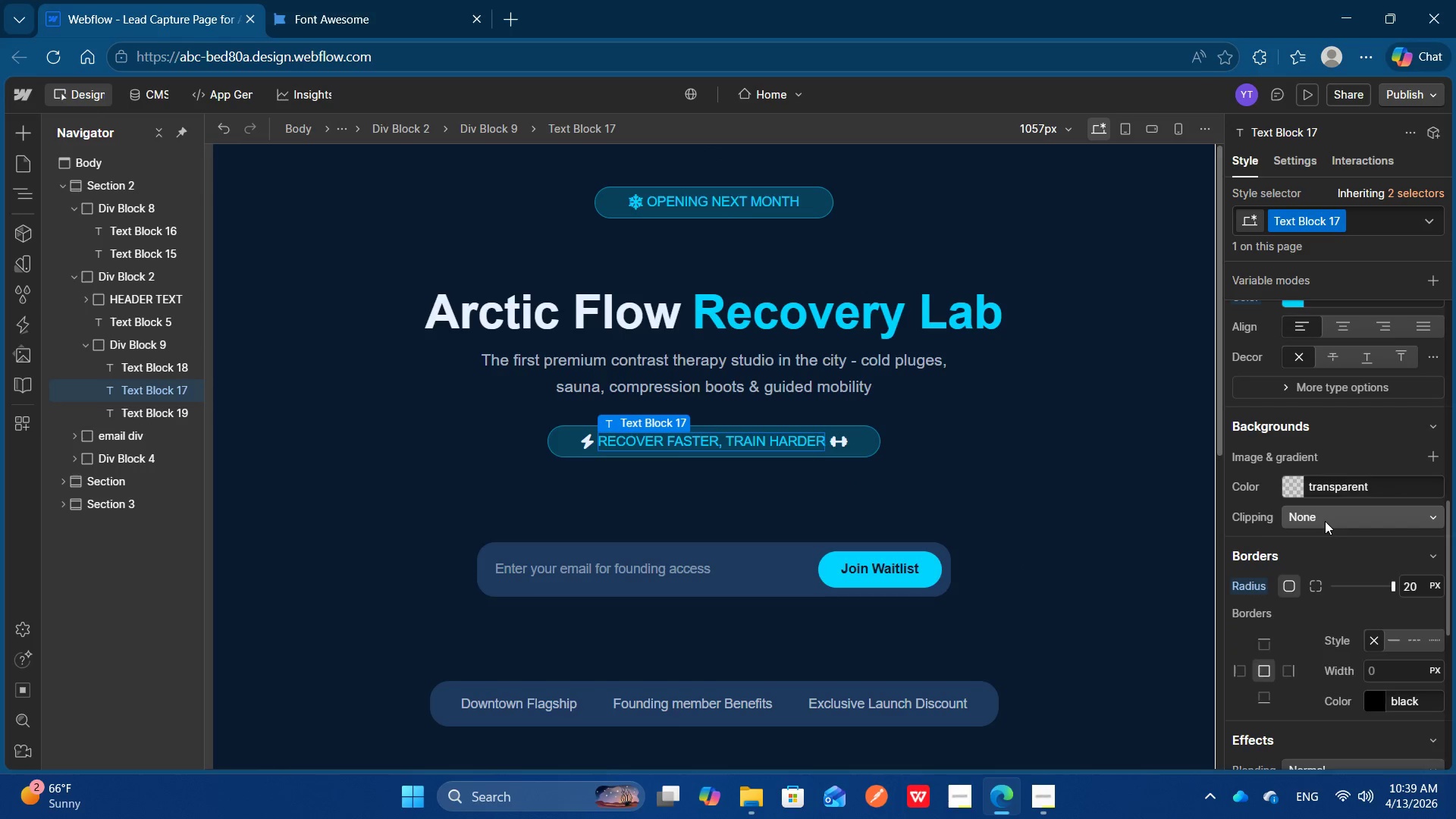 
scroll: coordinate [1325, 520], scroll_direction: none, amount: 0.0
 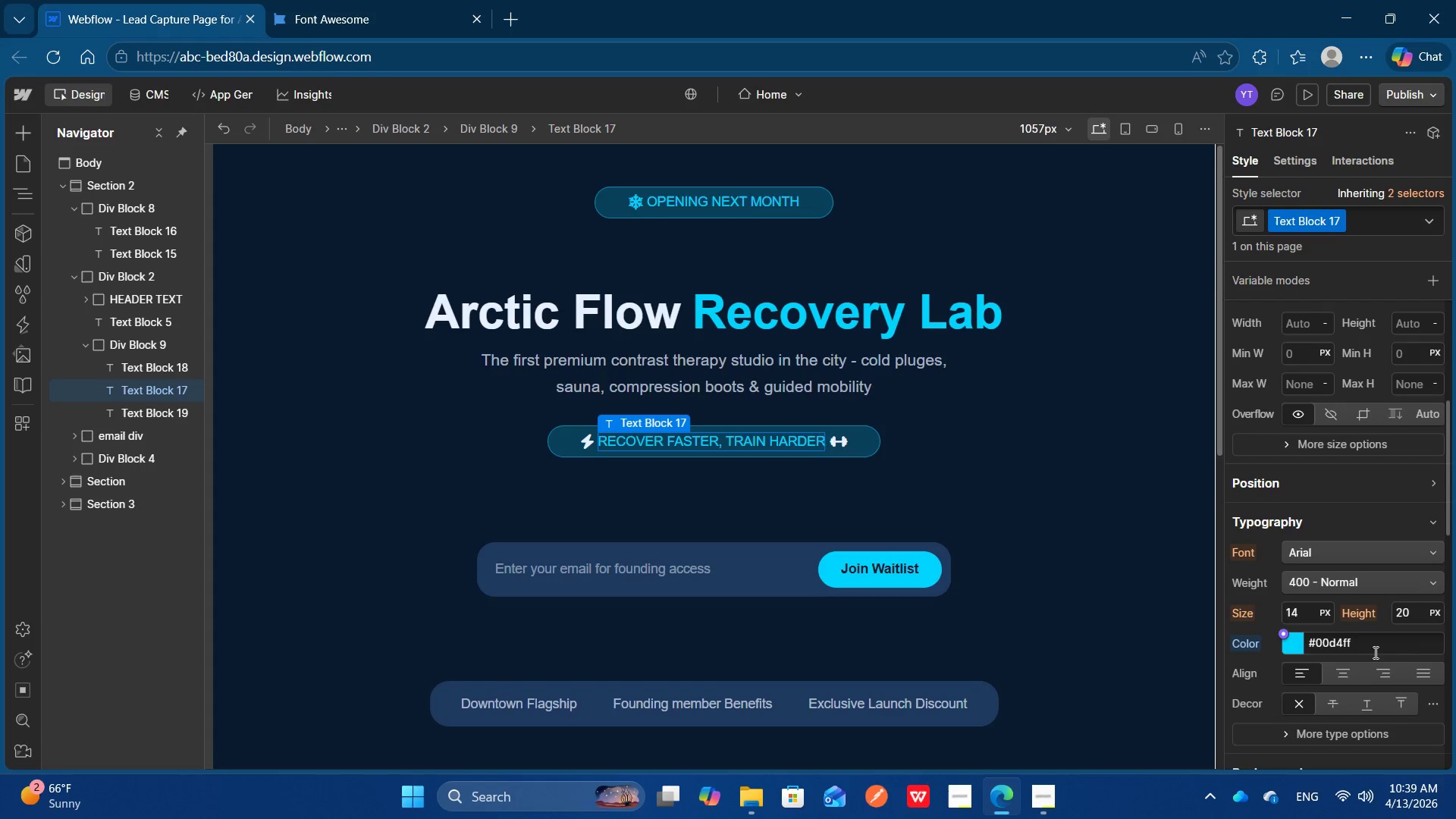 
left_click([1376, 638])
 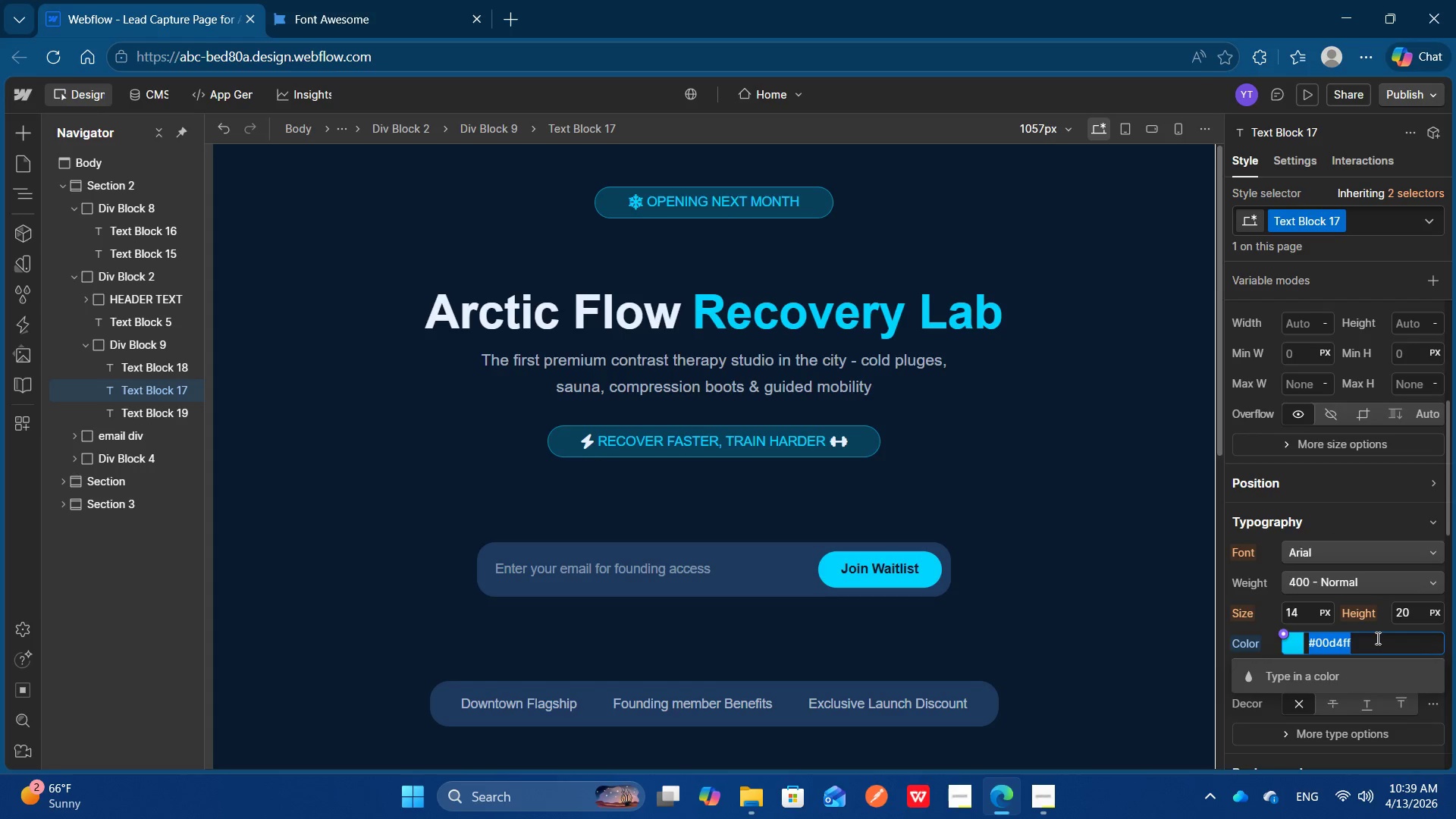 
key(Control+C)
 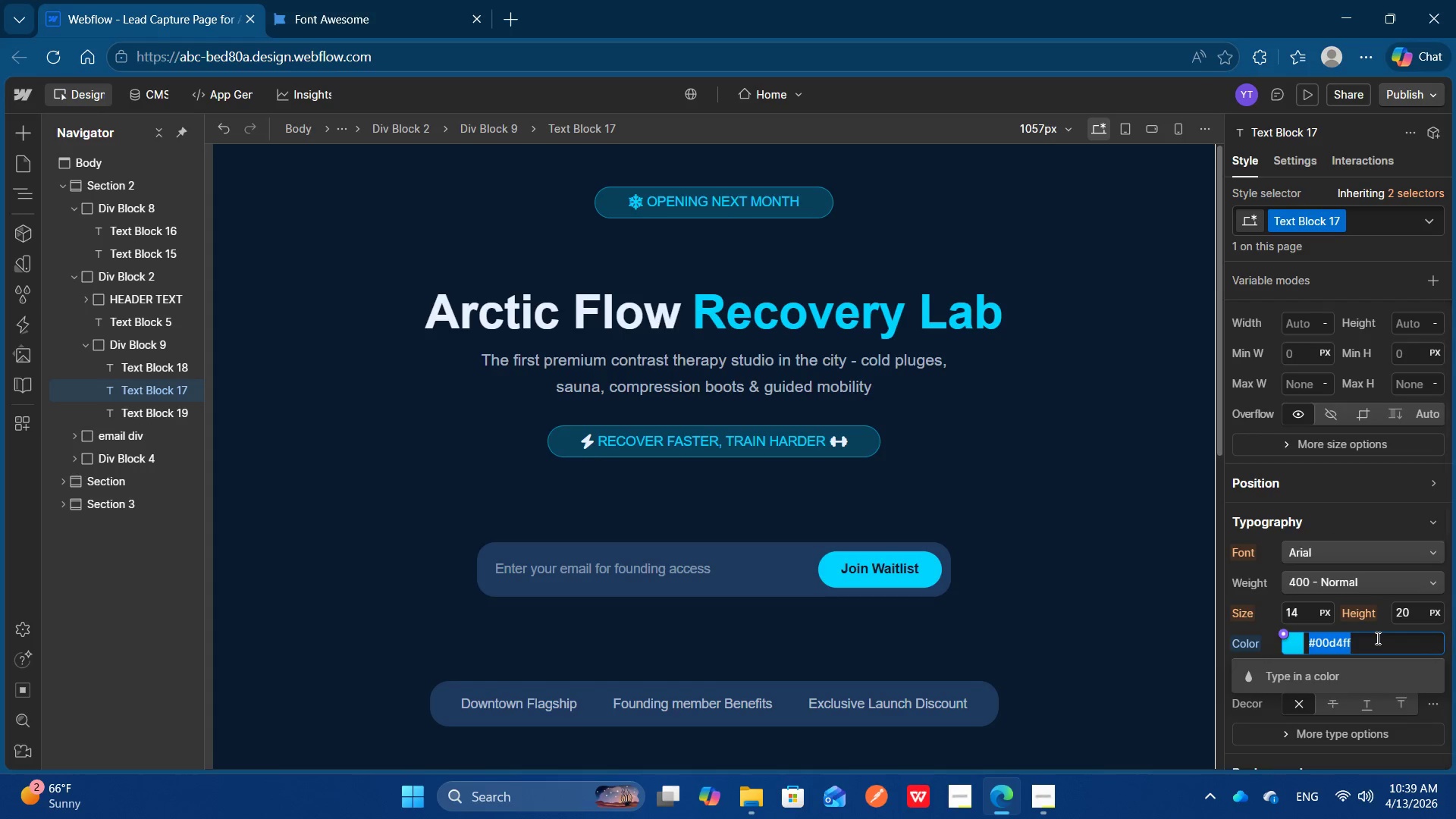 
key(Control+C)
 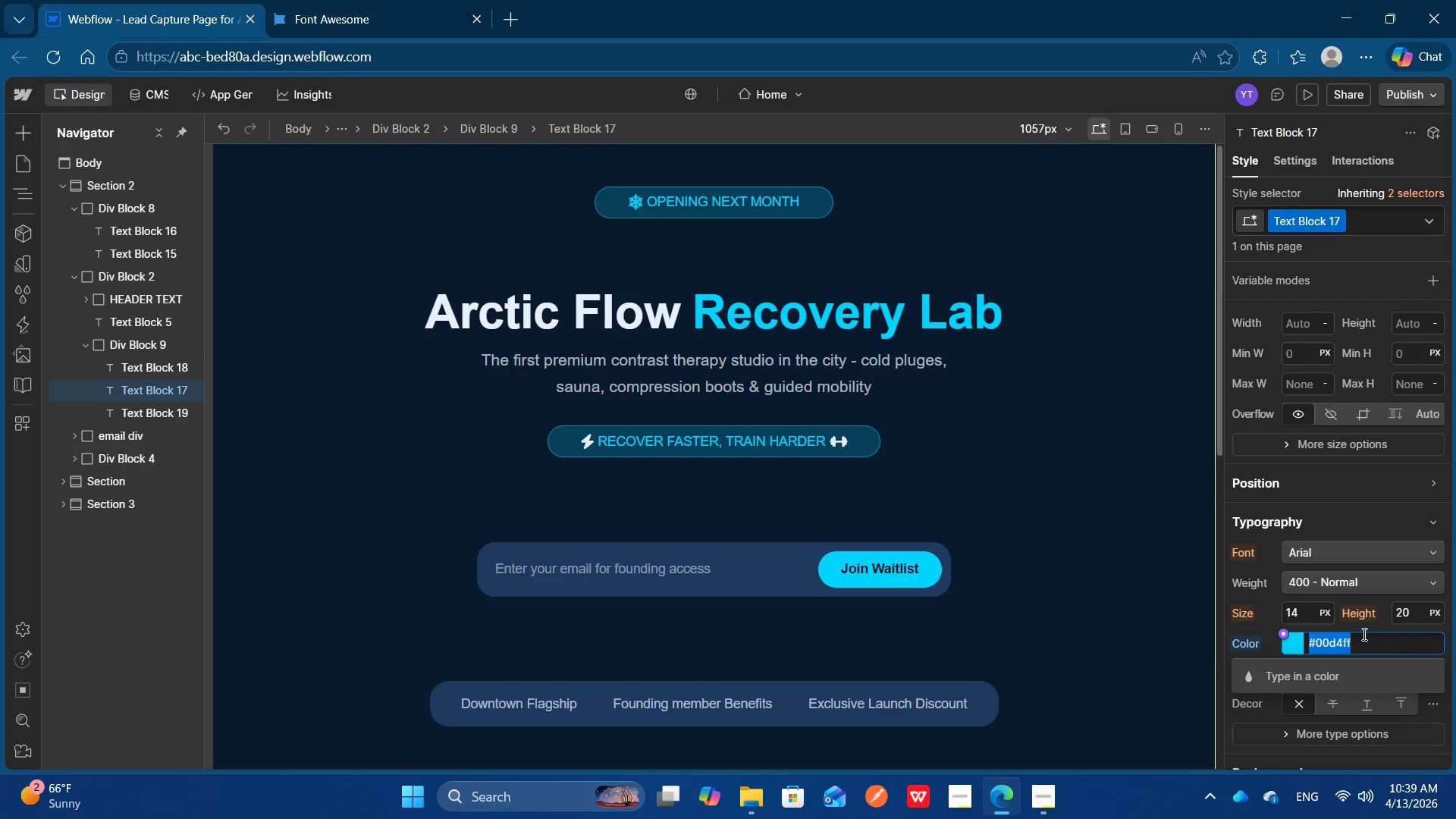 
key(Control+C)
 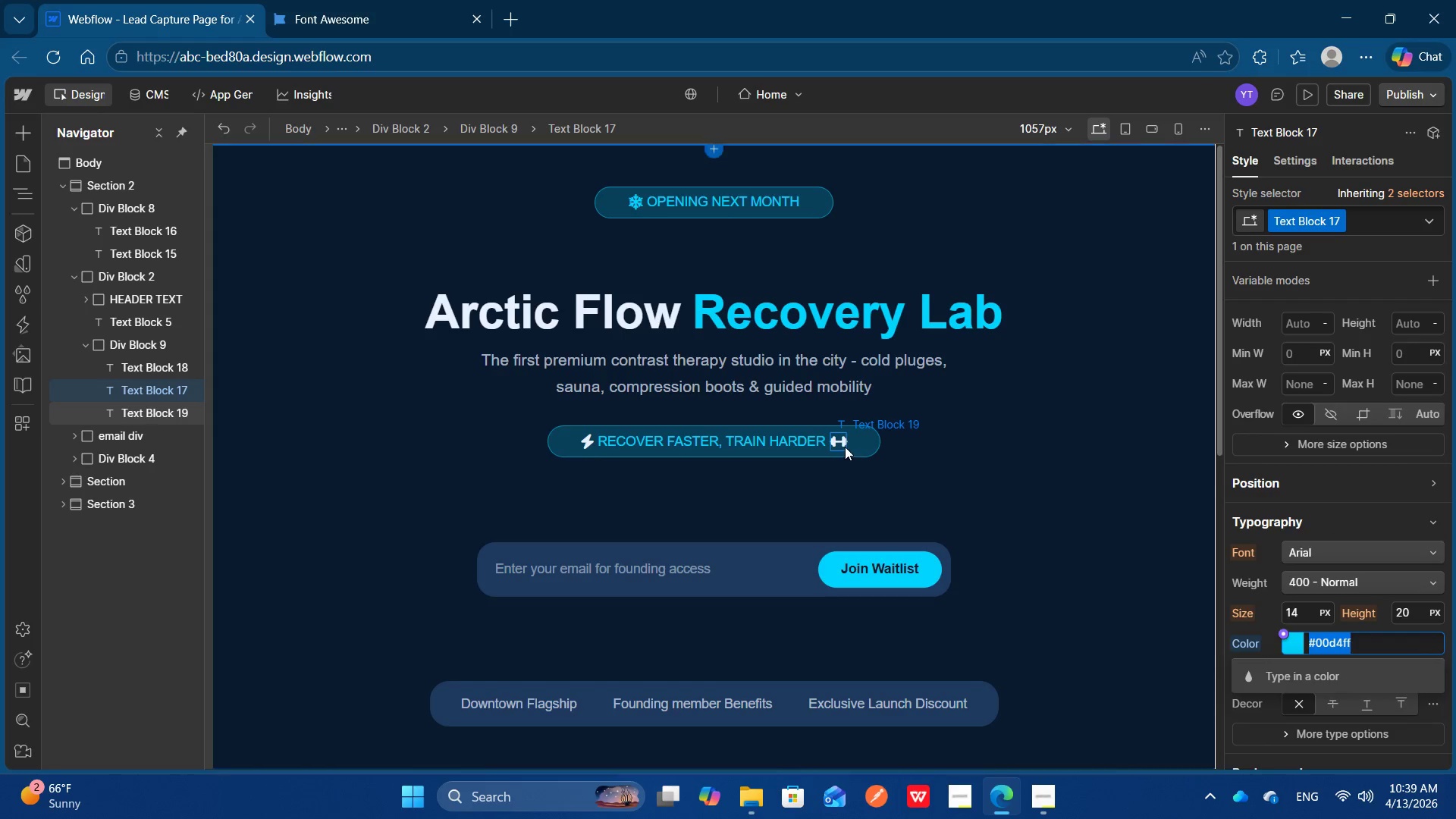 
left_click([844, 447])
 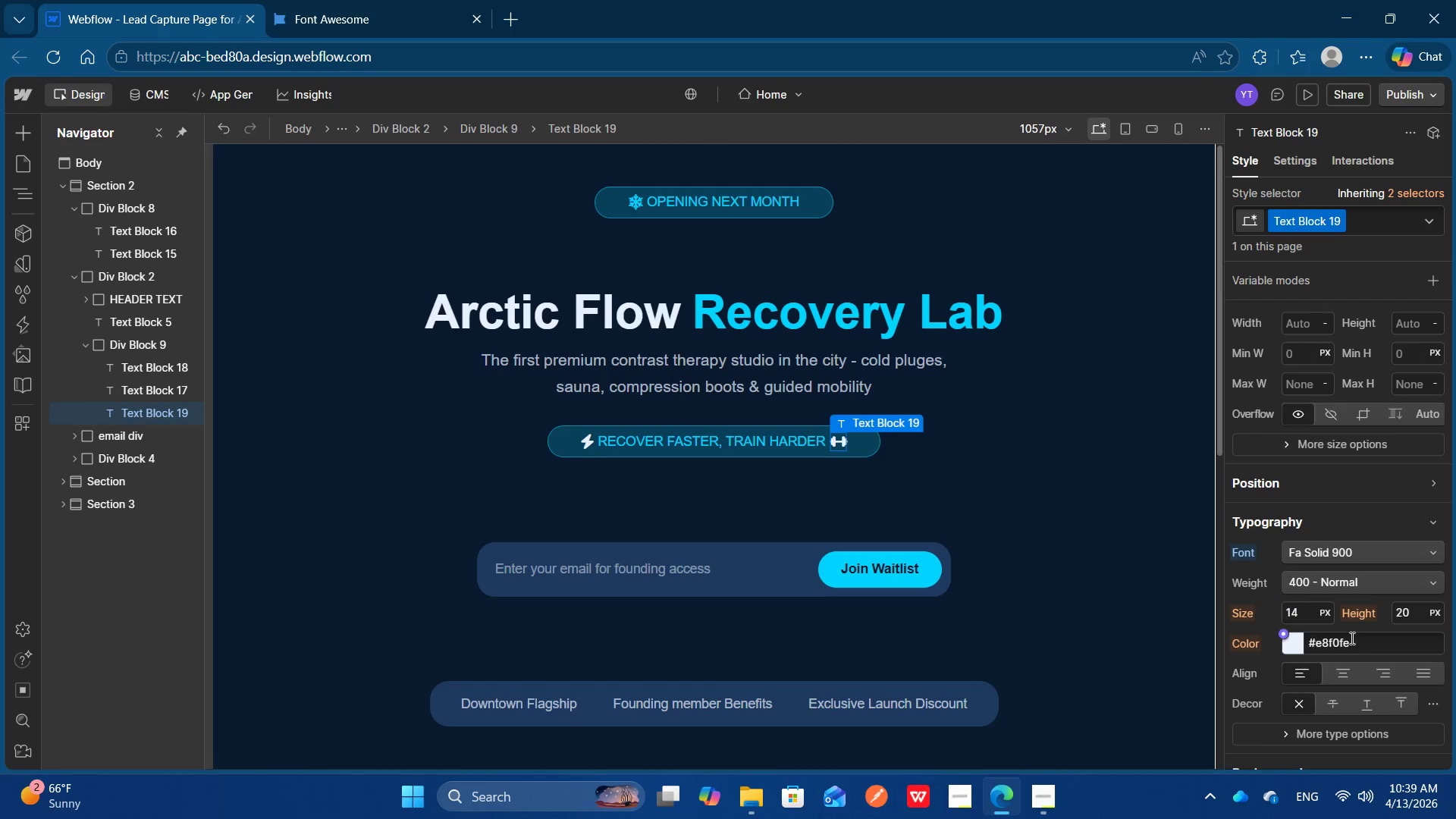 
left_click([1370, 646])
 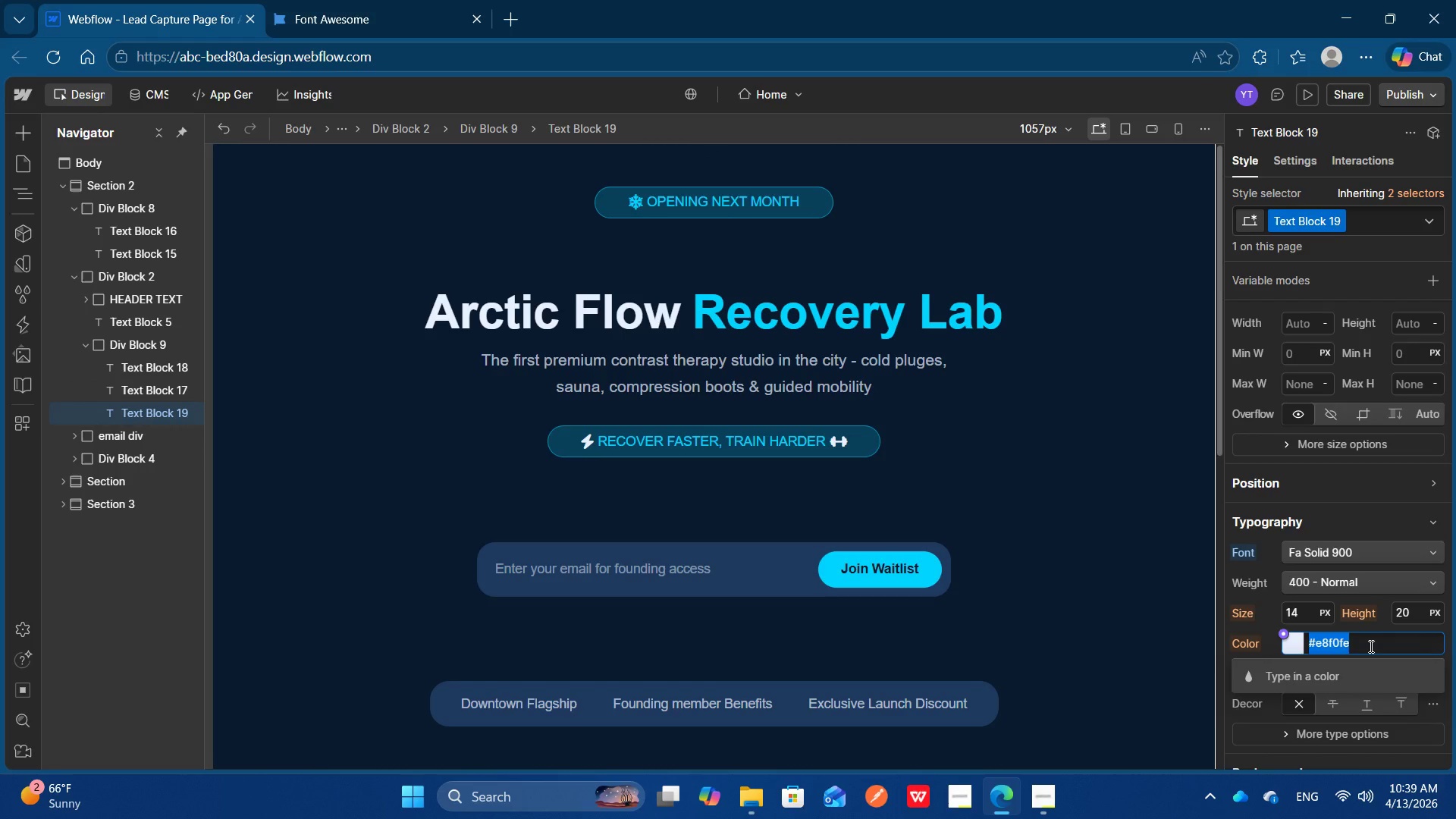 
key(Control+V)
 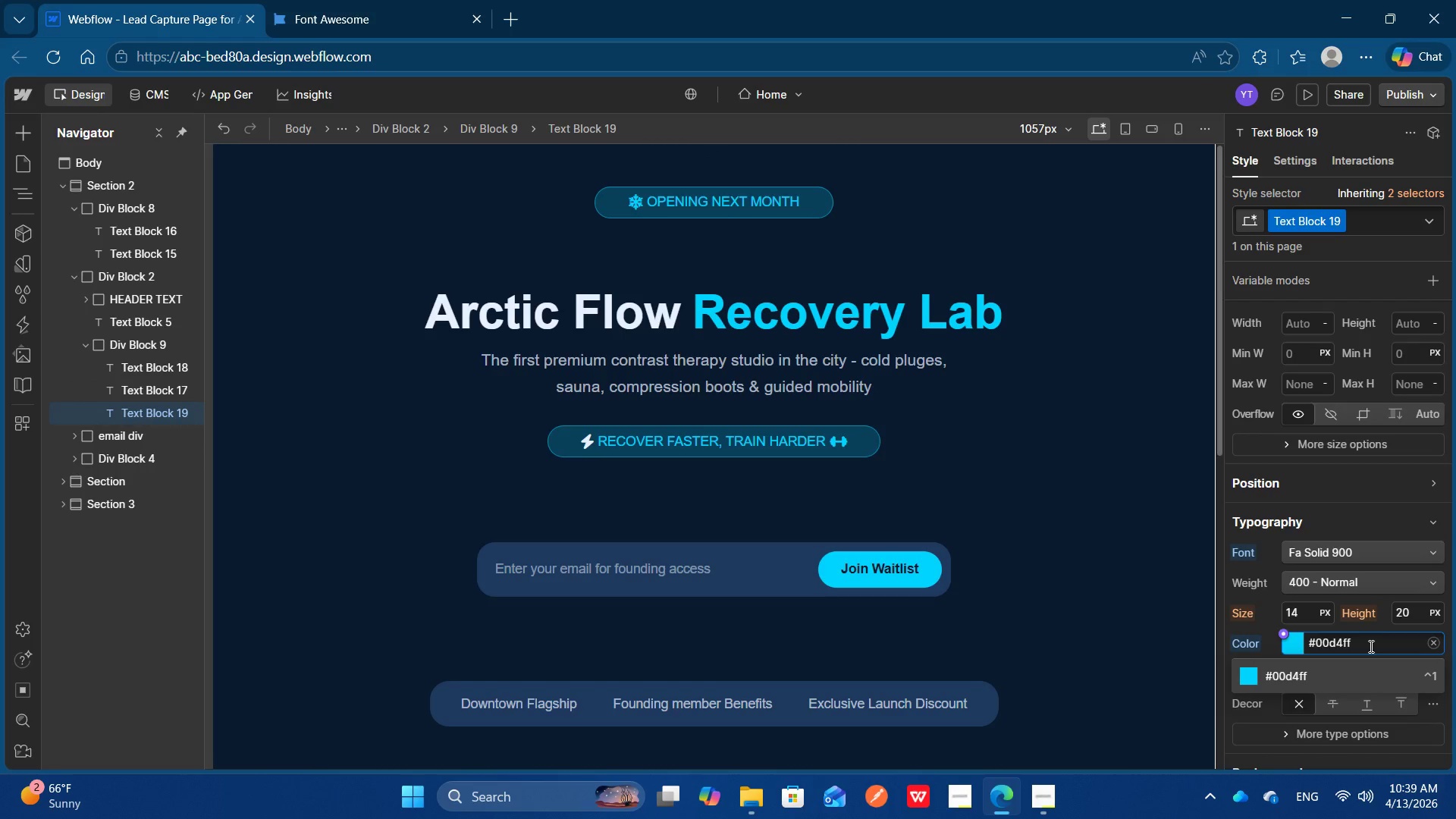 
key(Enter)
 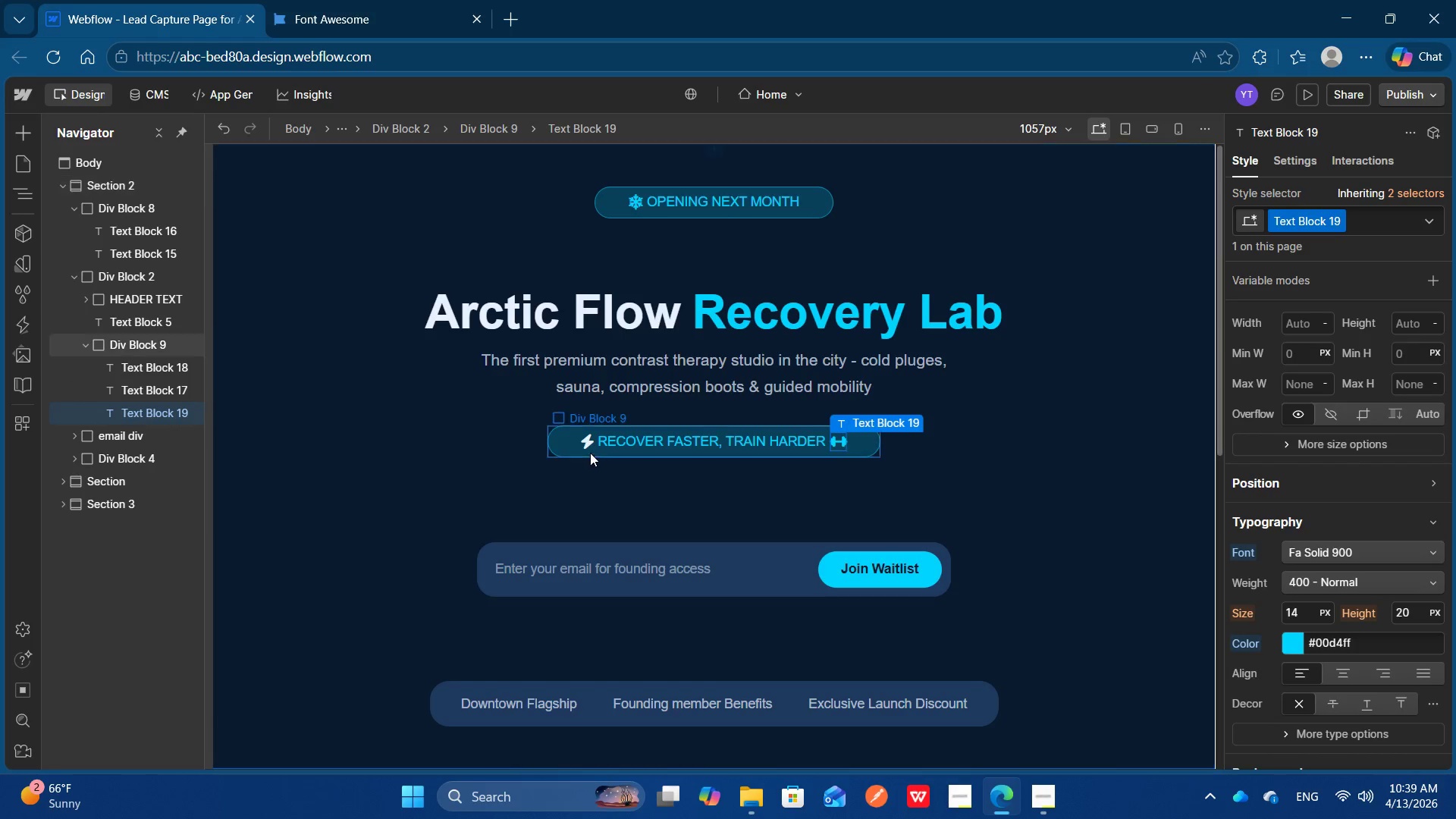 
left_click([590, 447])
 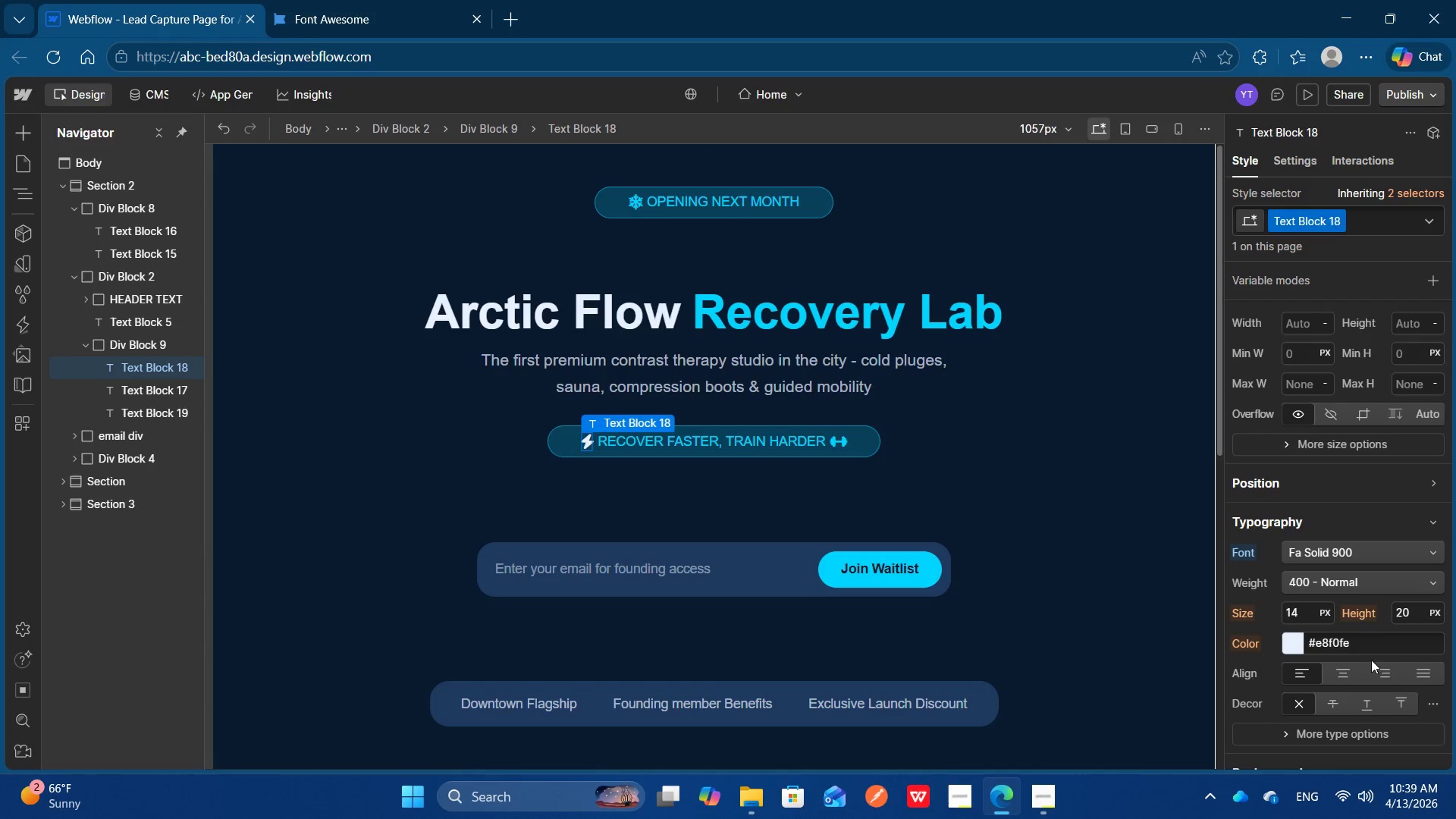 
left_click([1382, 644])
 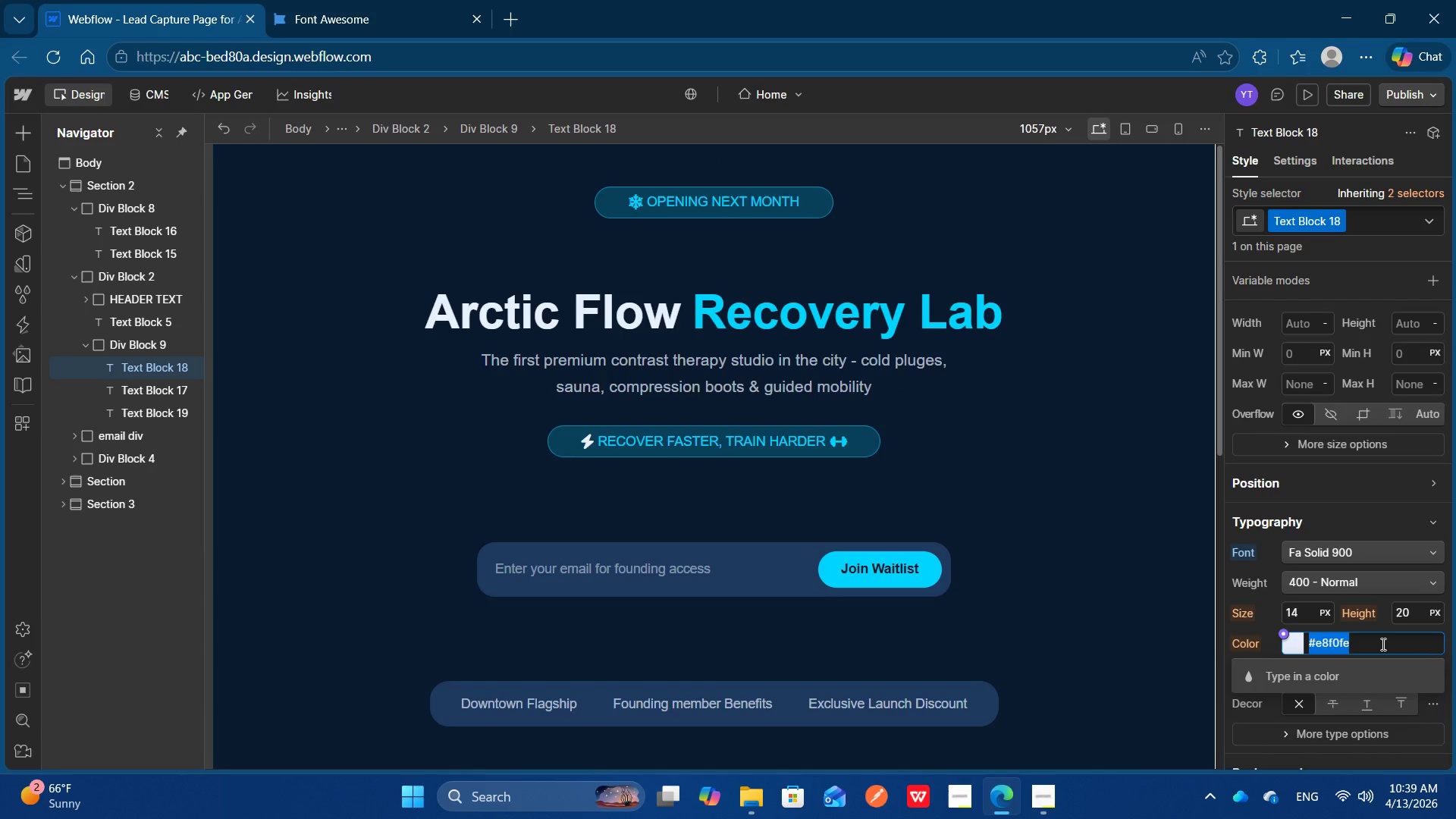 
key(Control+A)
 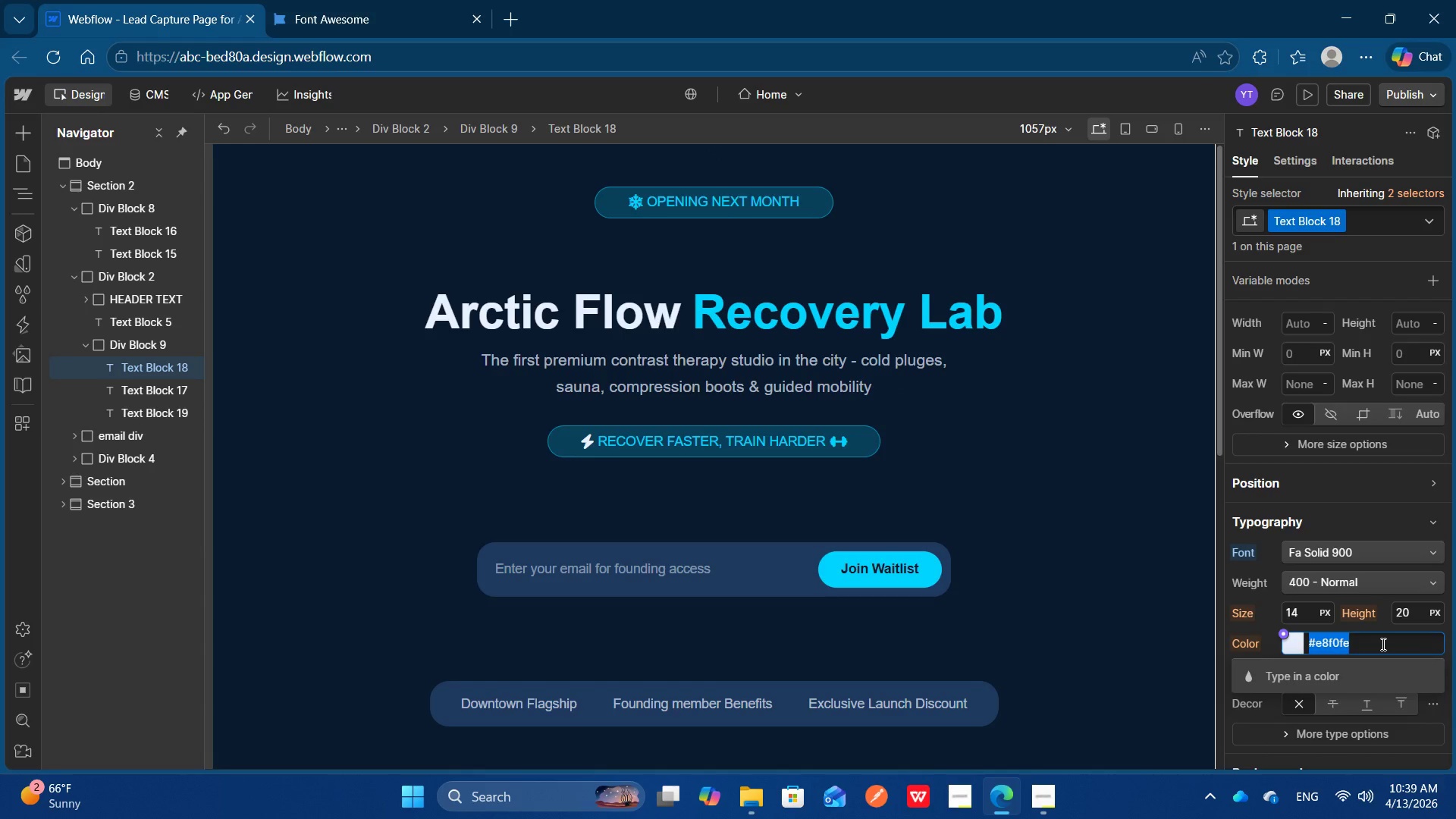 
key(Control+V)
 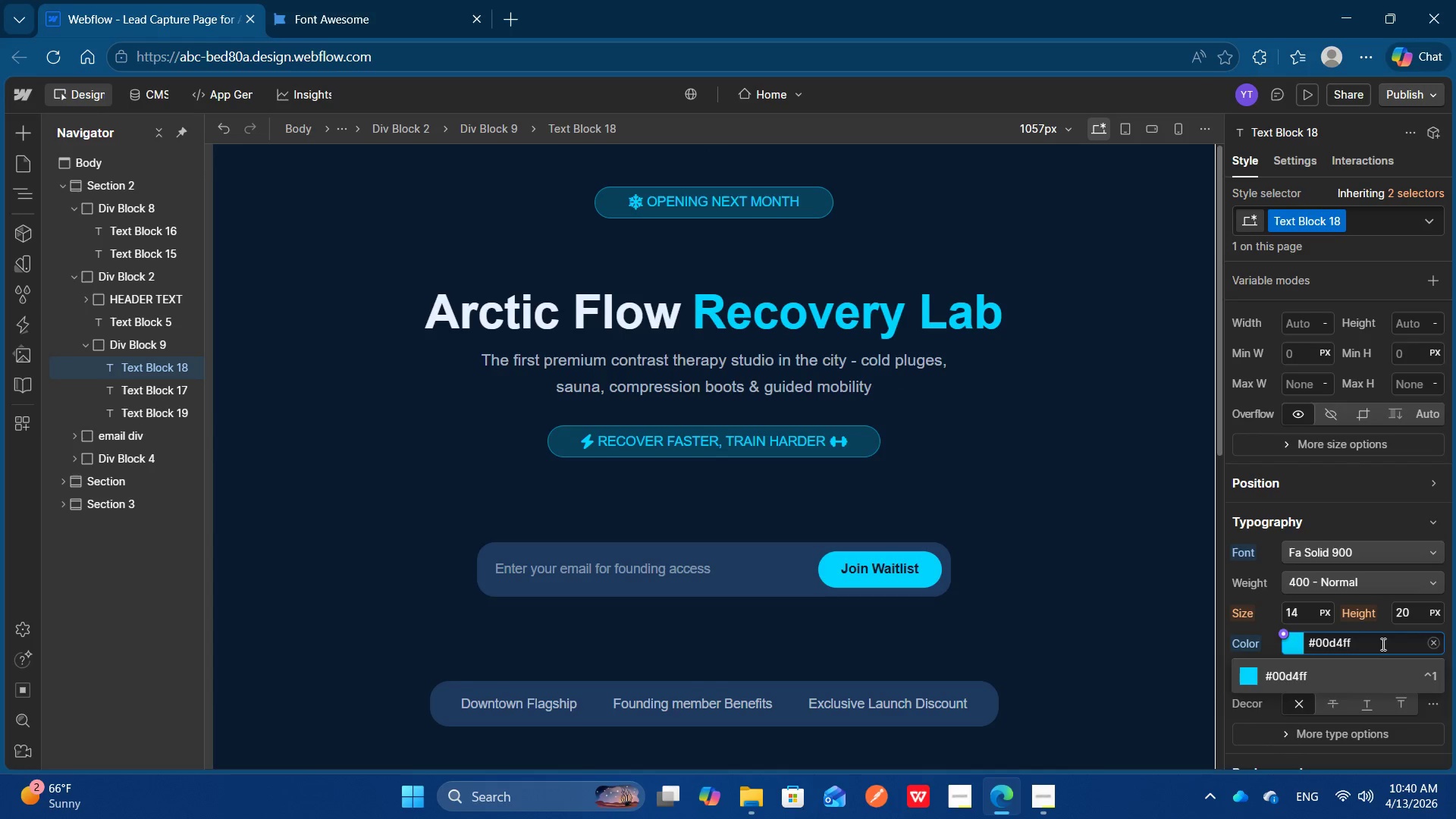 
key(Enter)
 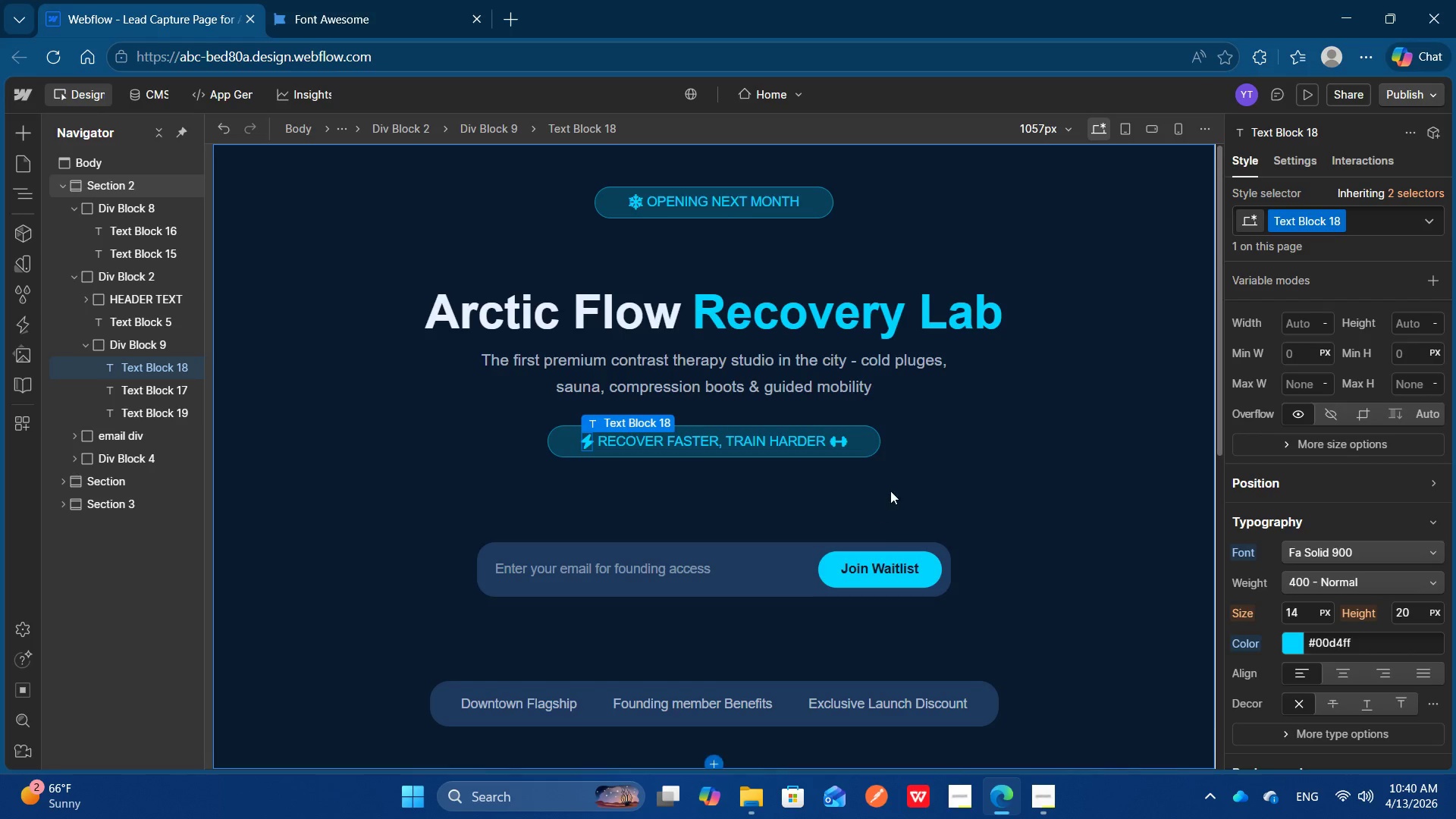 
left_click([905, 477])
 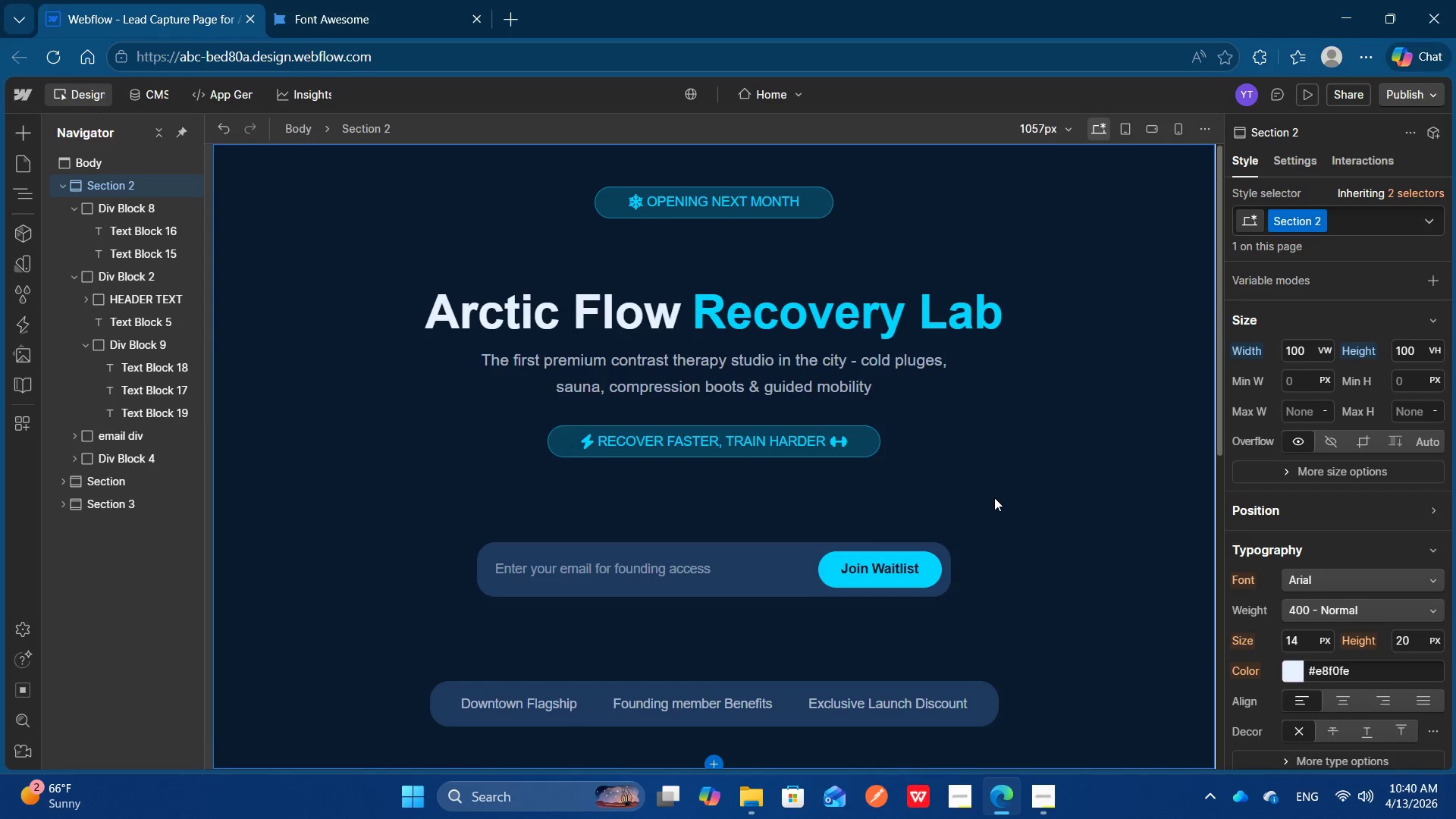 
scroll: coordinate [1001, 495], scroll_direction: none, amount: 0.0
 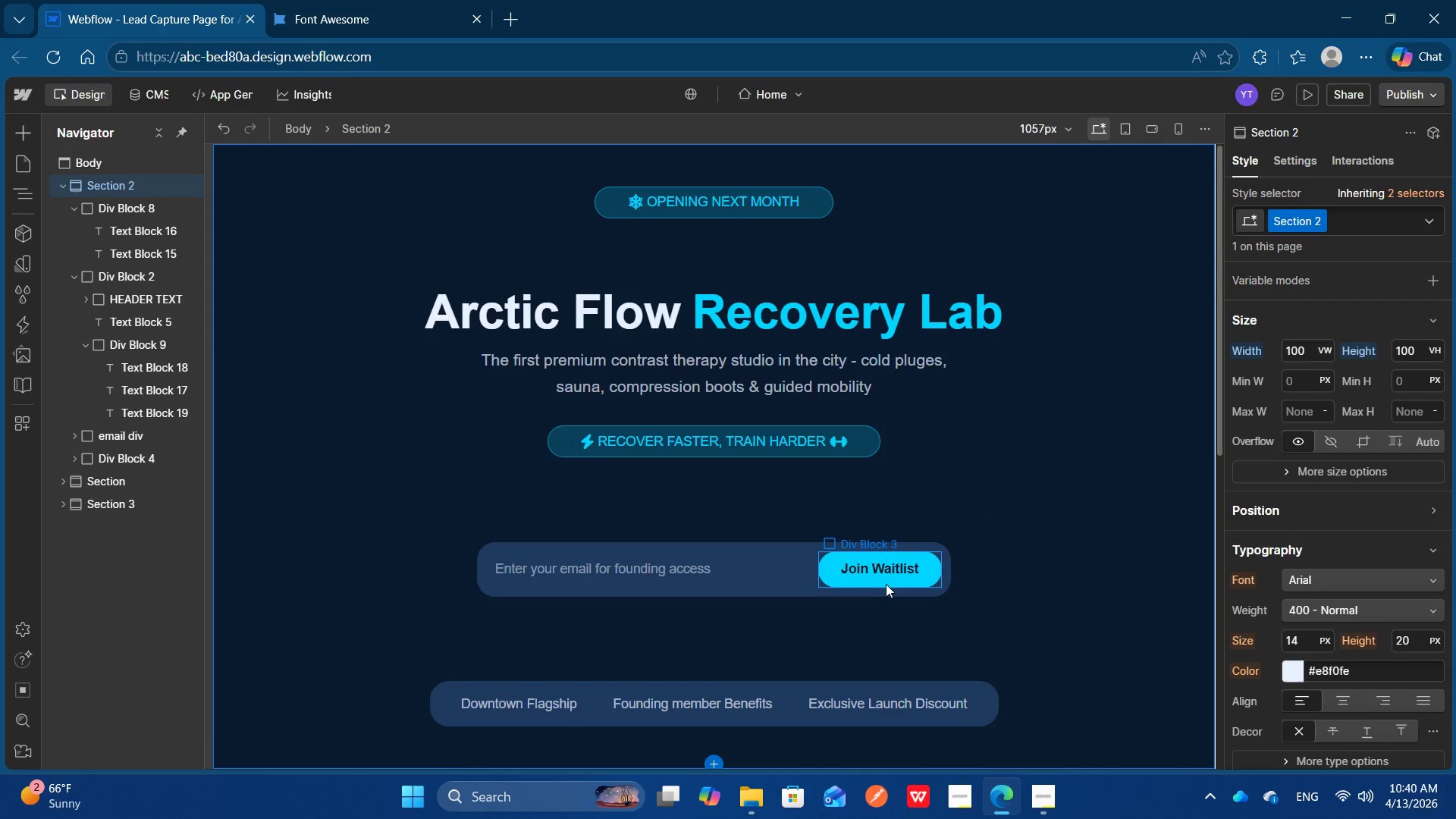 
left_click([882, 575])
 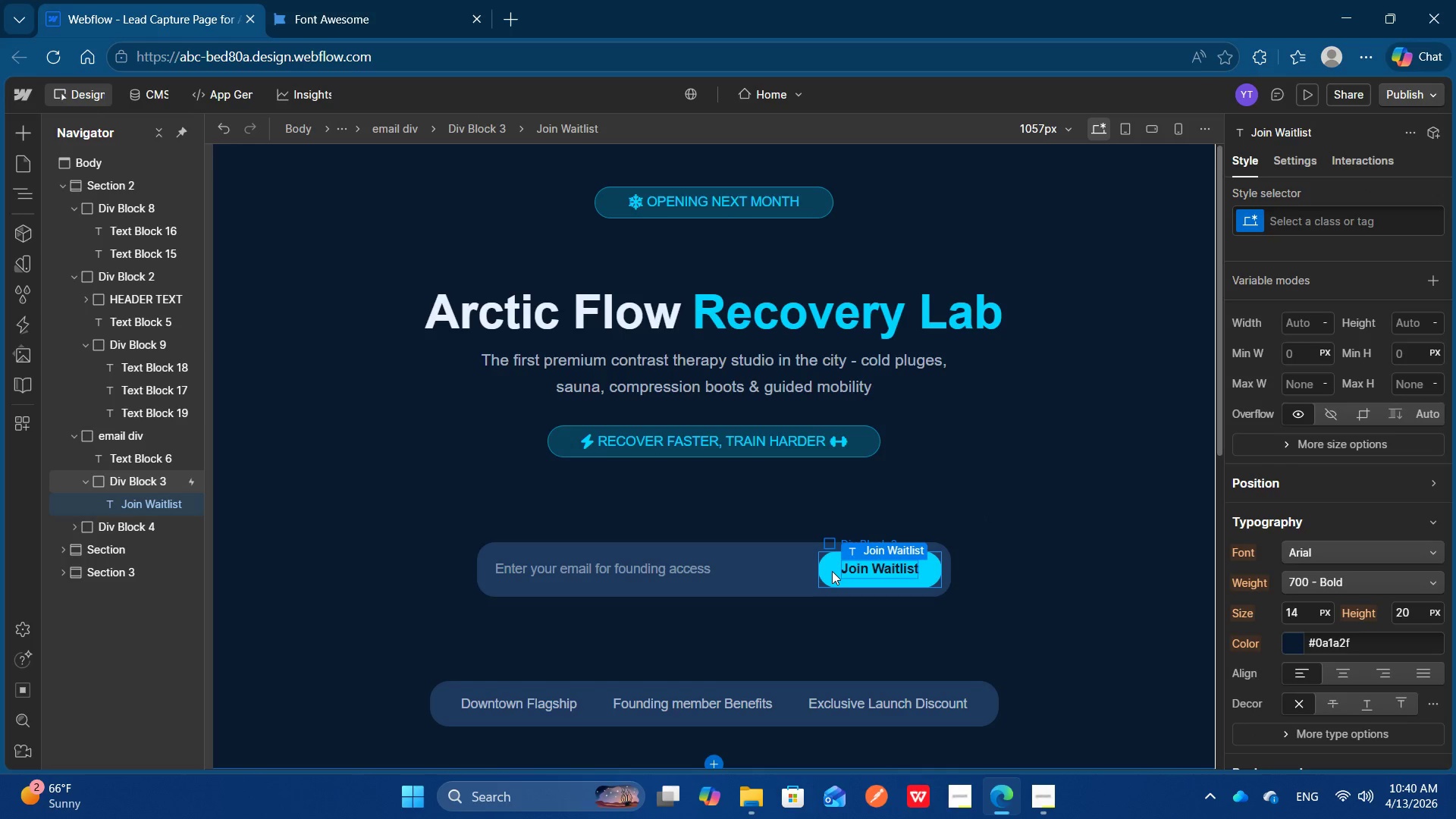 
left_click([832, 571])
 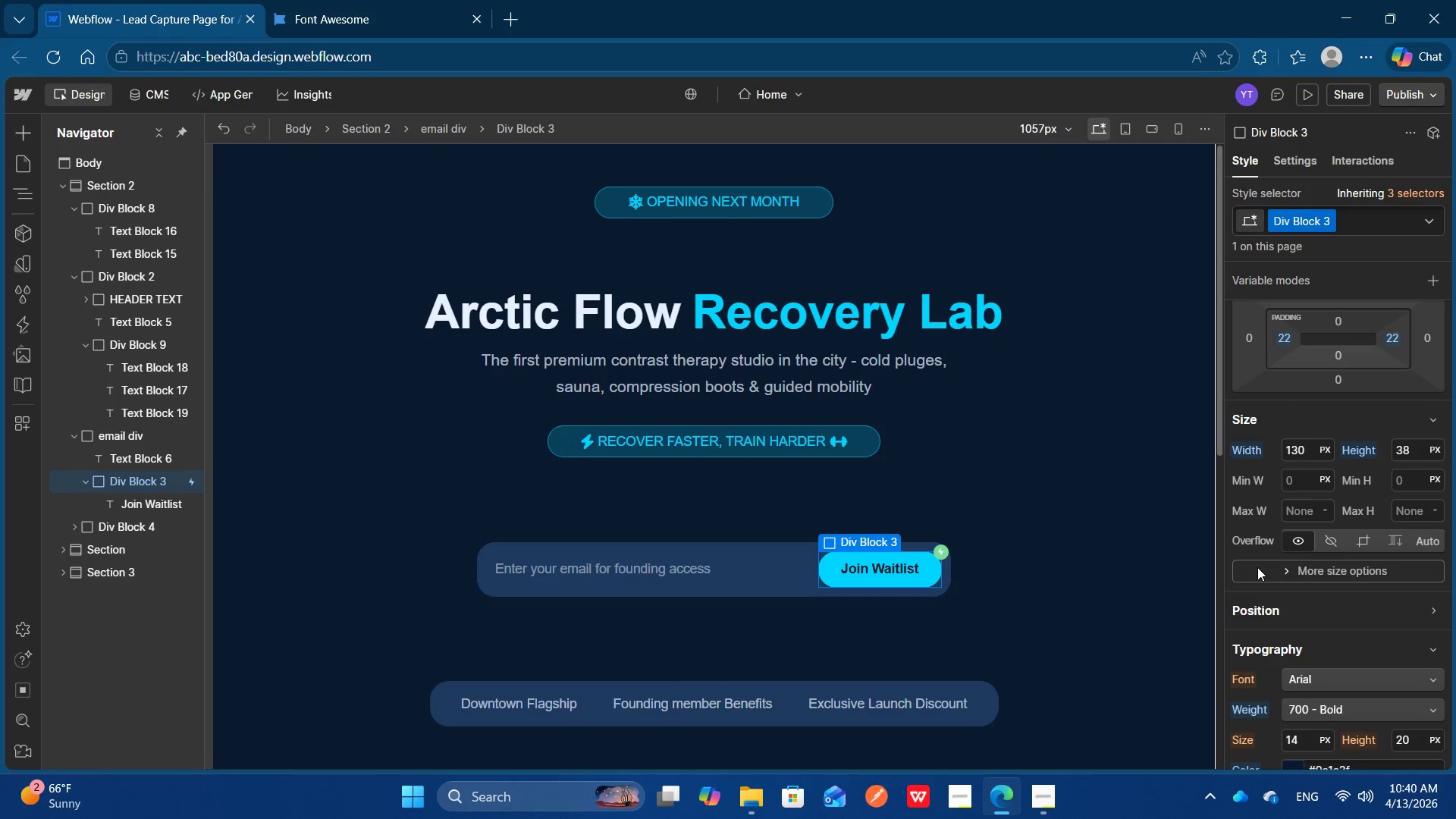 
scroll: coordinate [1257, 567], scroll_direction: none, amount: 0.0
 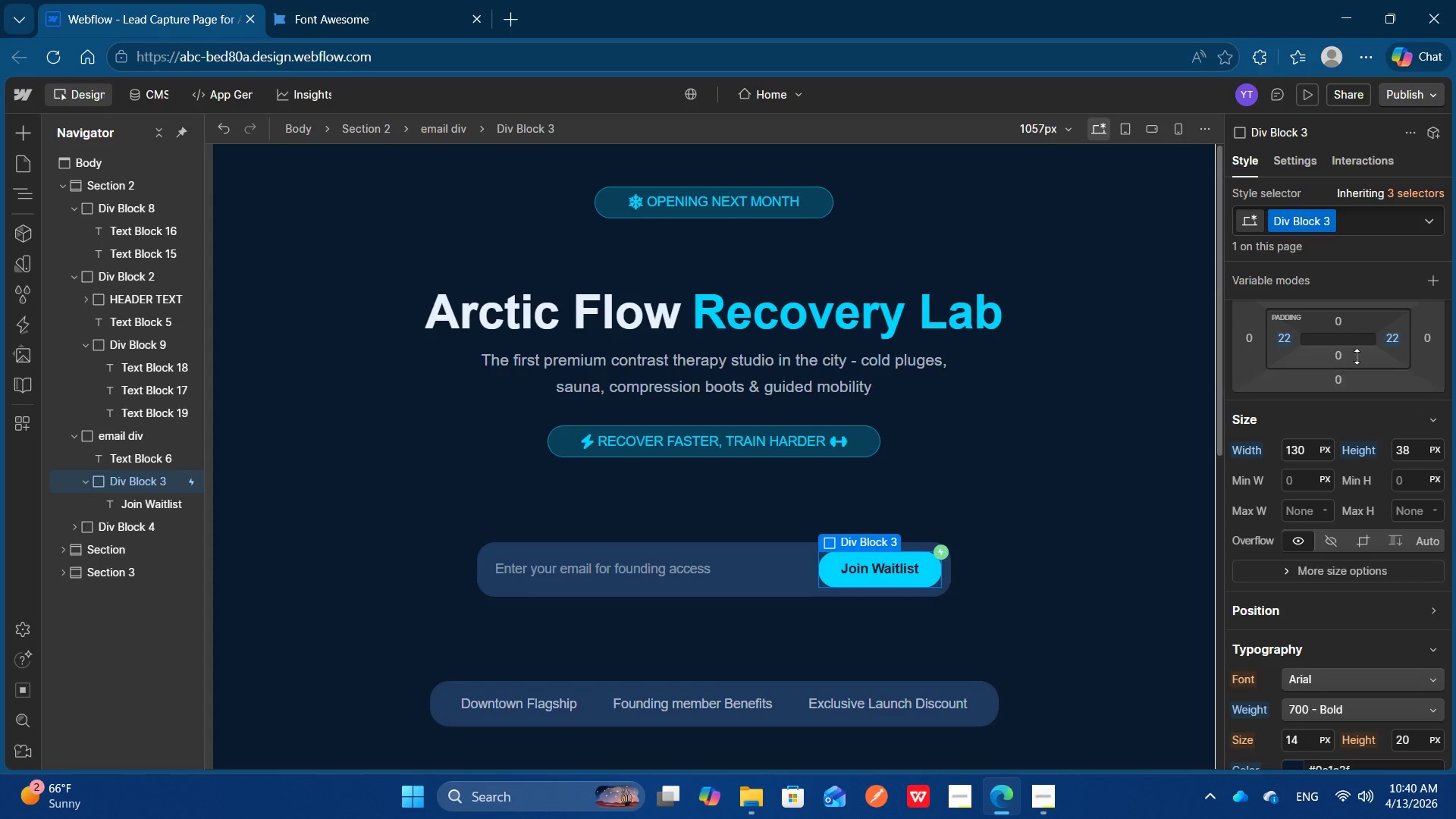 
left_click([1338, 325])
 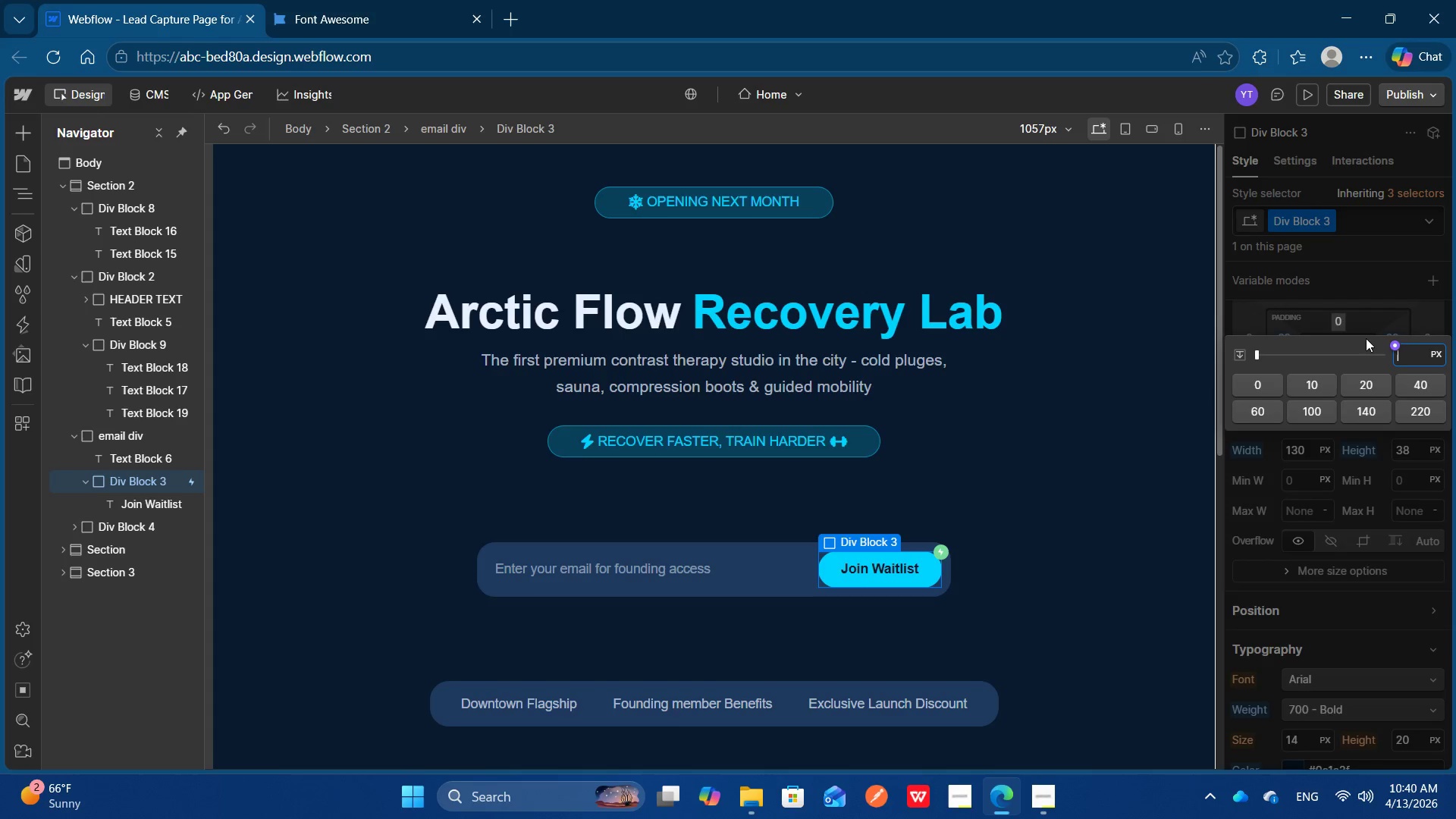 
key(5)
 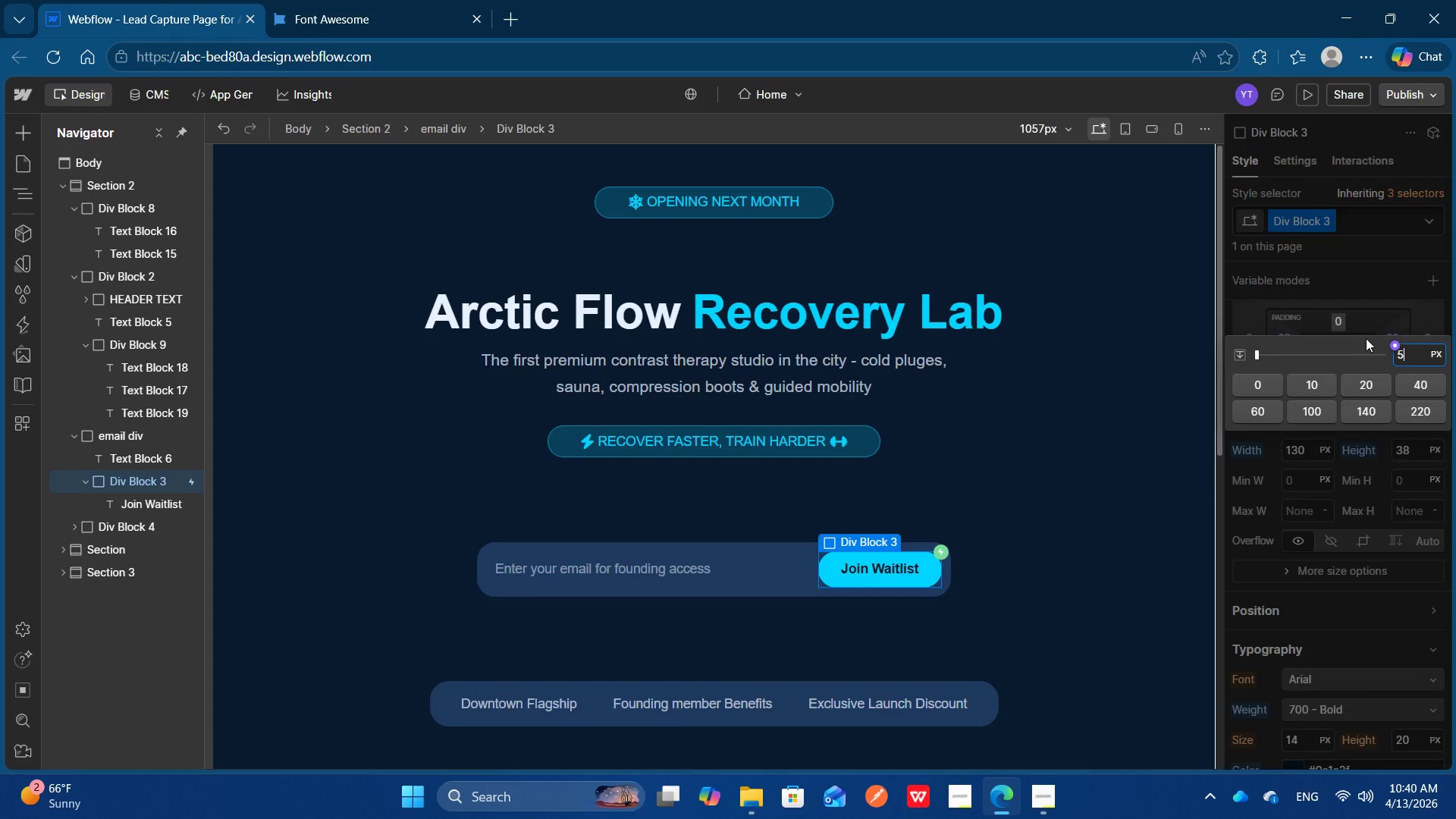 
key(Enter)
 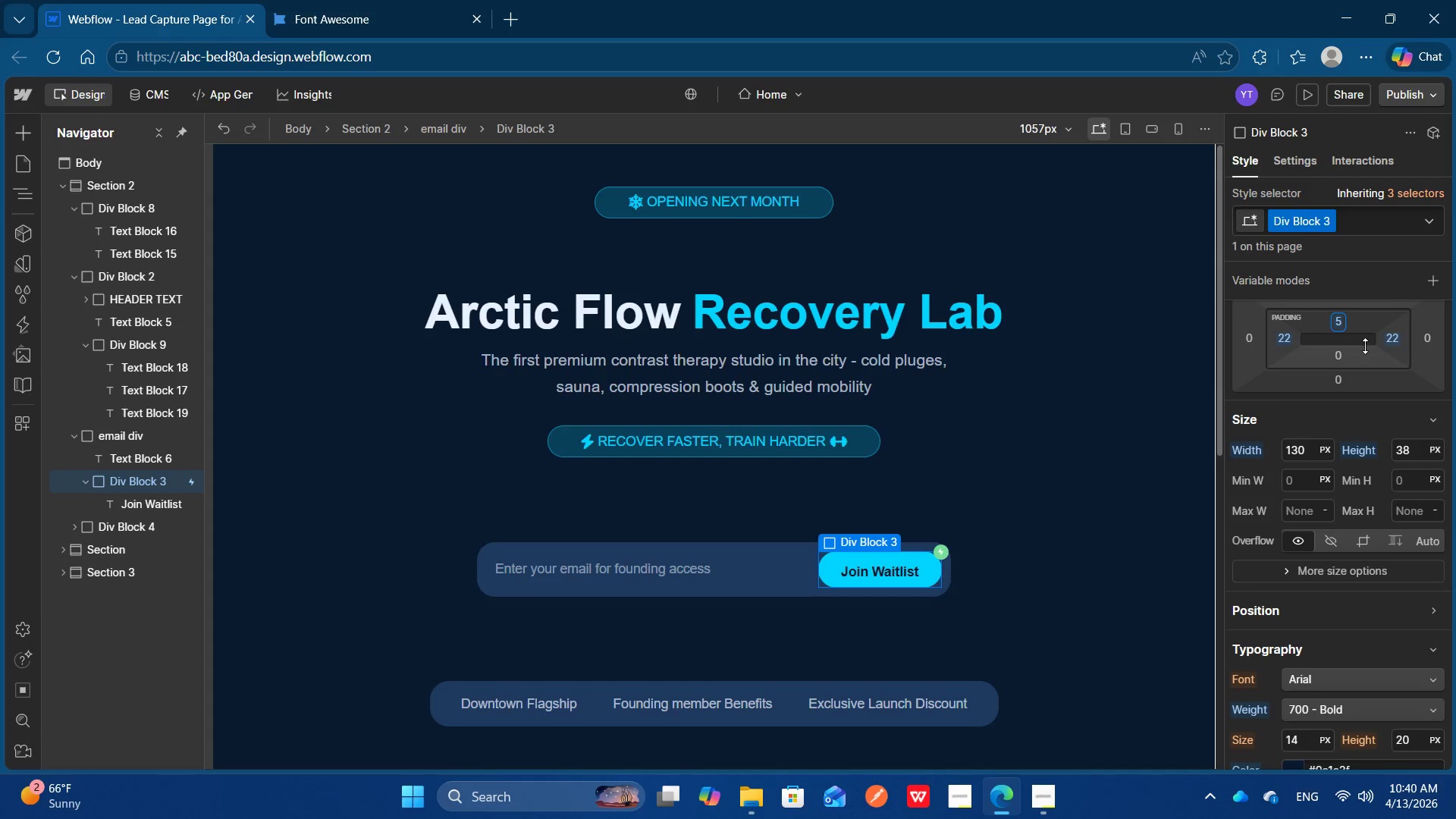 
mouse_move([1342, 365])
 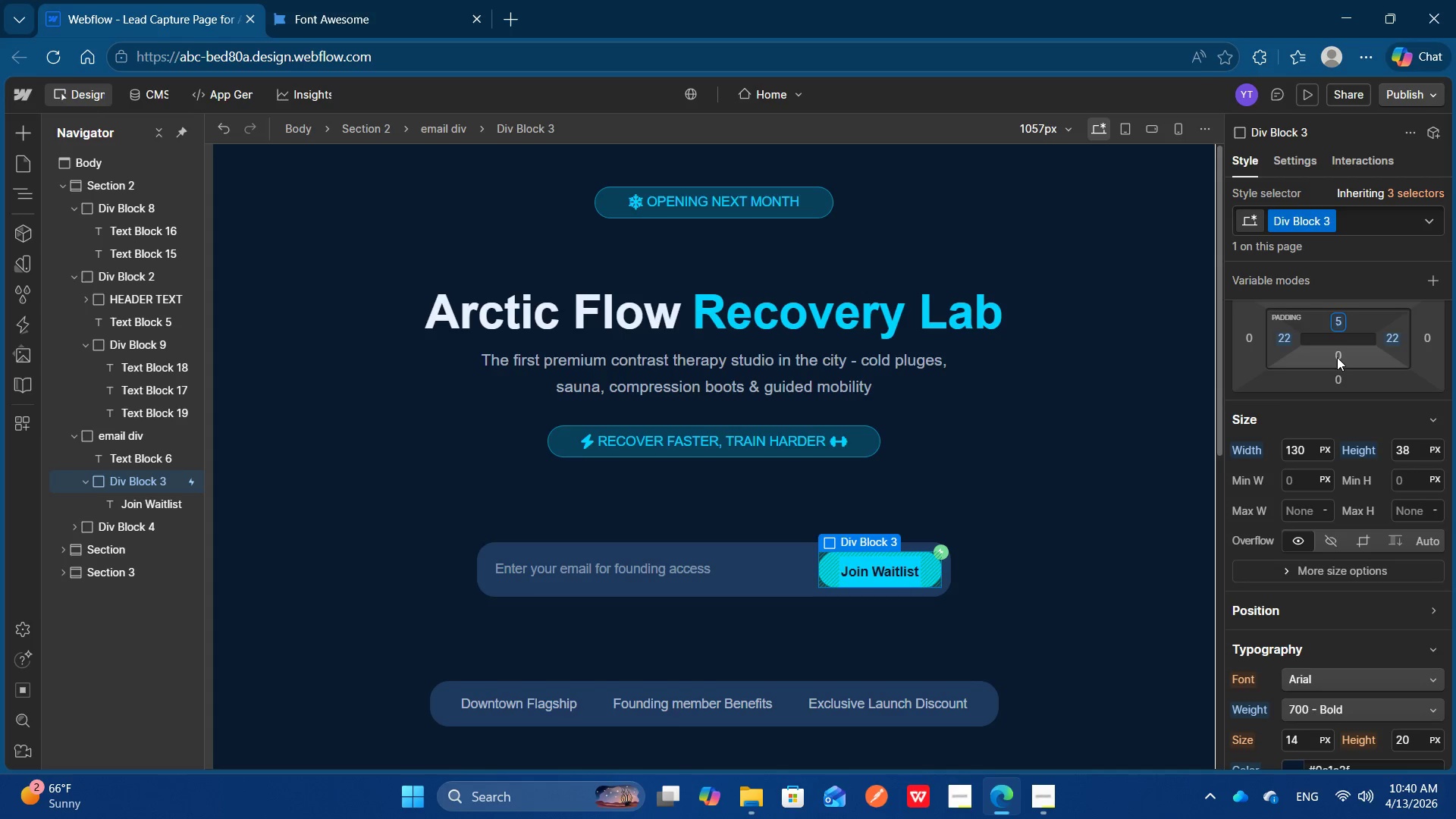 
left_click([1337, 357])
 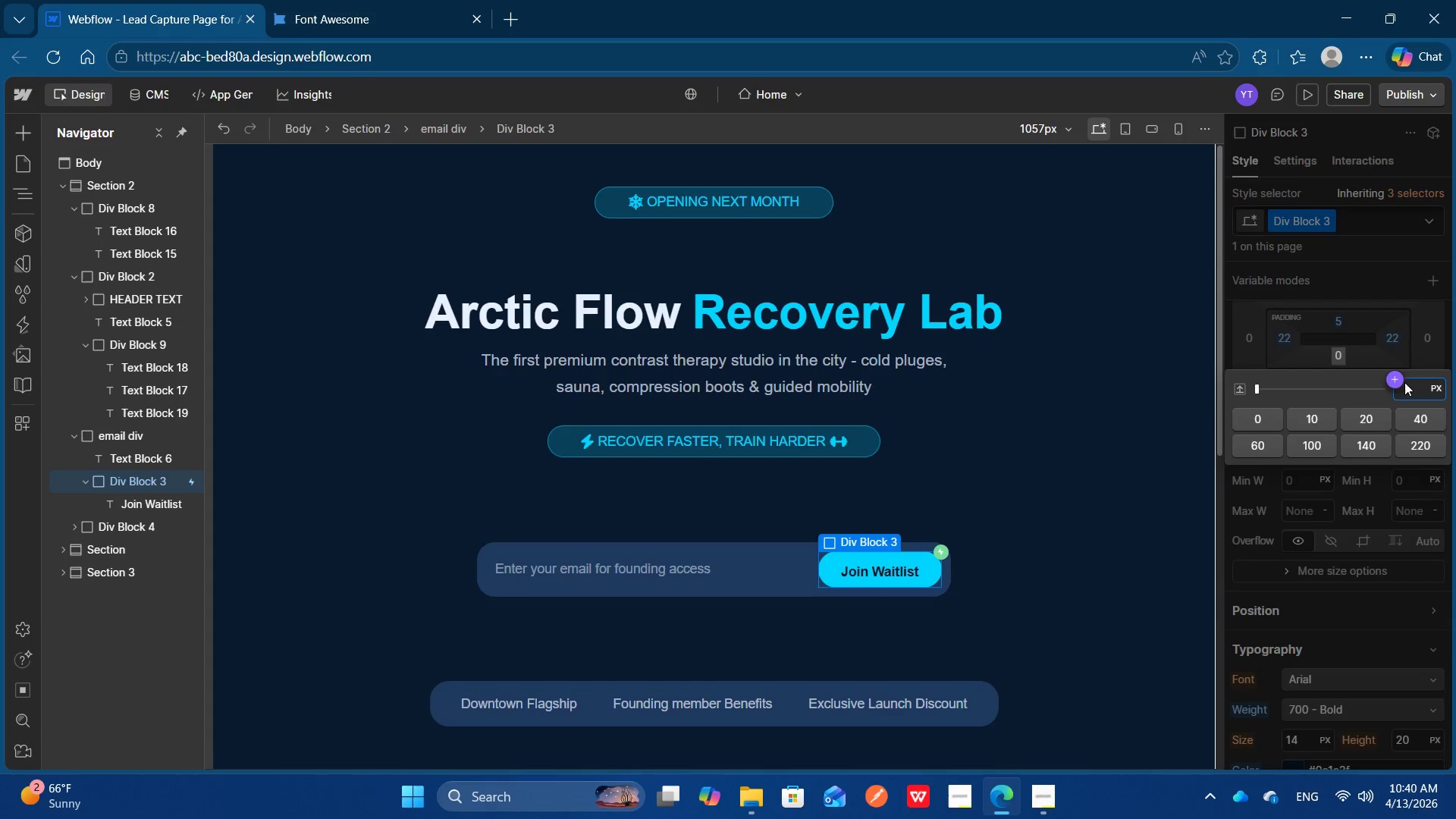 
key(5)
 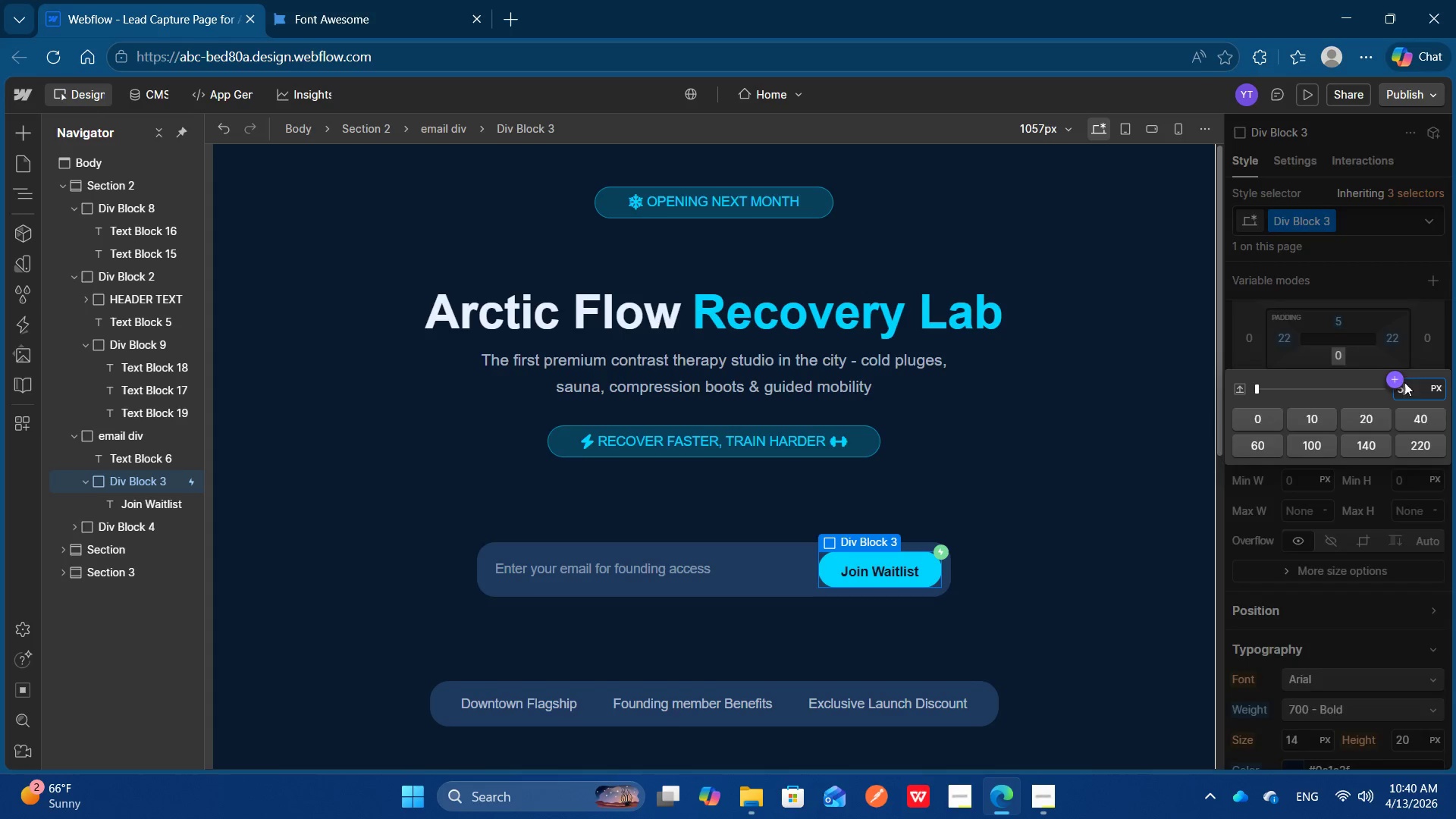 
key(Enter)
 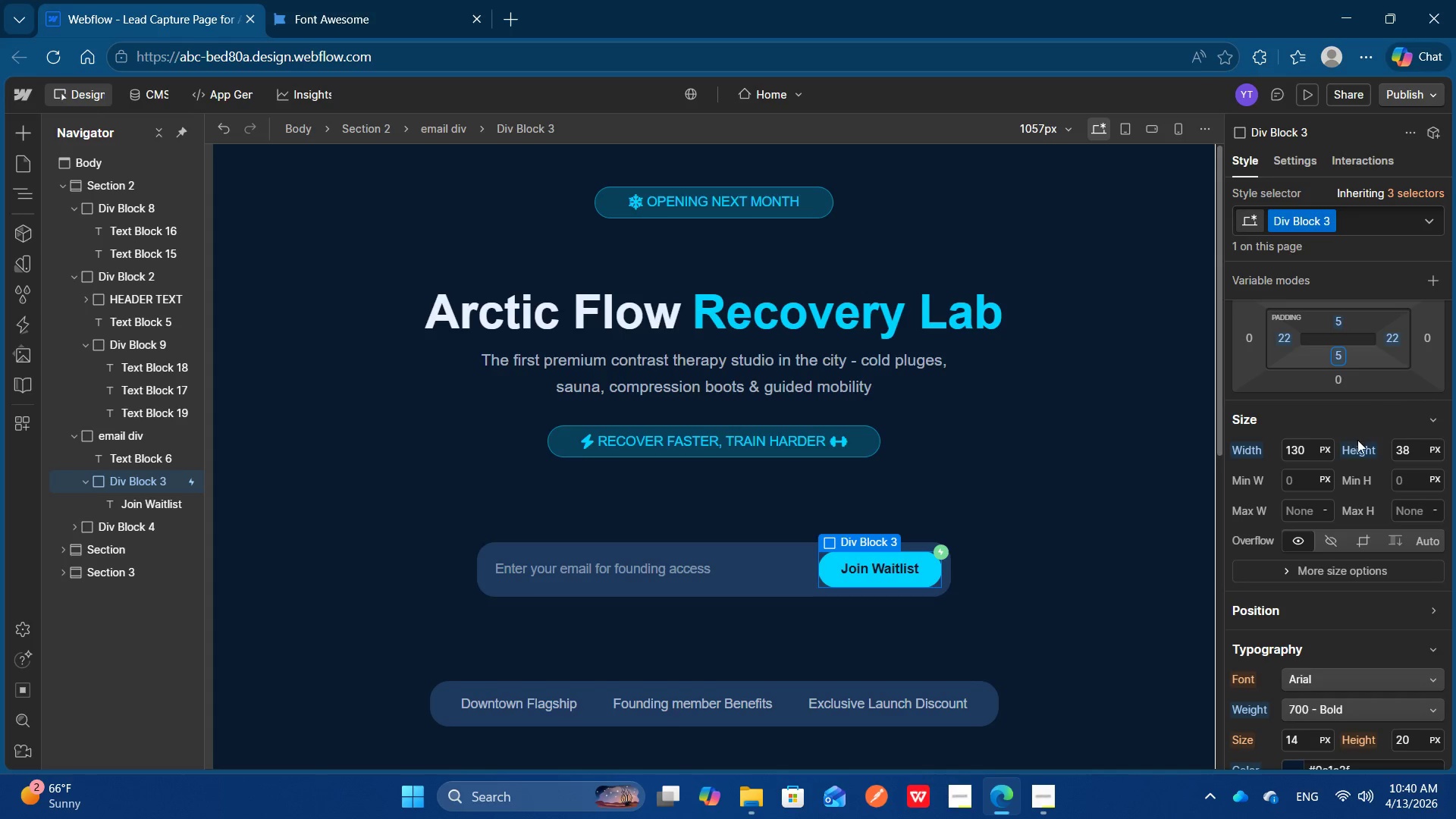 
scroll: coordinate [1360, 447], scroll_direction: up, amount: 2.0
 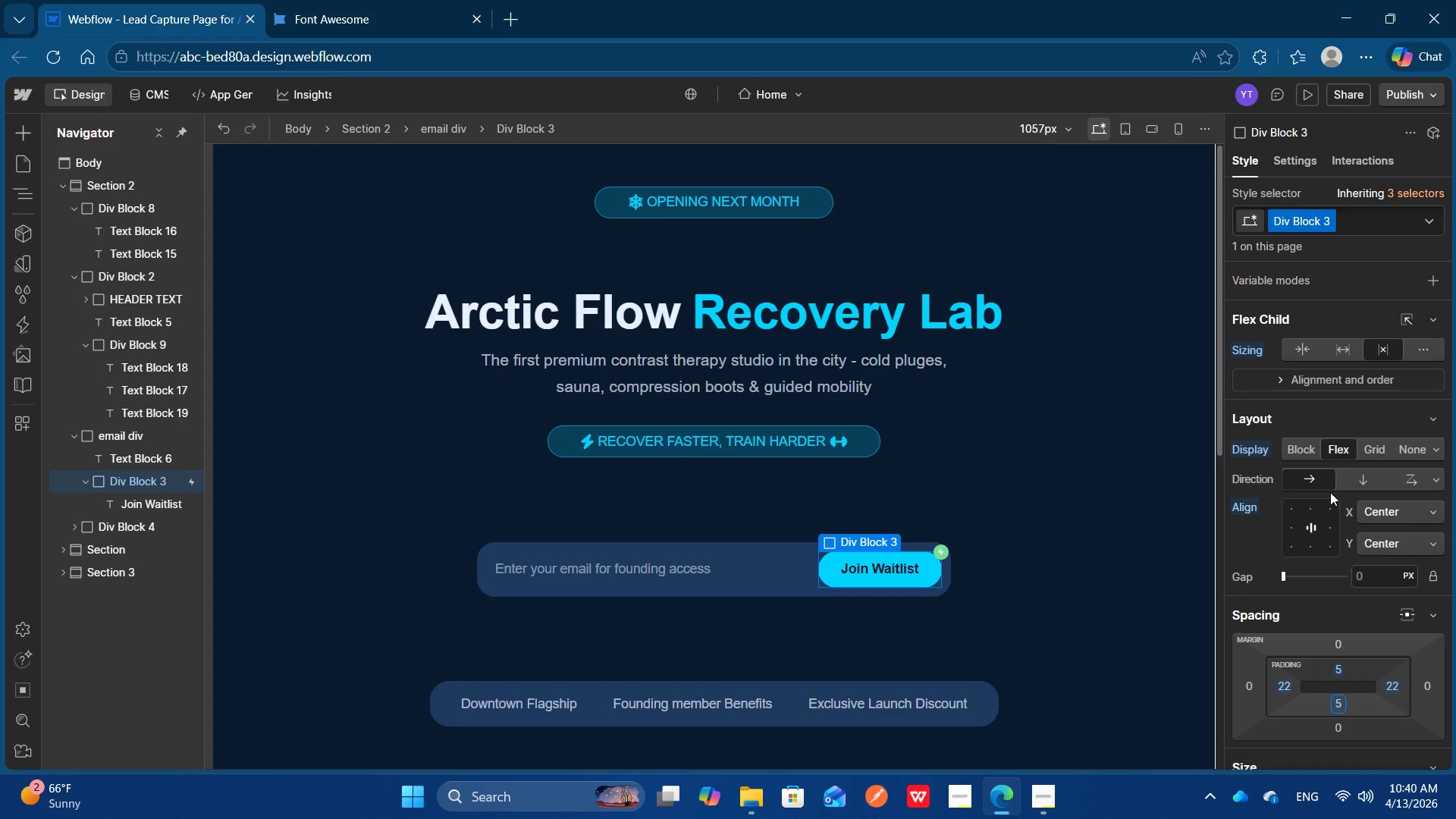 
scroll: coordinate [1329, 490], scroll_direction: none, amount: 0.0
 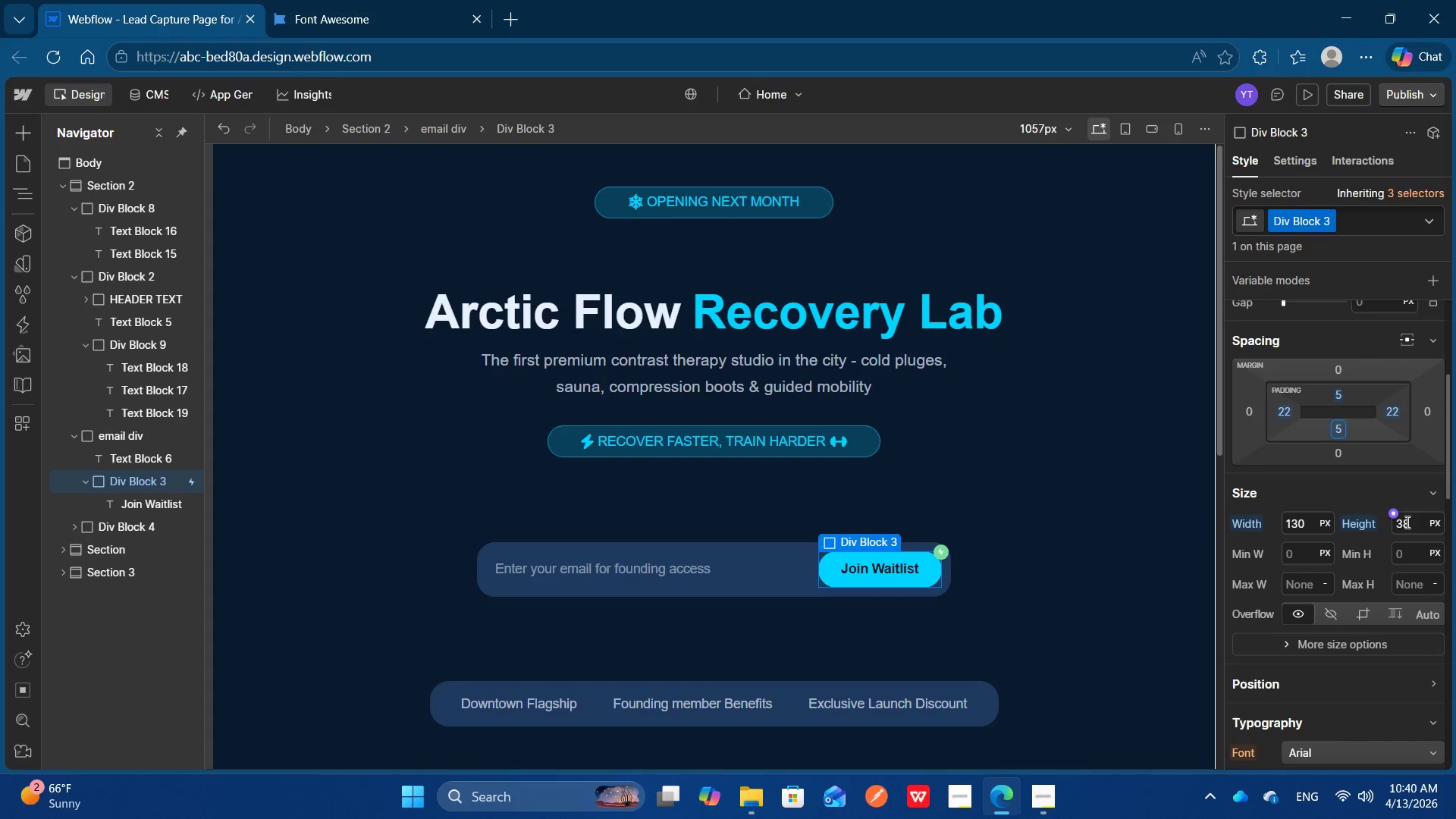 
left_click([1409, 522])
 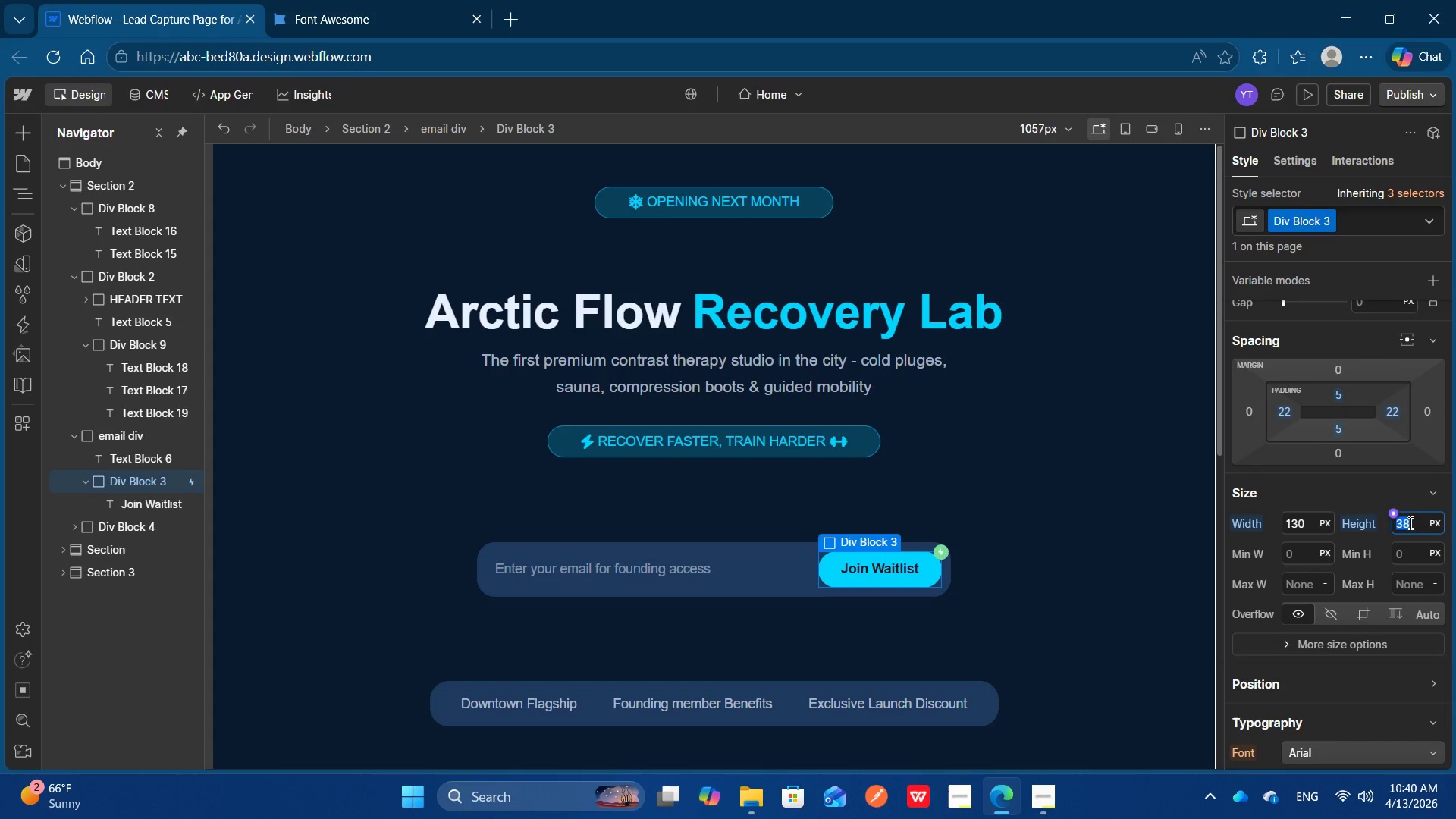 
type(auto)
 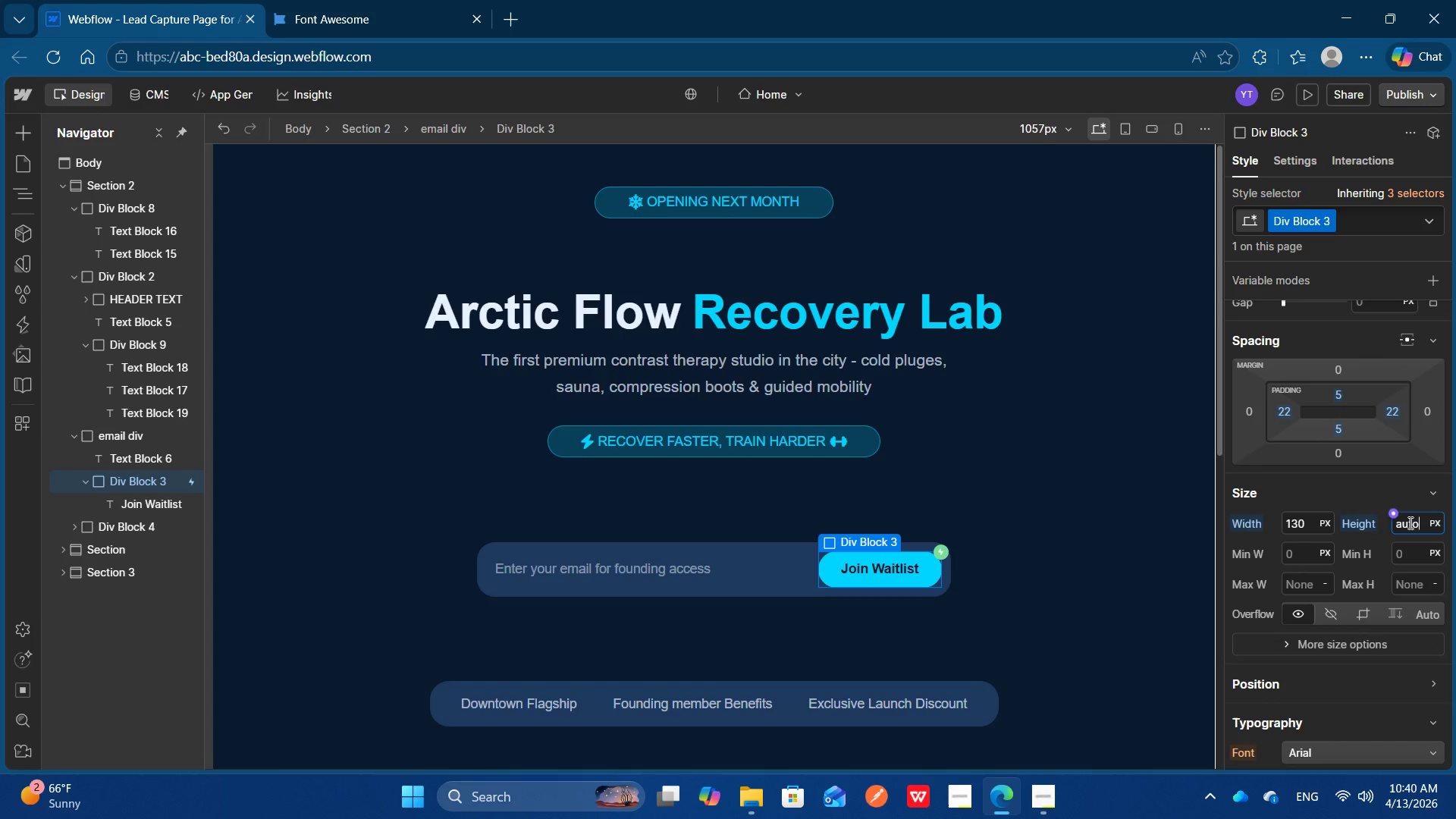 
key(Enter)
 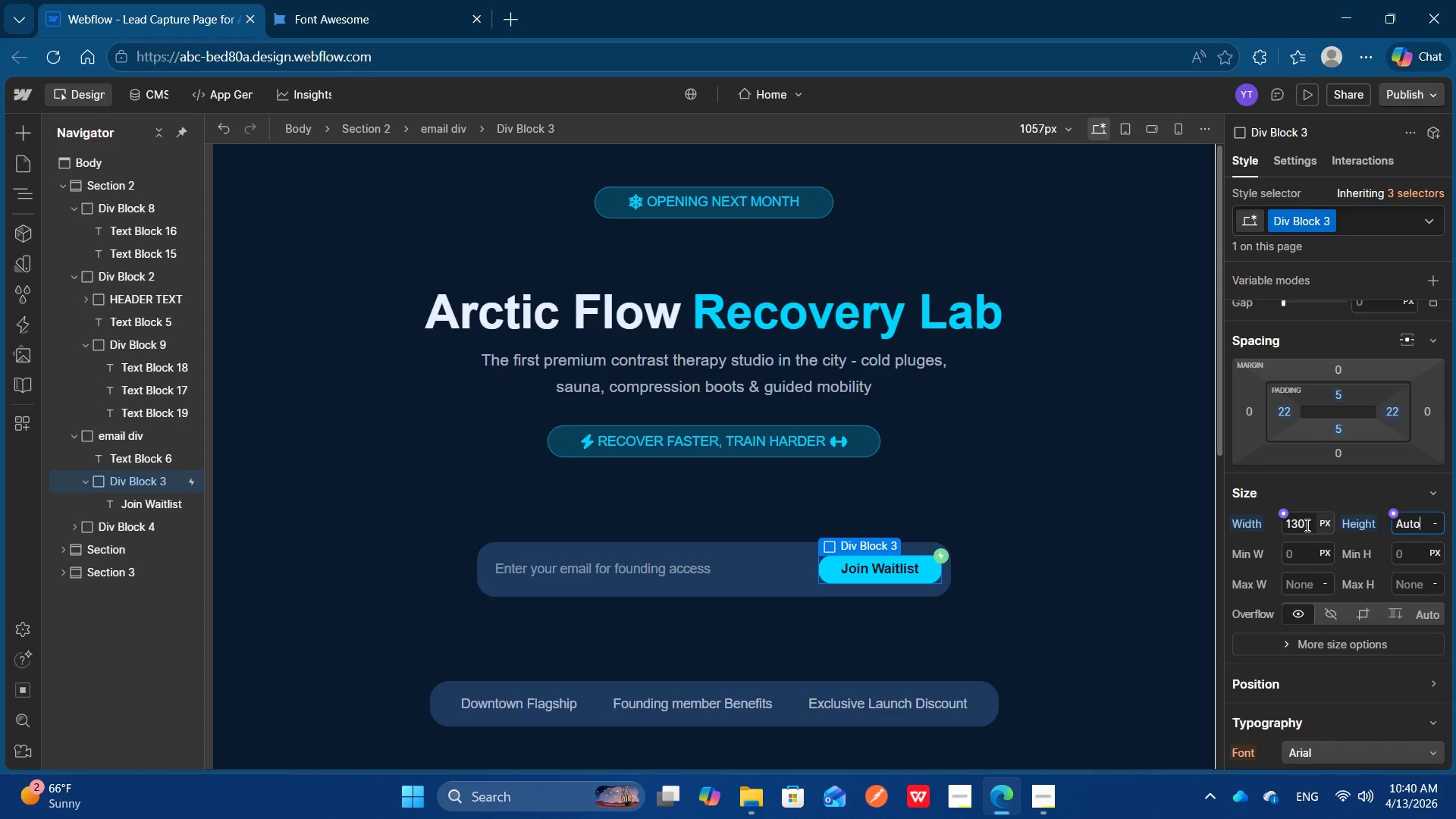 
left_click([1298, 523])
 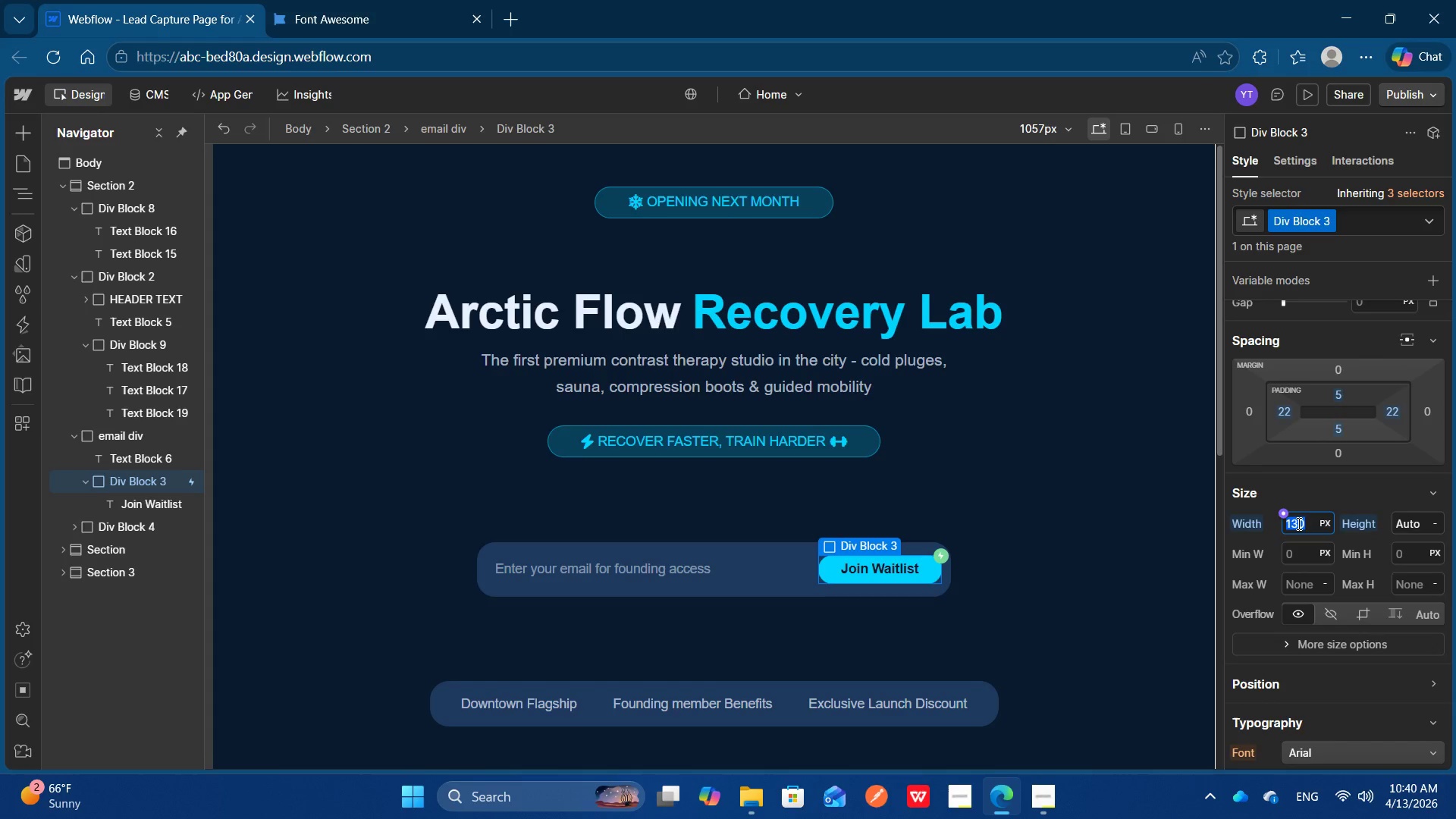 
type(auto)
 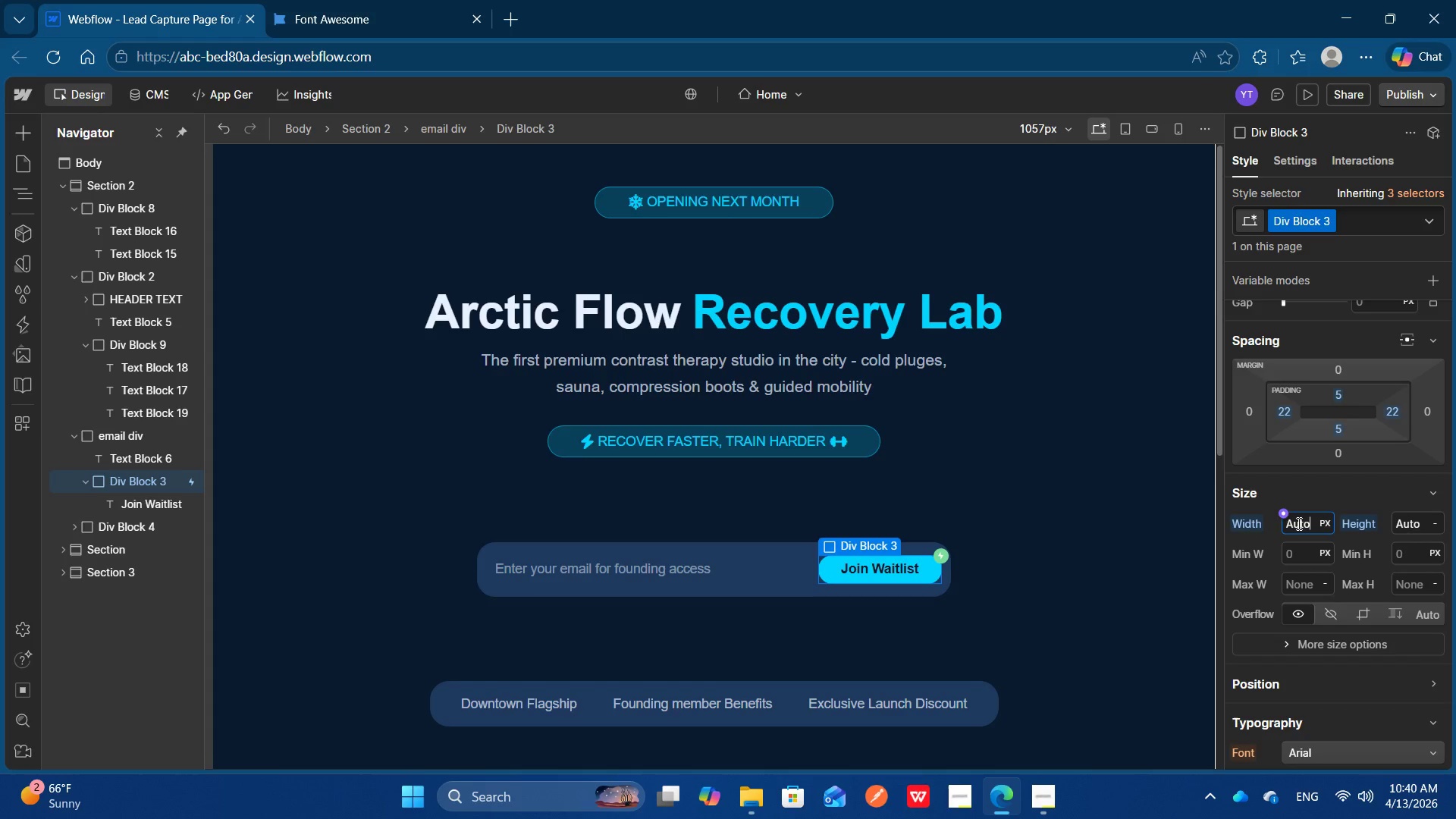 
key(Enter)
 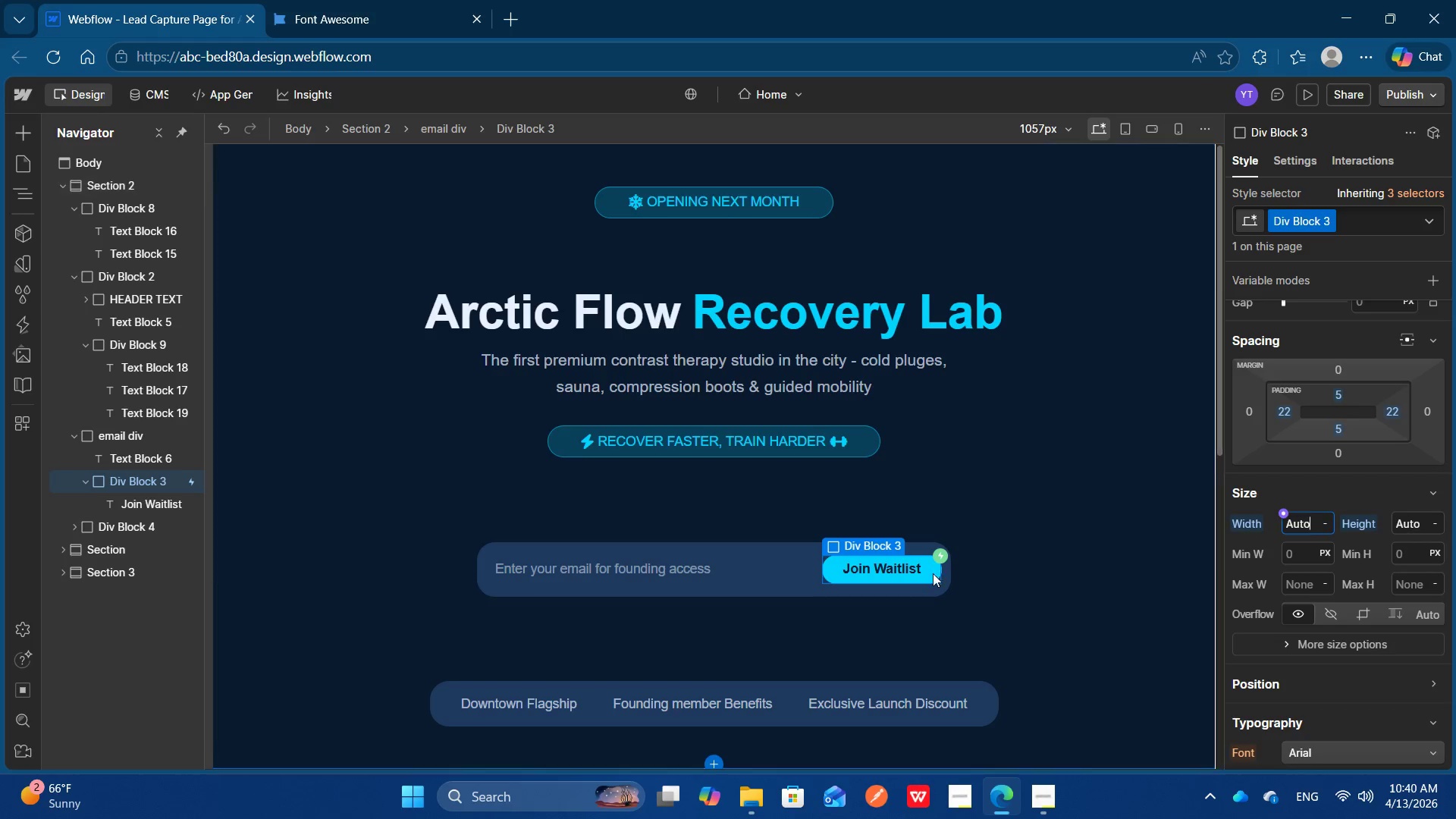 
left_click([883, 568])
 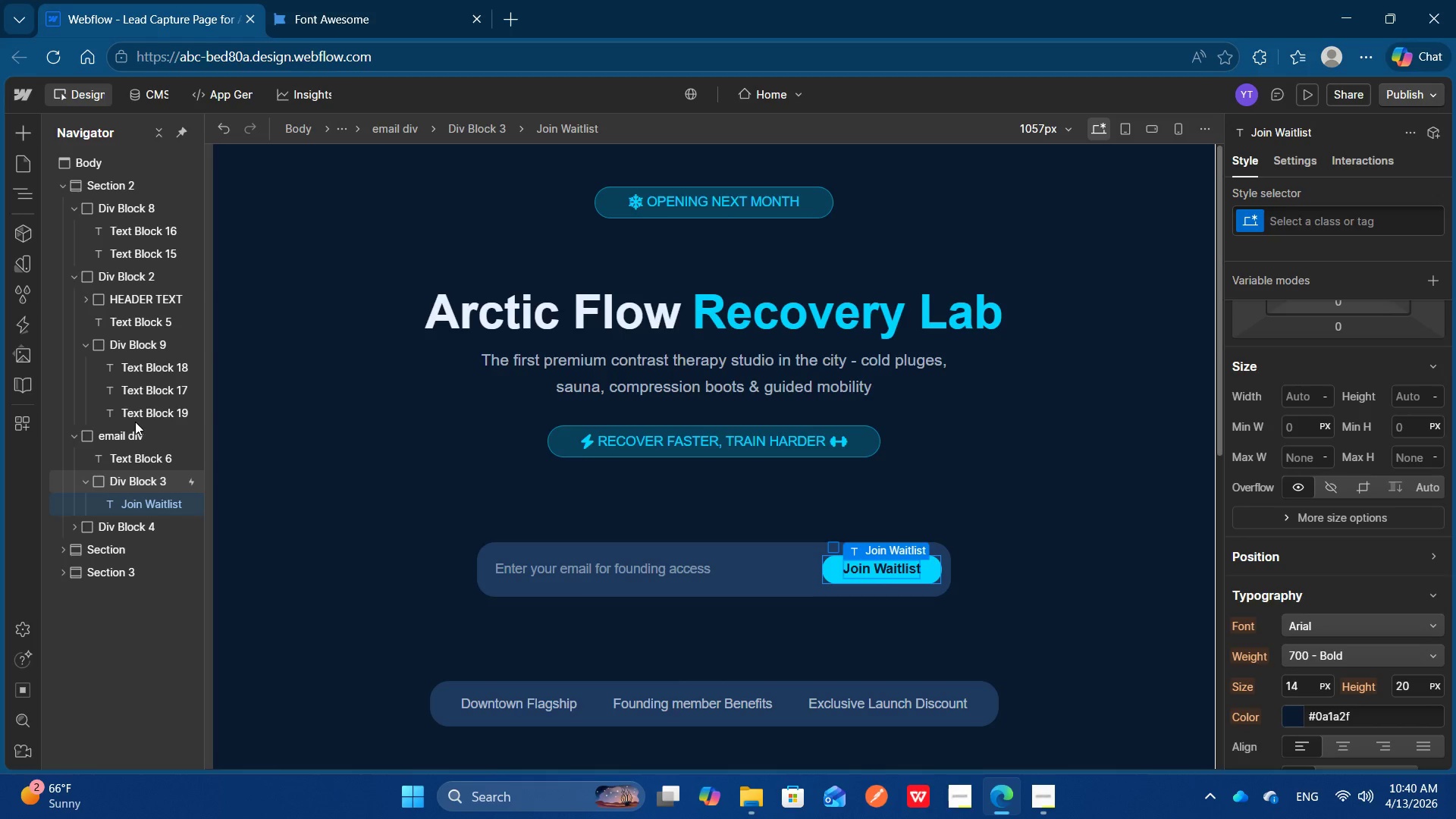 
left_click([15, 136])
 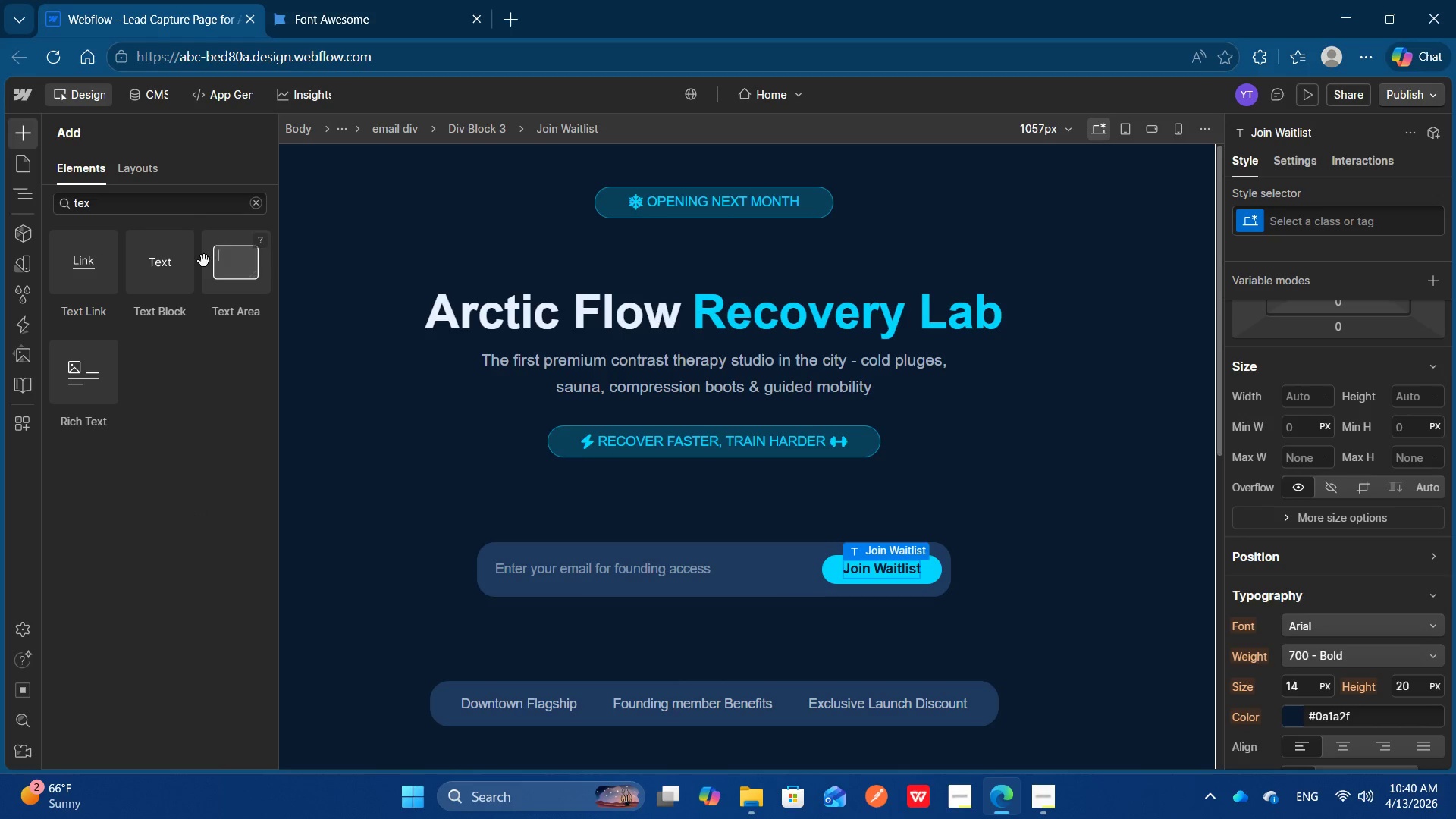 
left_click([168, 275])
 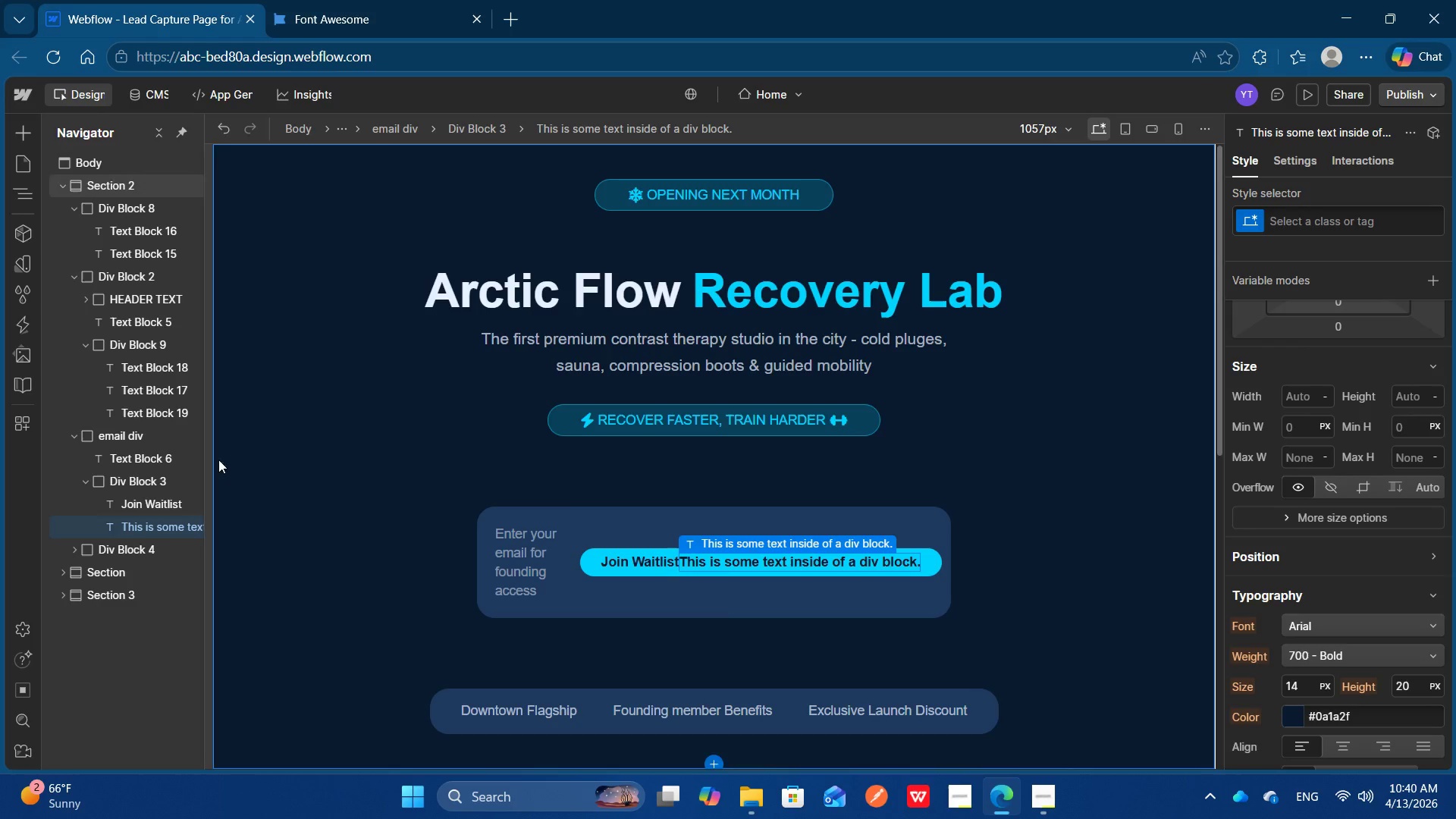 
left_click_drag(start_coordinate=[177, 529], to_coordinate=[173, 495])
 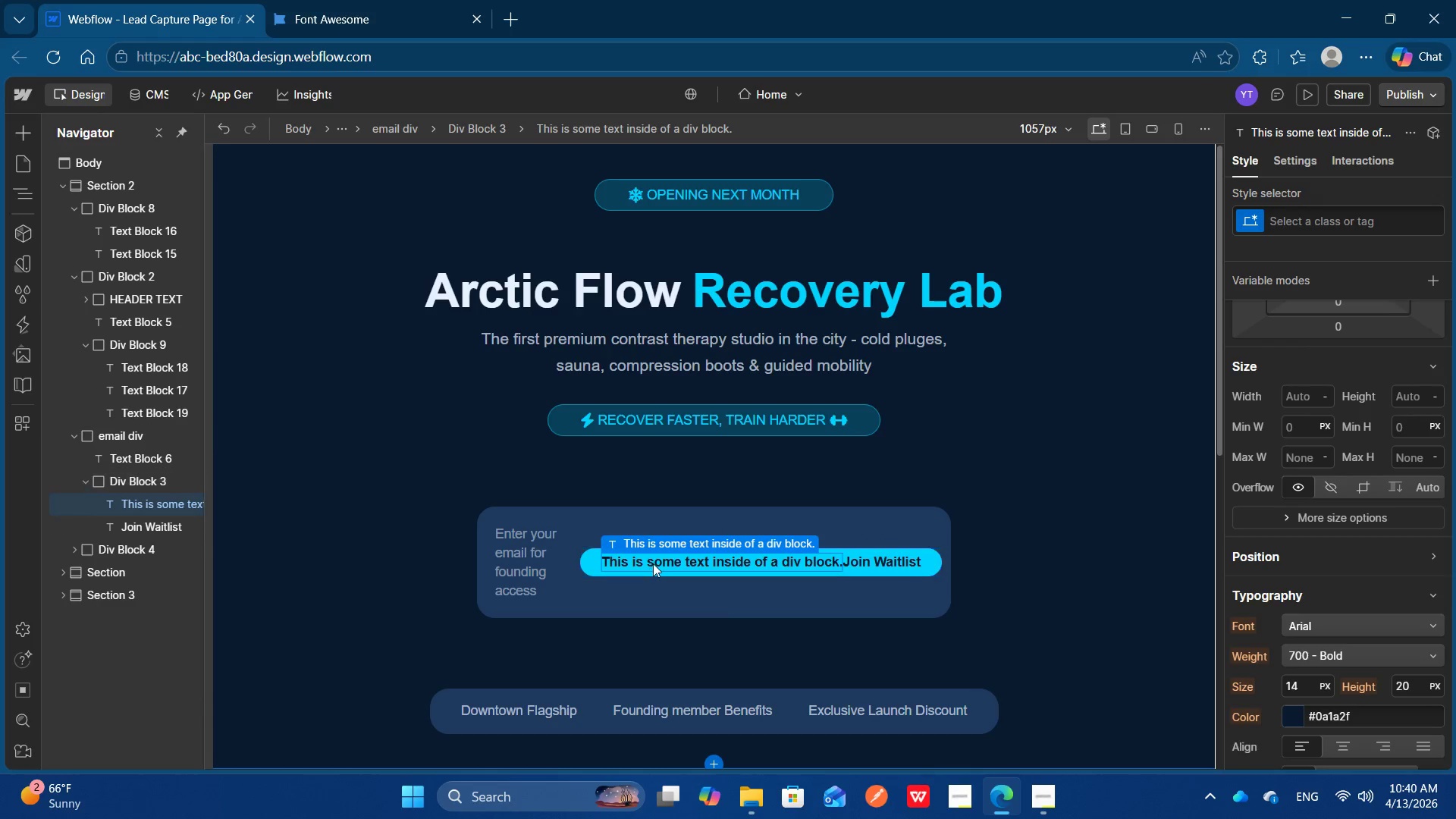 
double_click([657, 561])
 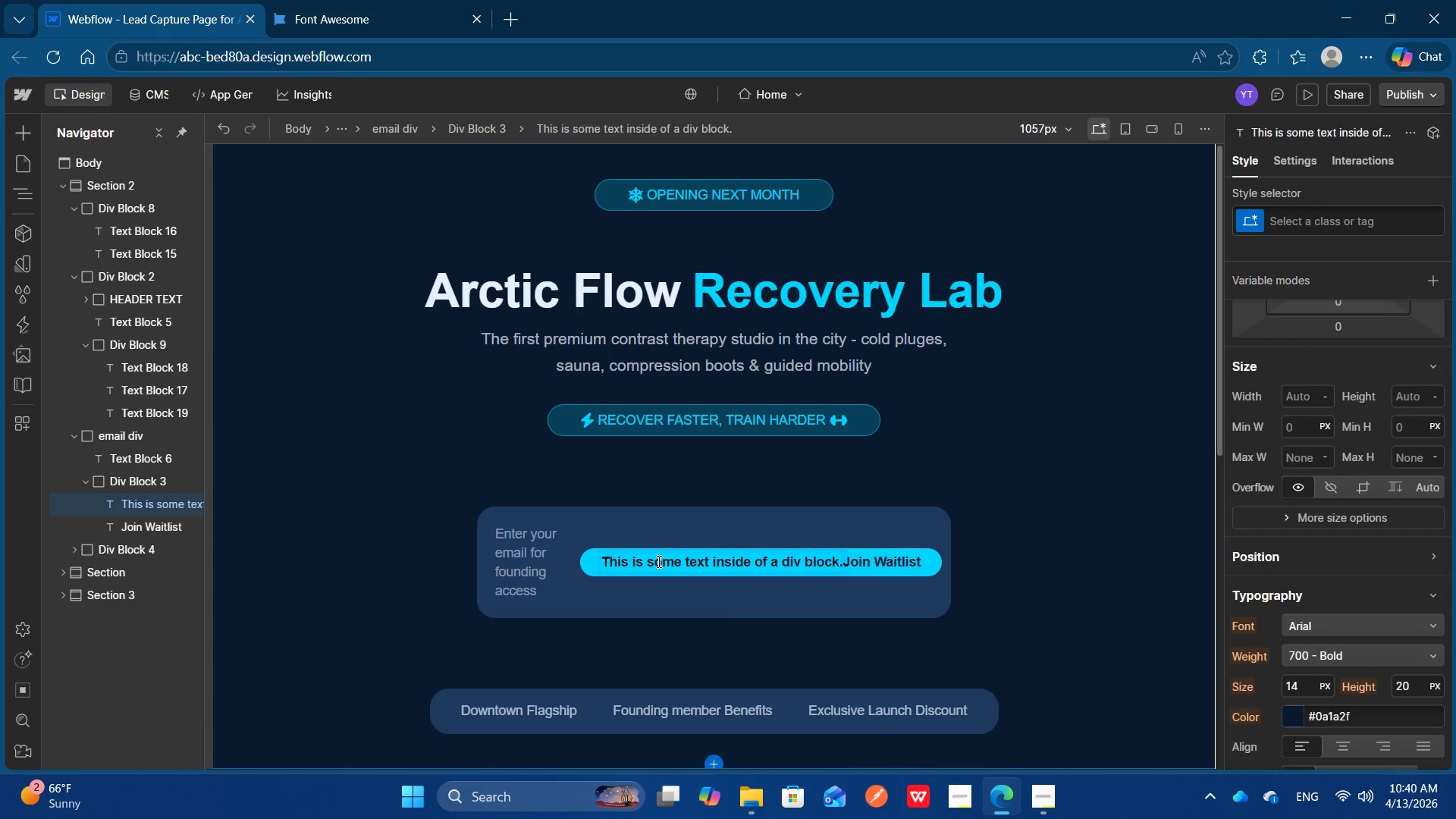 
key(Control+A)
 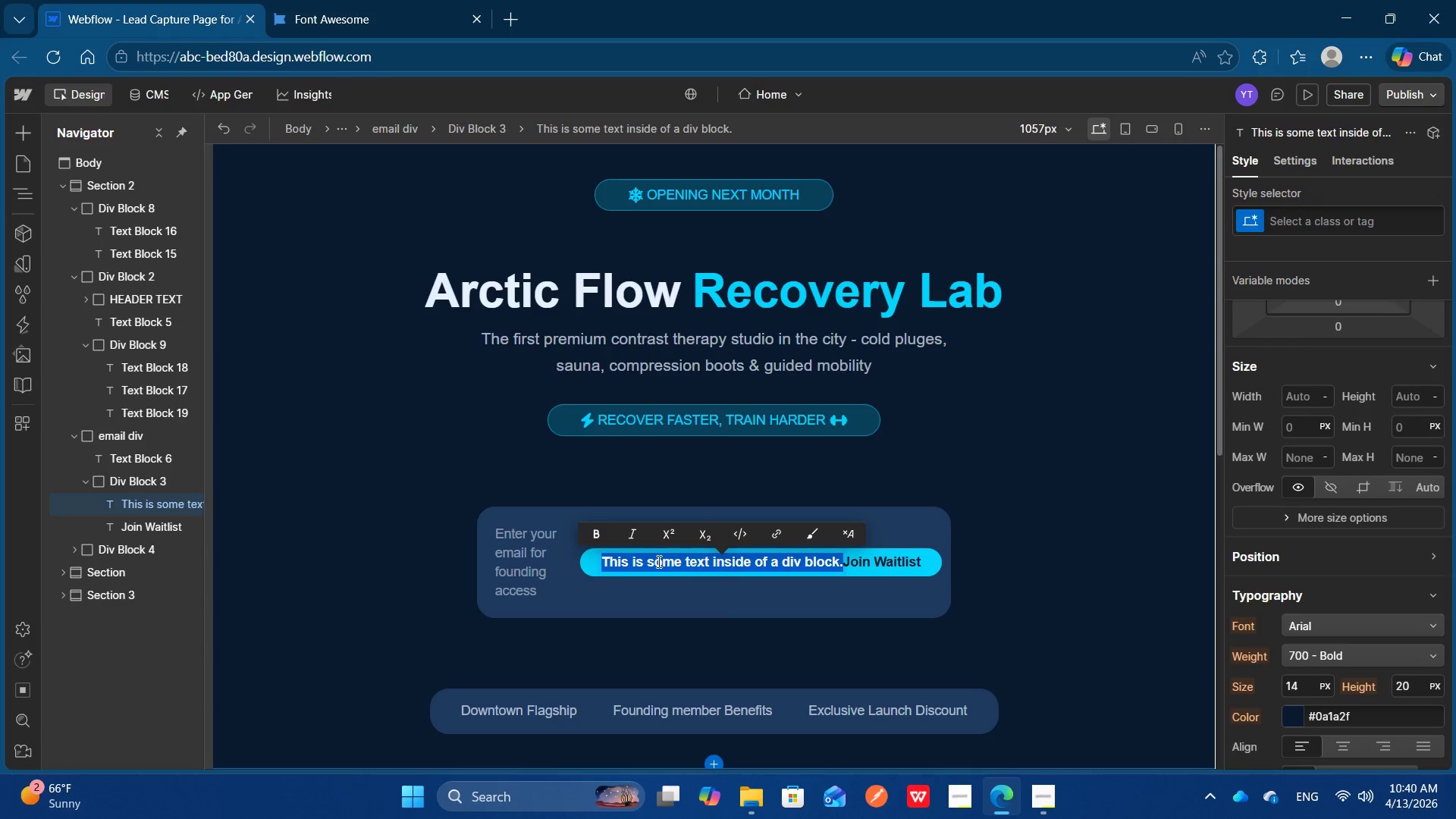 
key(Backspace)
 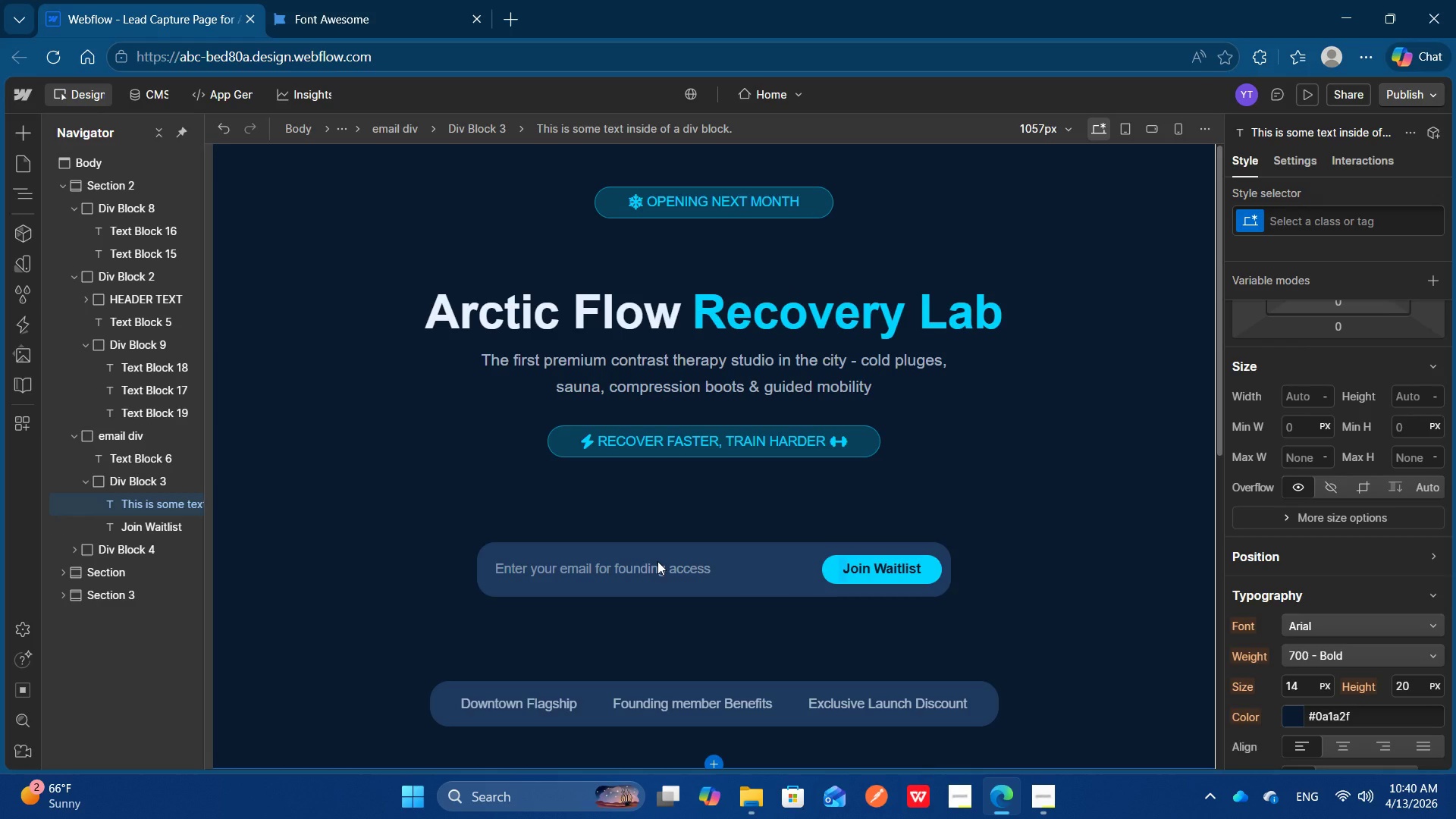 
hold_key(key=ControlLeft, duration=0.5)
 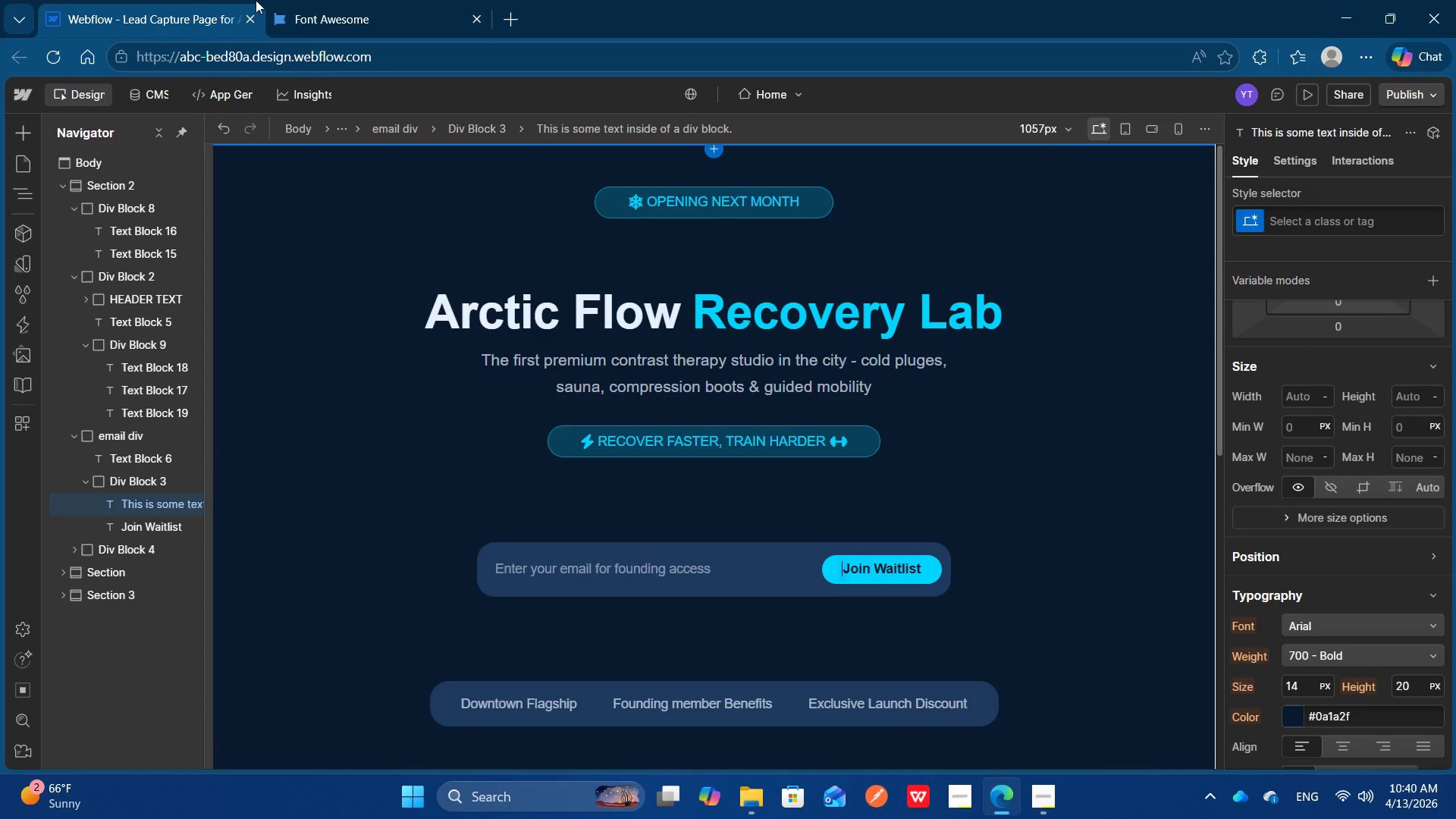 
left_click([328, 0])
 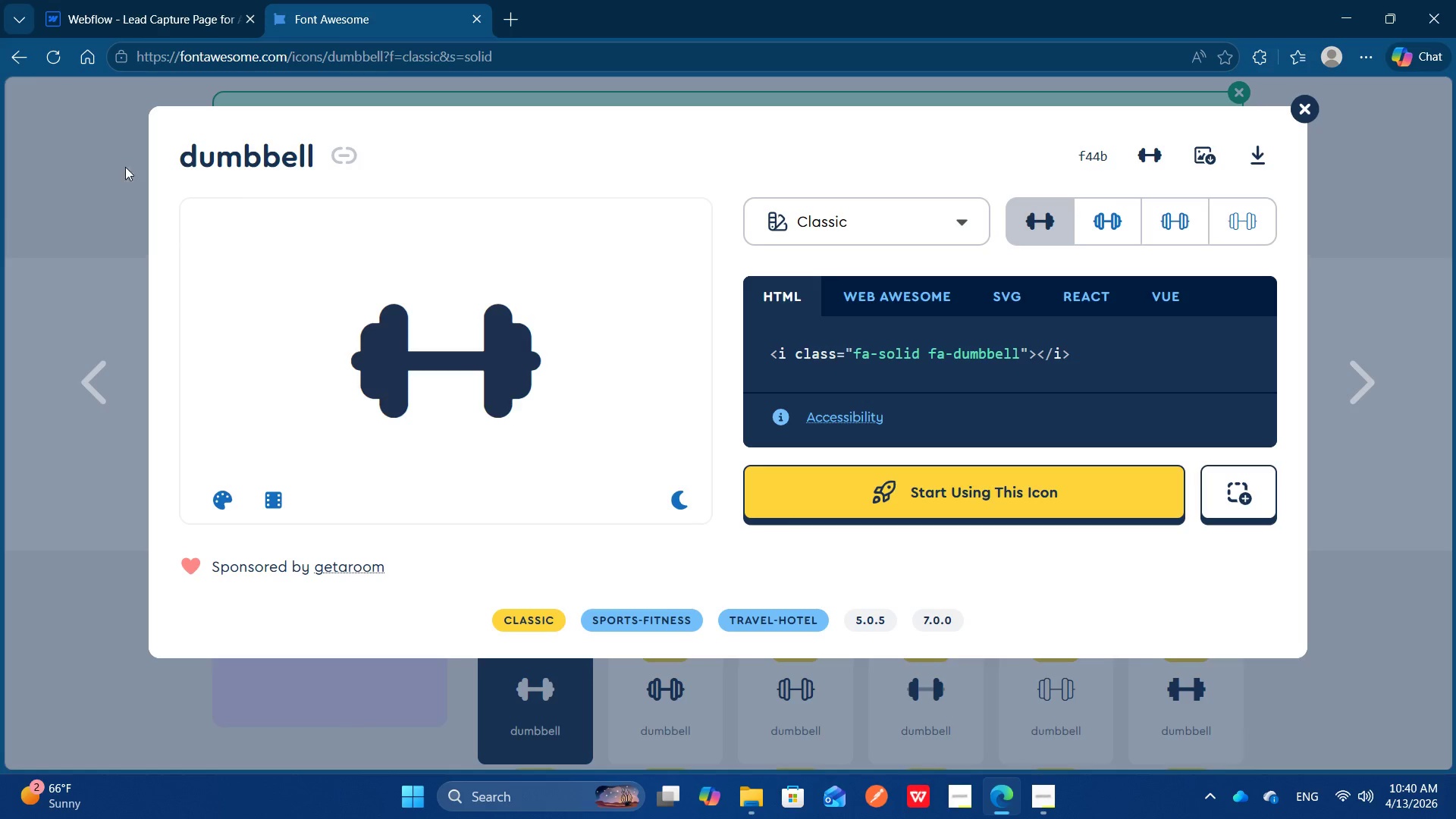 
left_click([78, 160])
 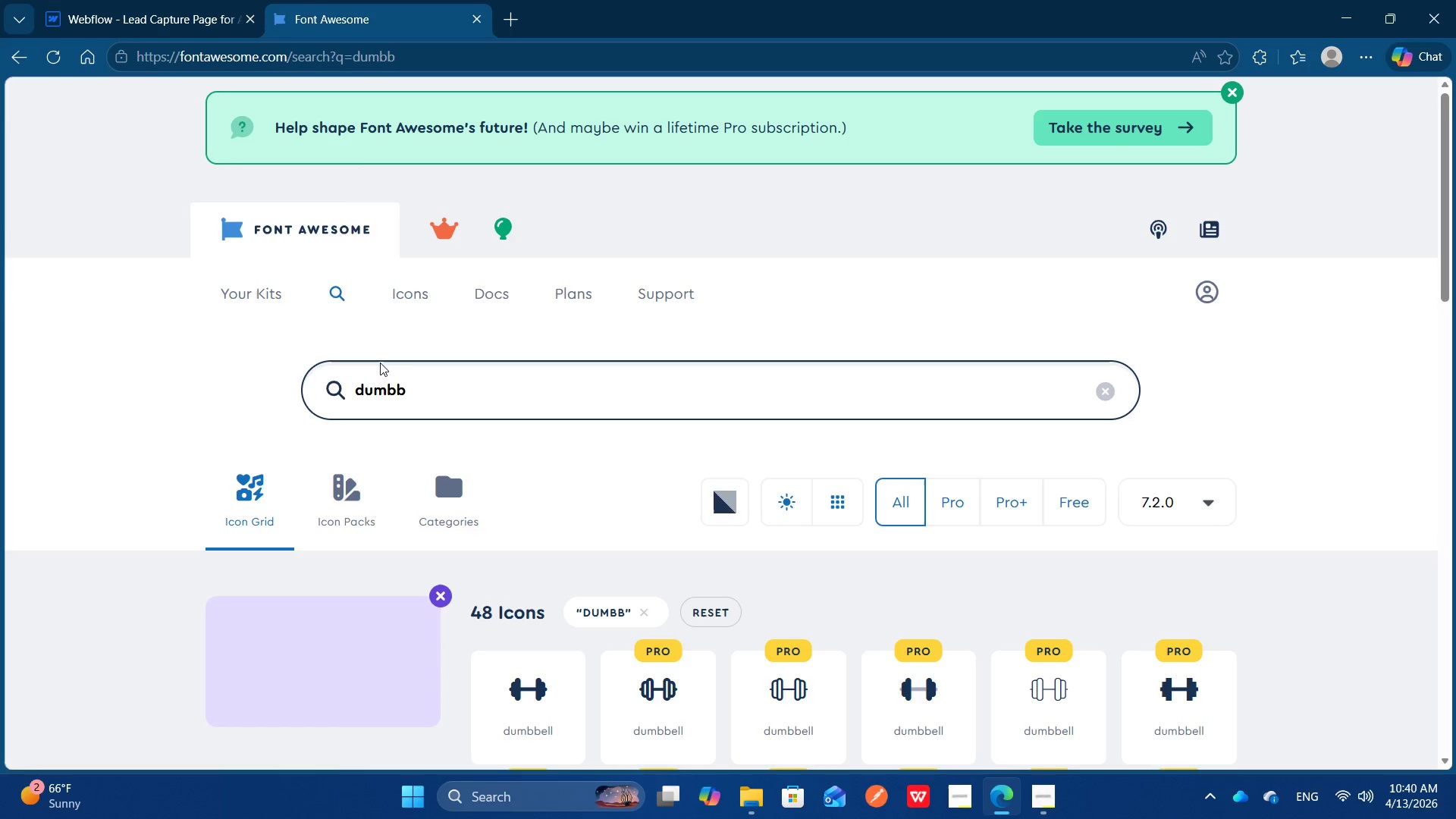 
left_click([435, 389])
 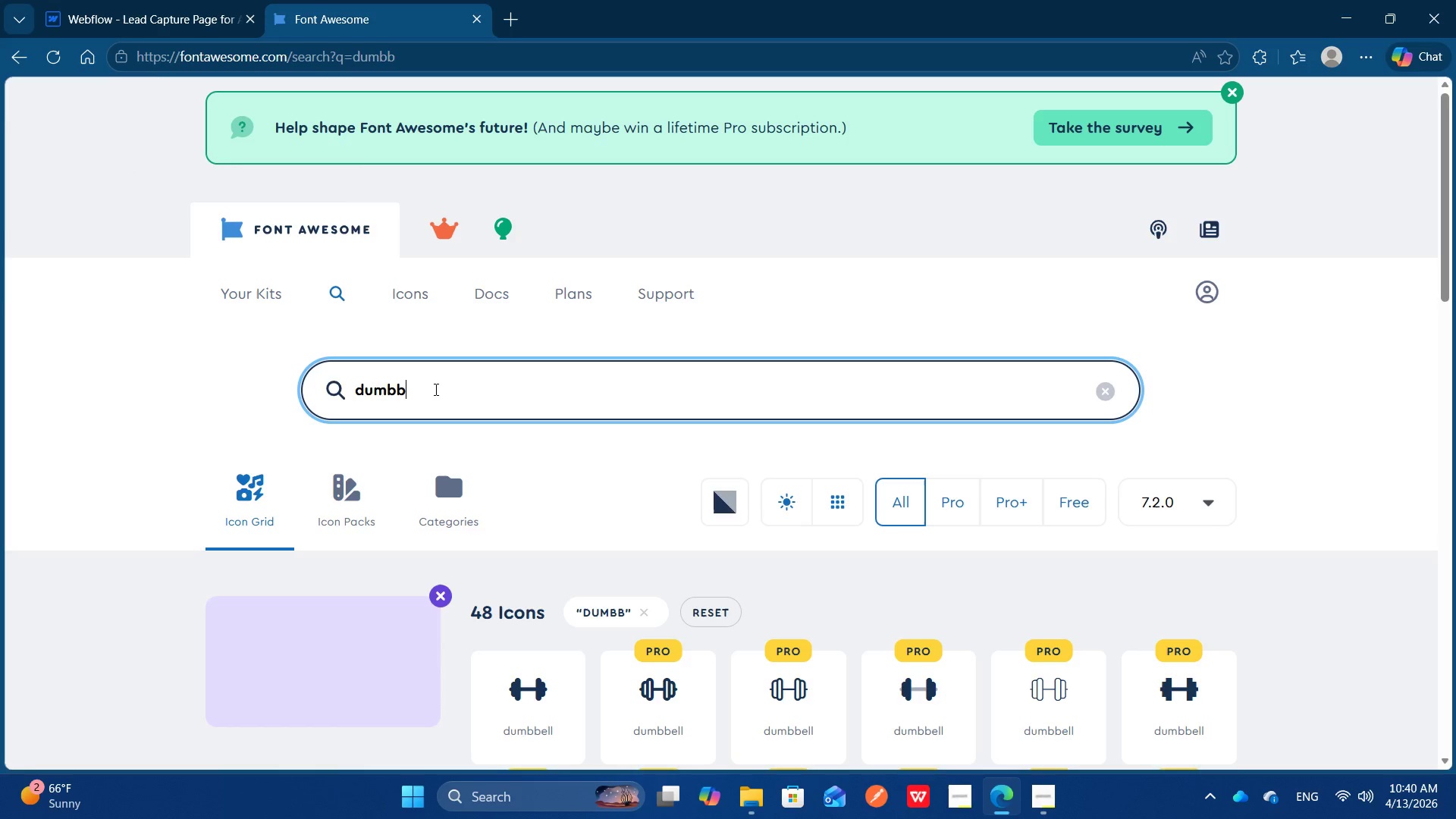 
key(Control+A)
 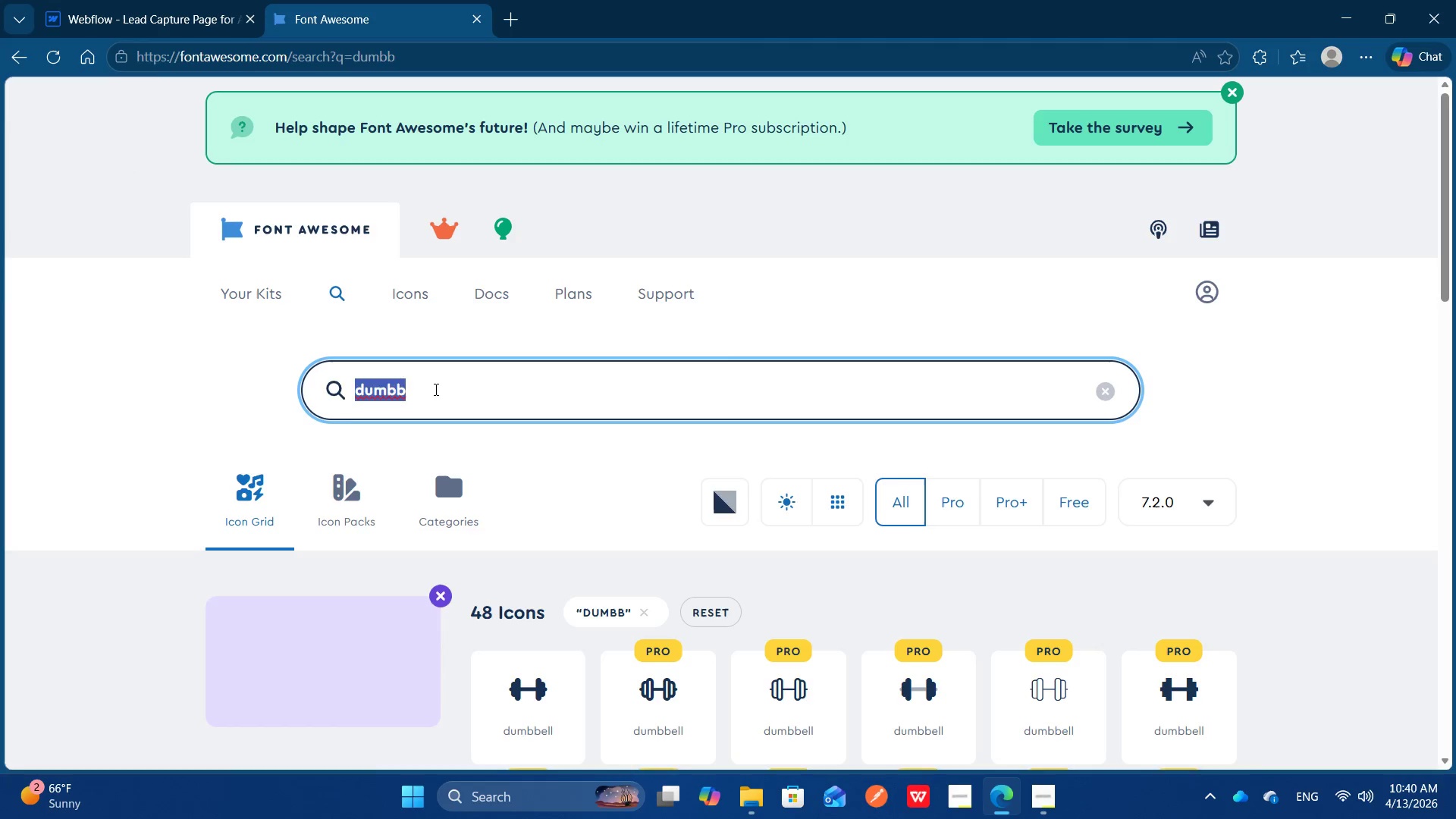 
type(water)
 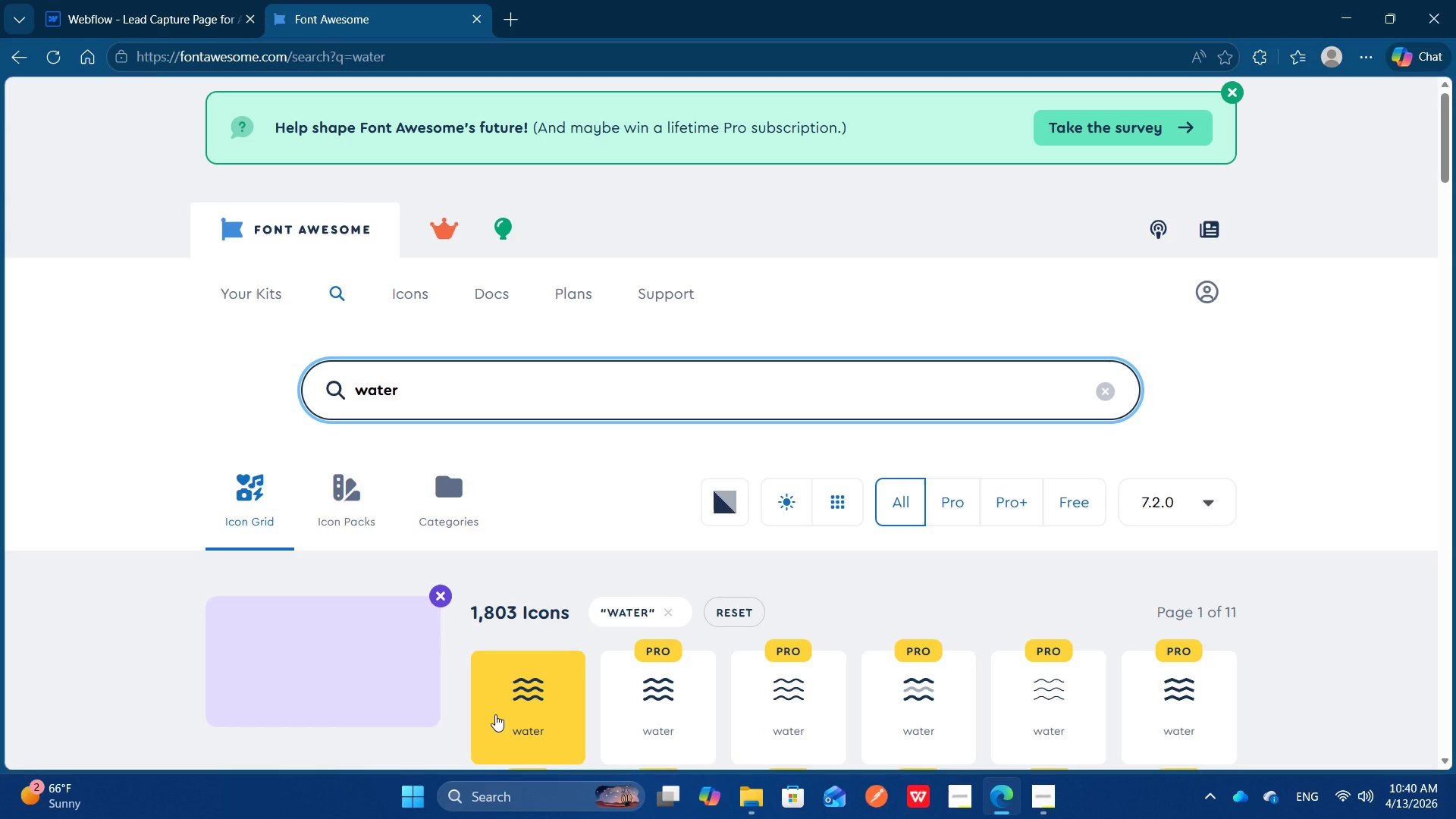 
left_click([495, 714])
 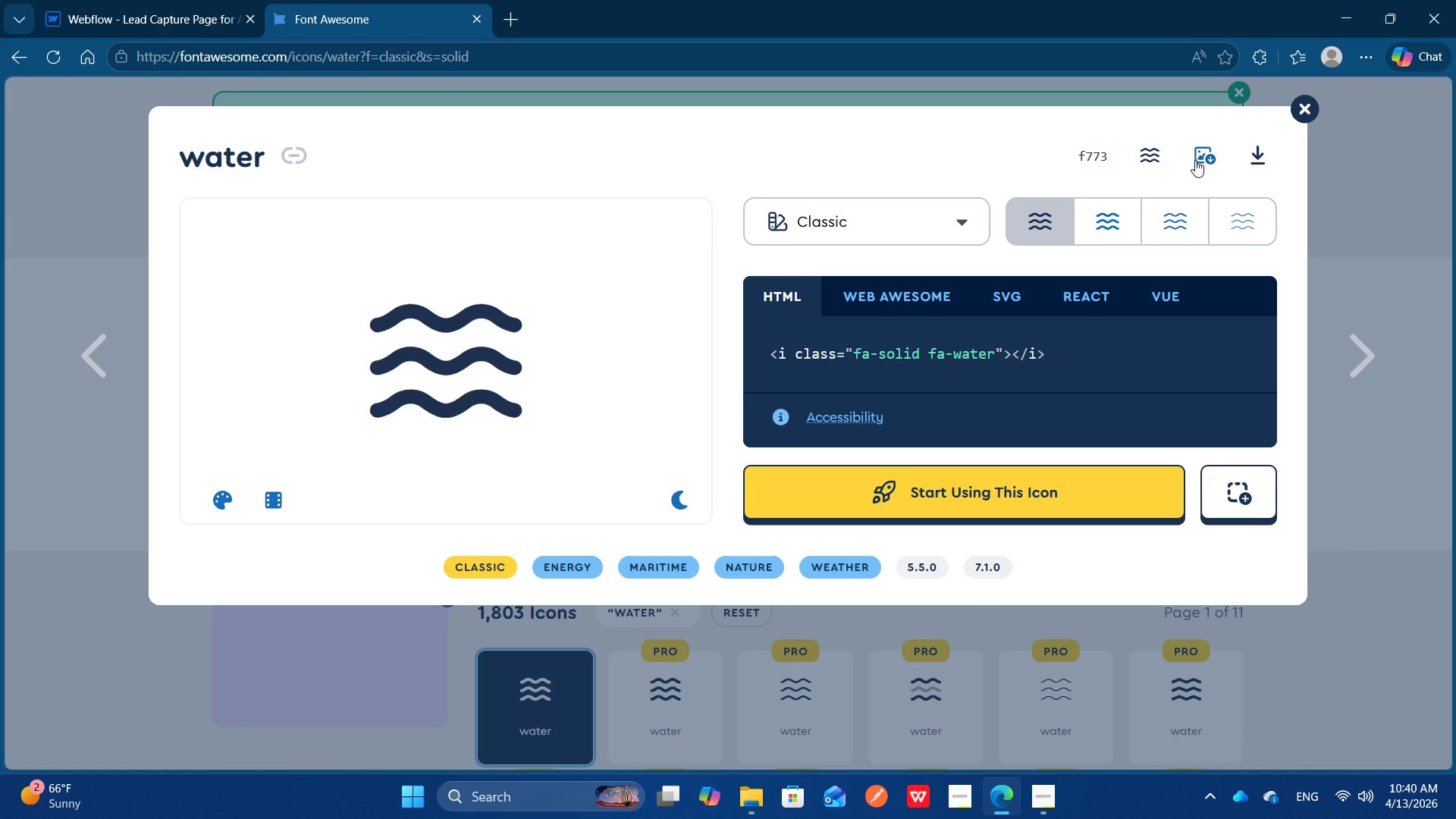 
left_click([1157, 156])
 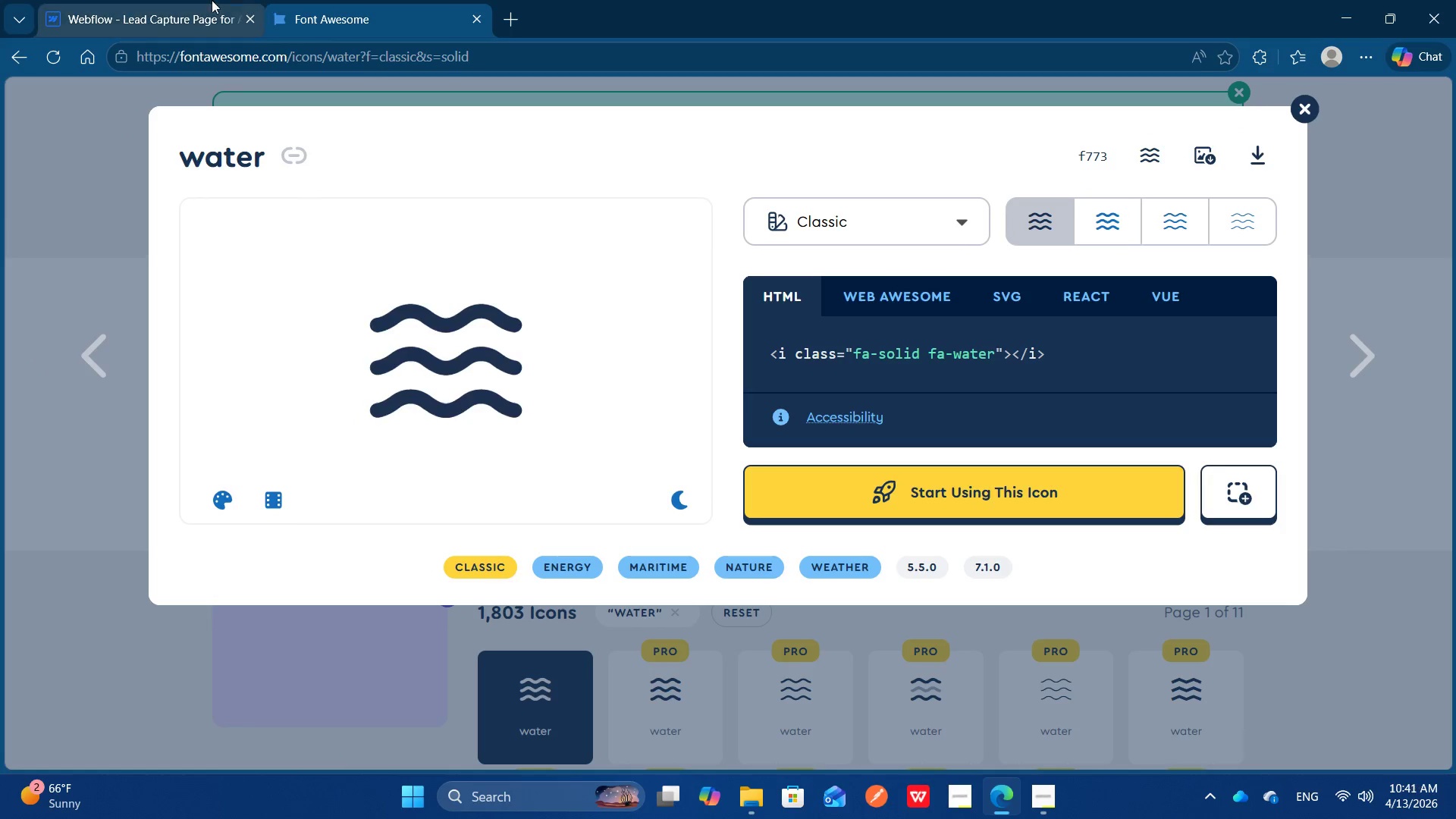 
left_click([138, 0])
 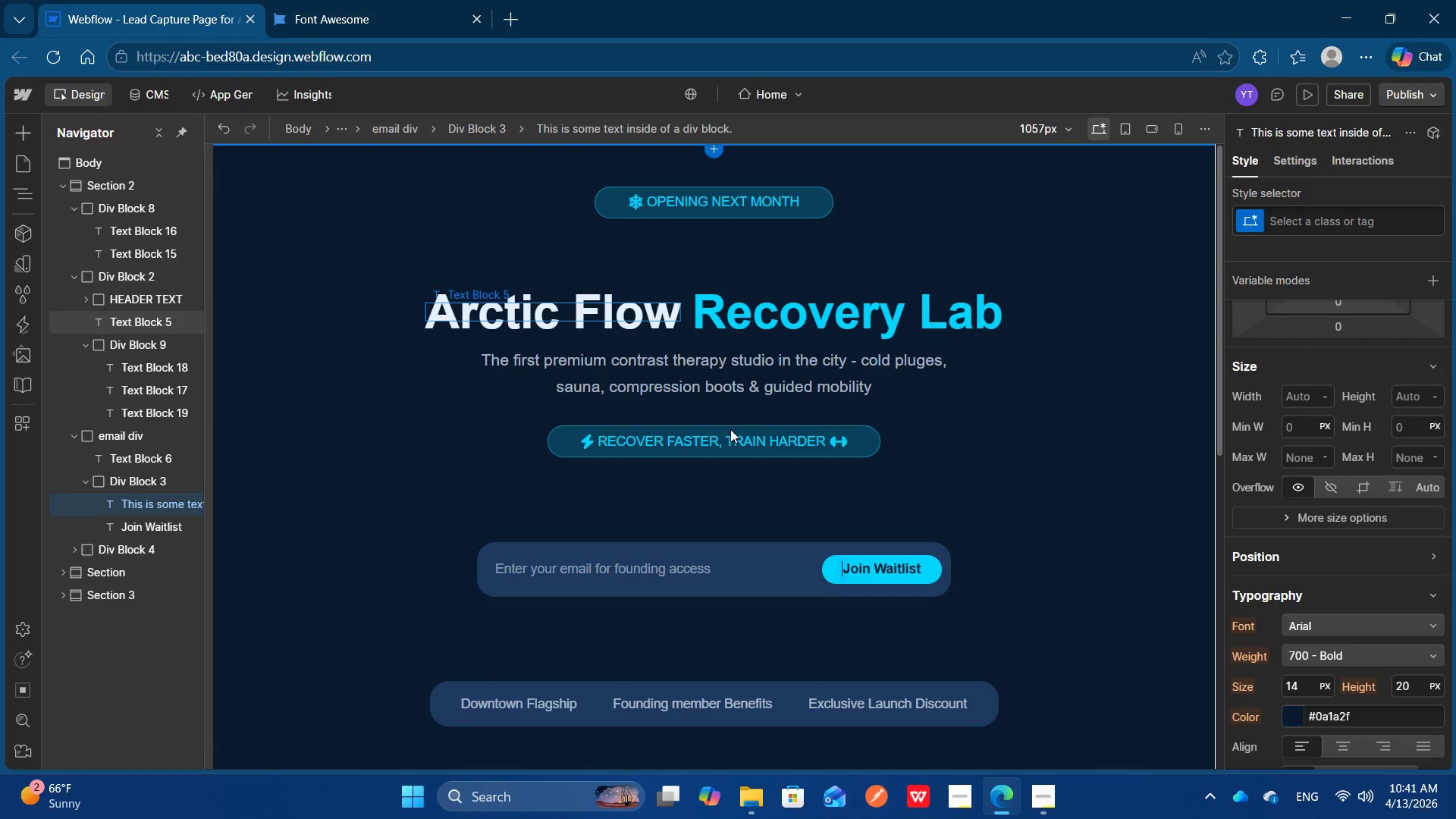 
key(Control+V)
 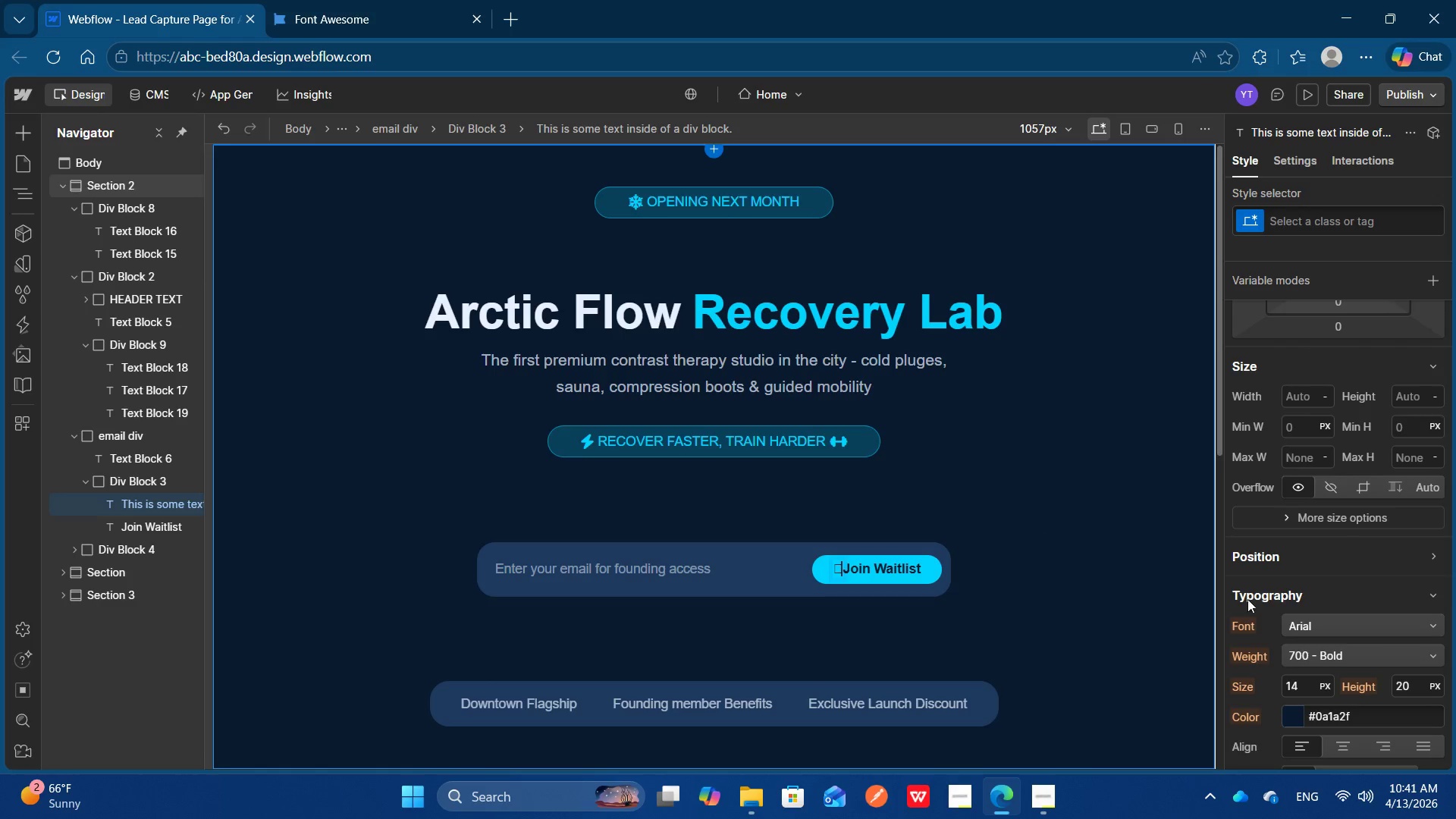 
left_click([1378, 634])
 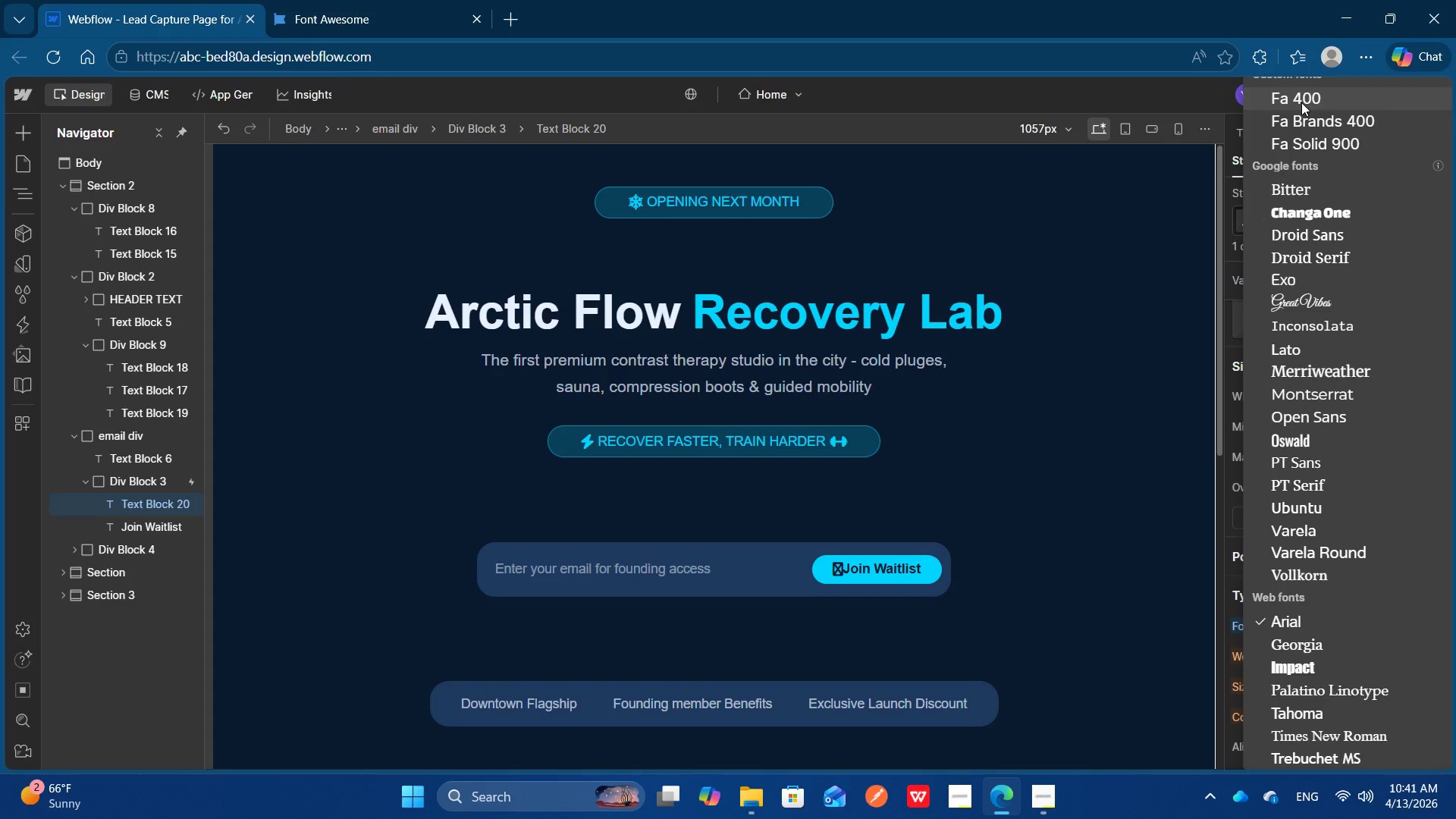 
left_click([1301, 141])
 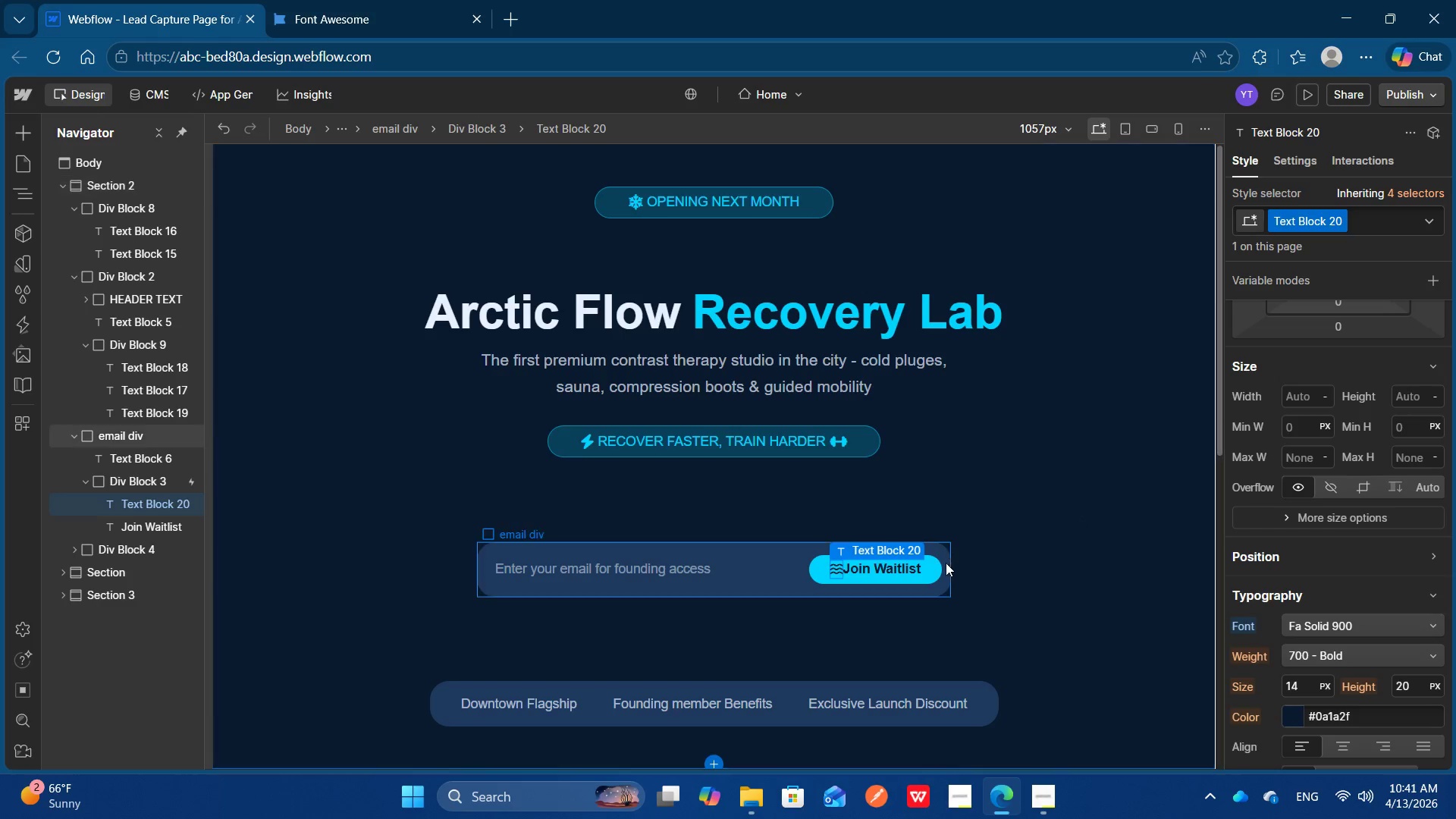 
left_click([932, 578])
 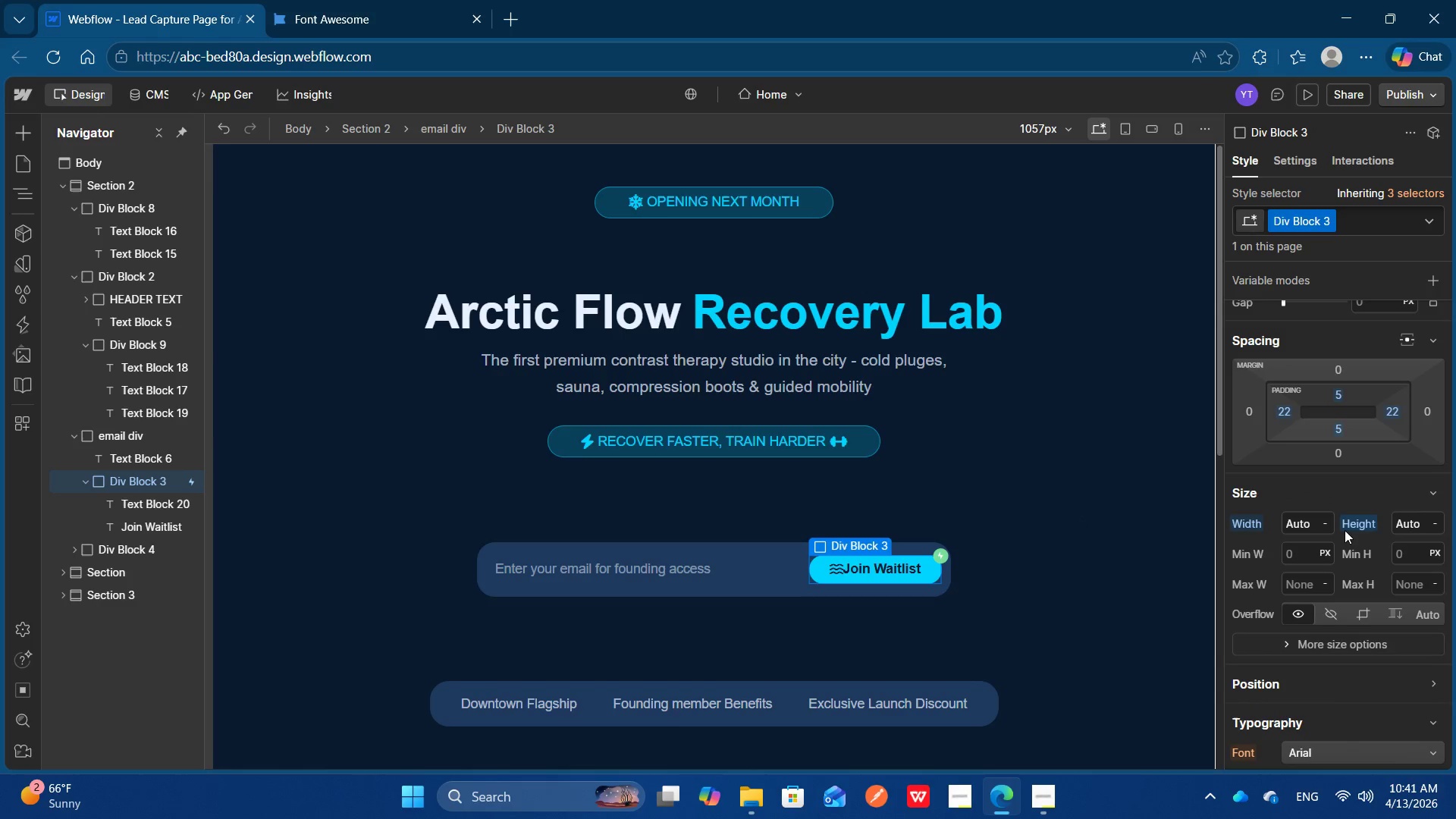 
scroll: coordinate [1340, 495], scroll_direction: none, amount: 0.0
 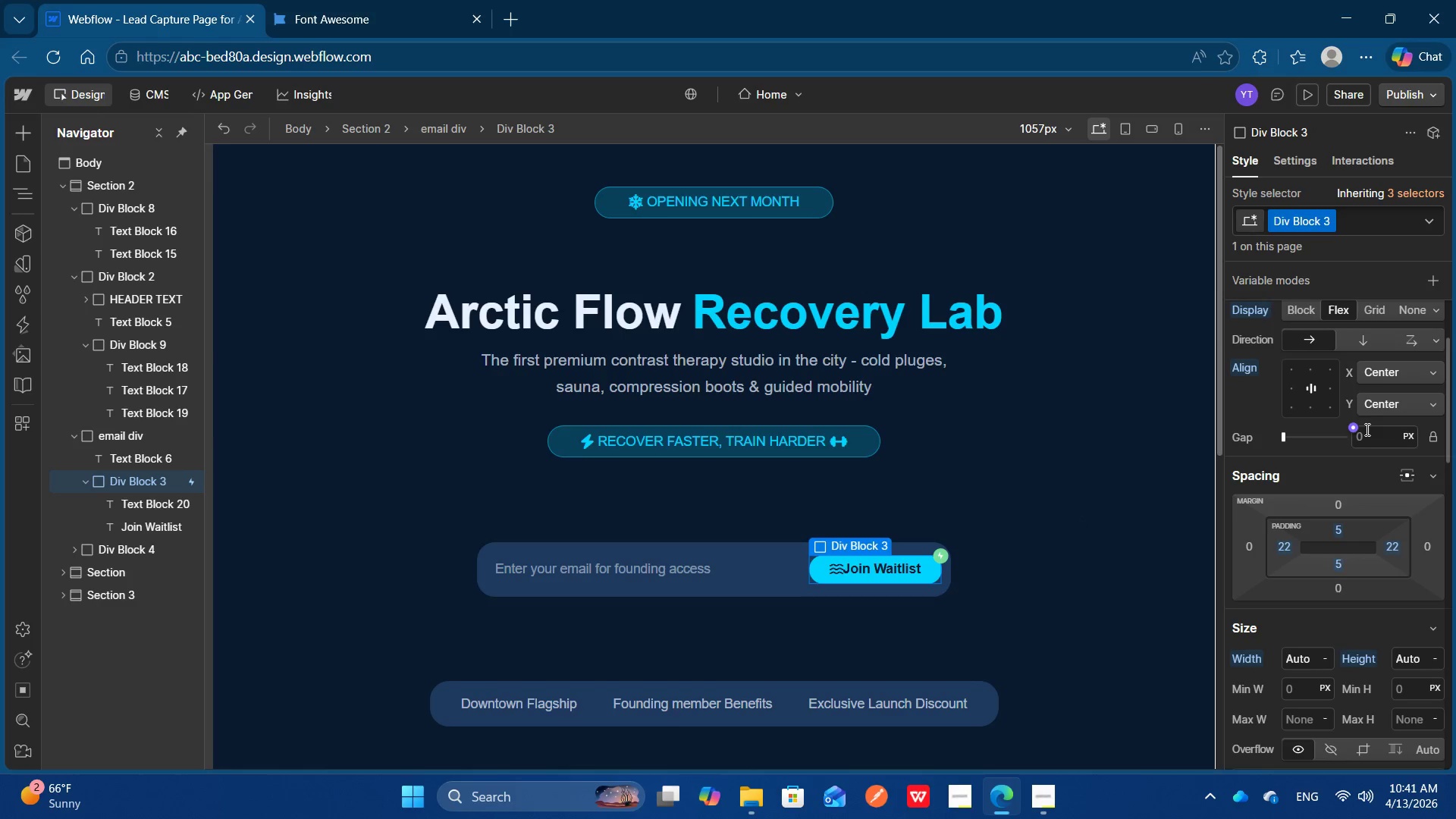 
left_click([1366, 429])
 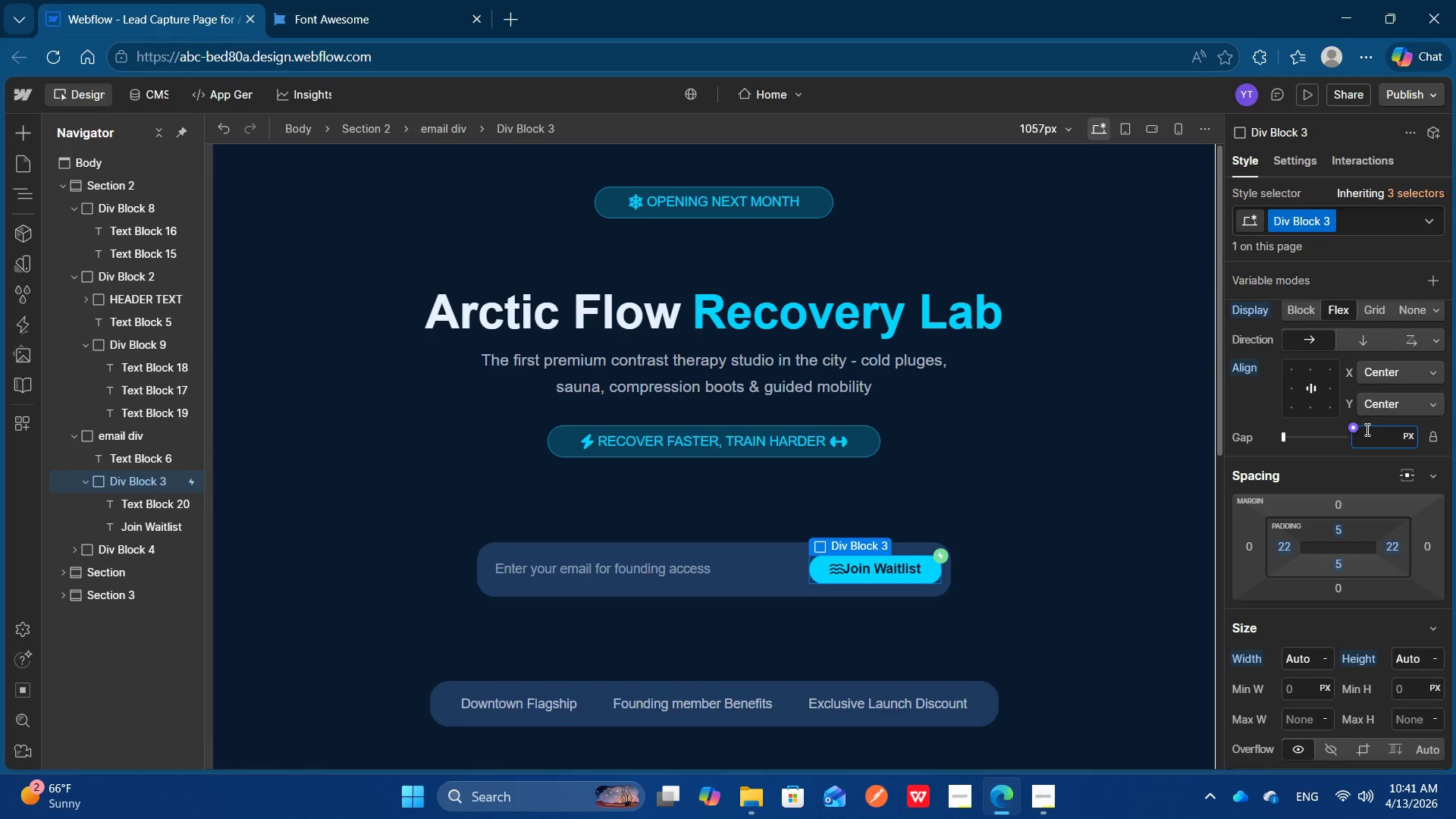 
key(5)
 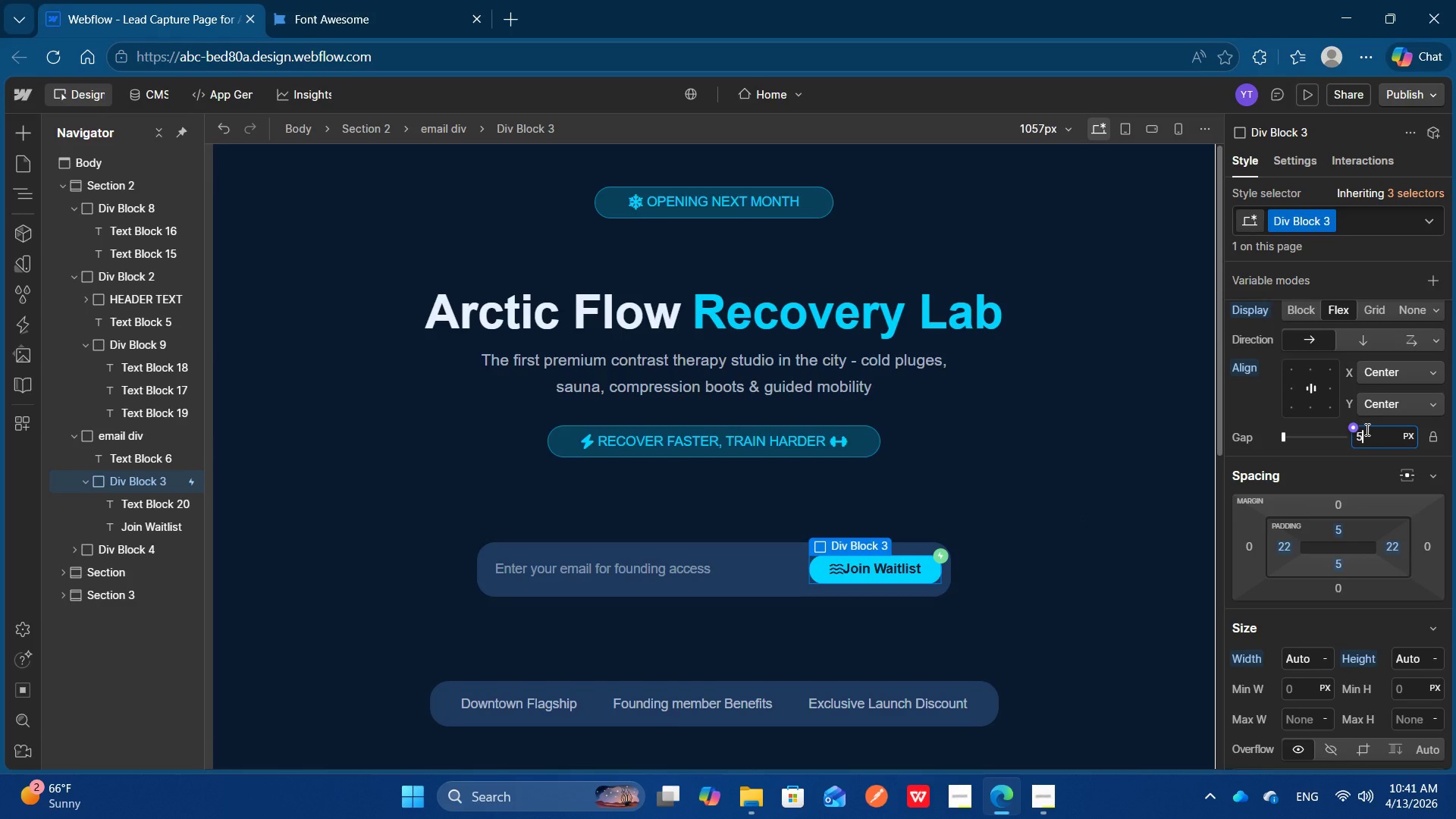 
key(Enter)
 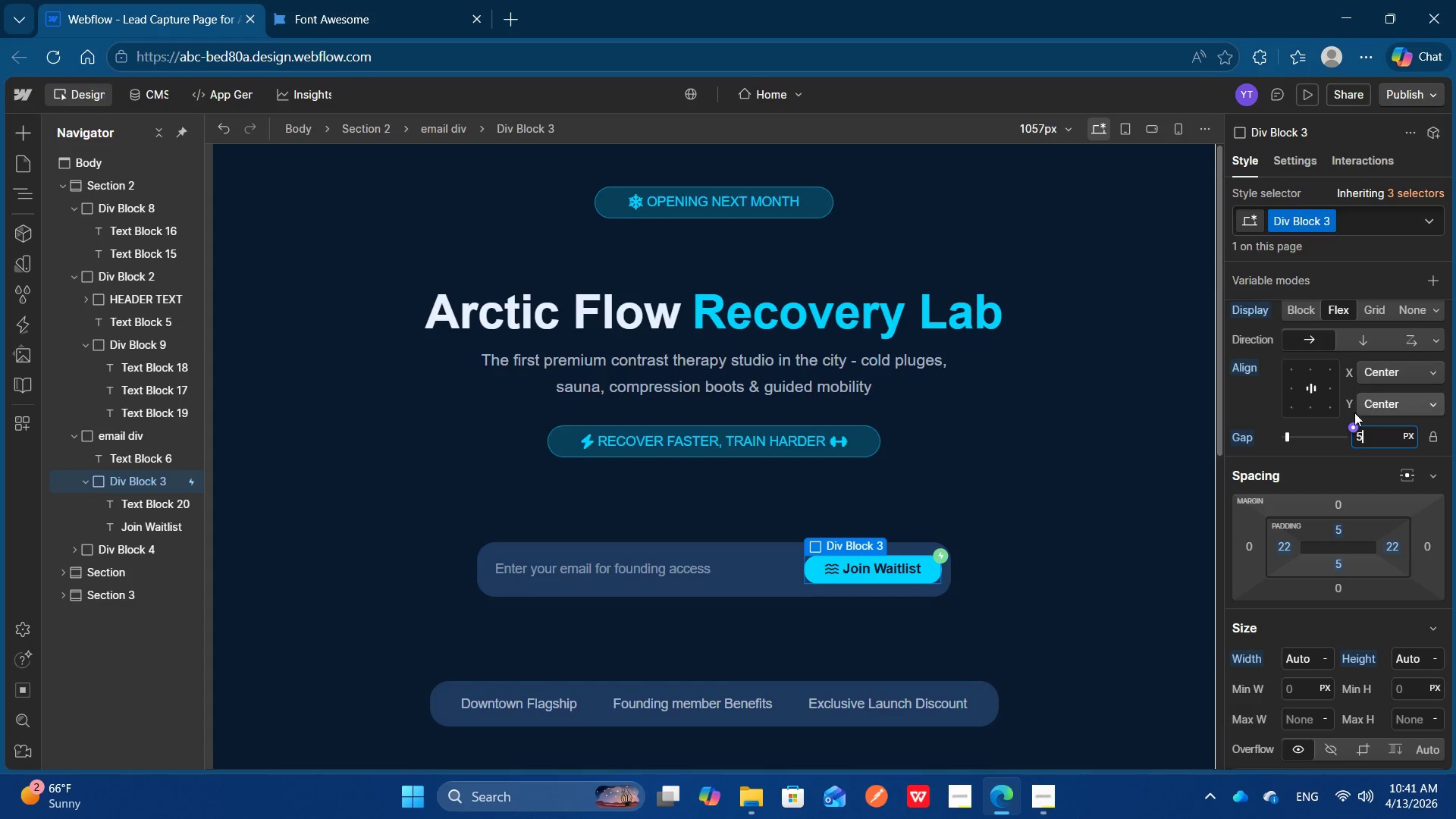 
wait(5.2)
 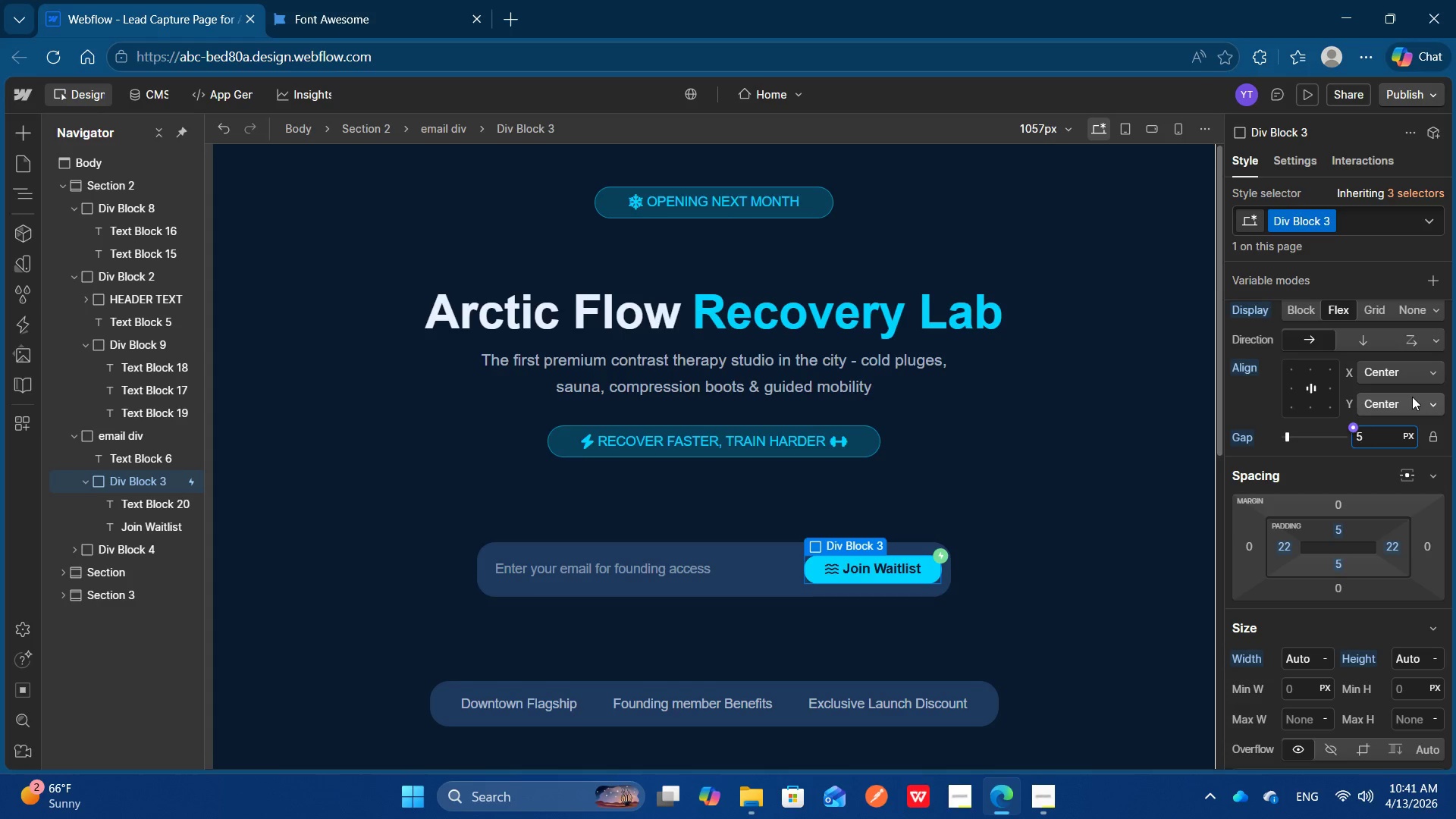 
left_click([1095, 572])
 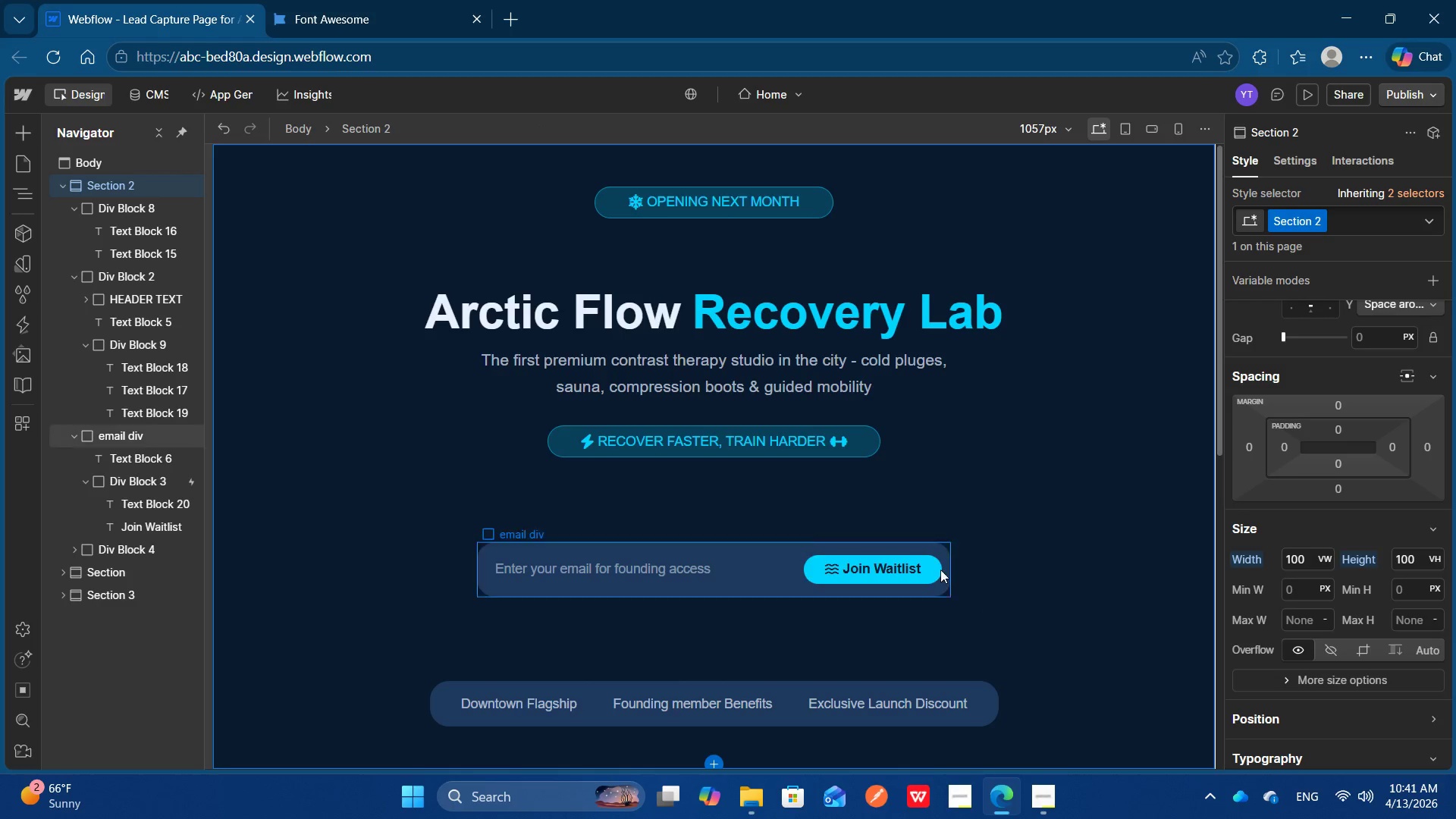 
left_click([936, 570])
 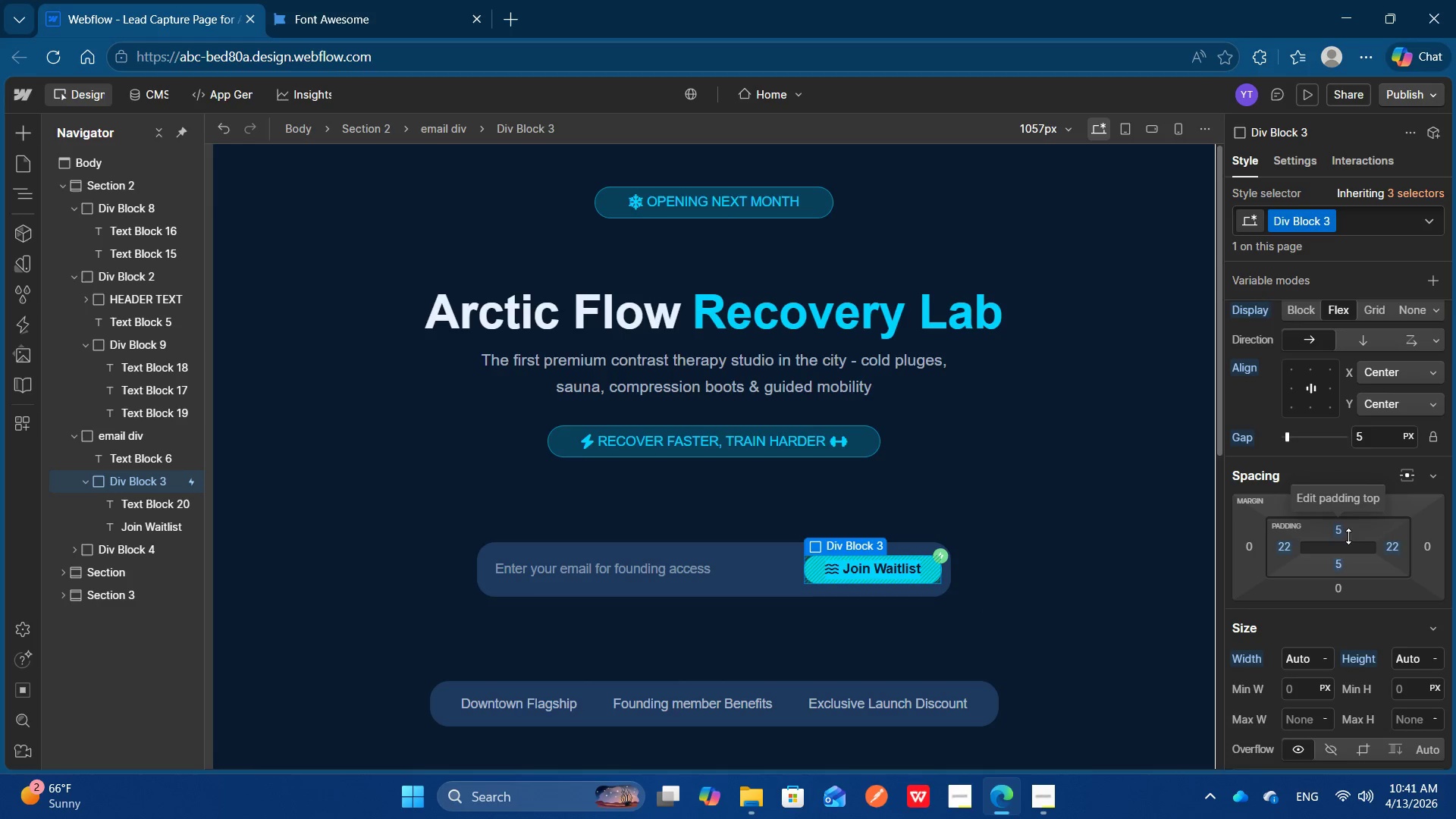 
wait(5.61)
 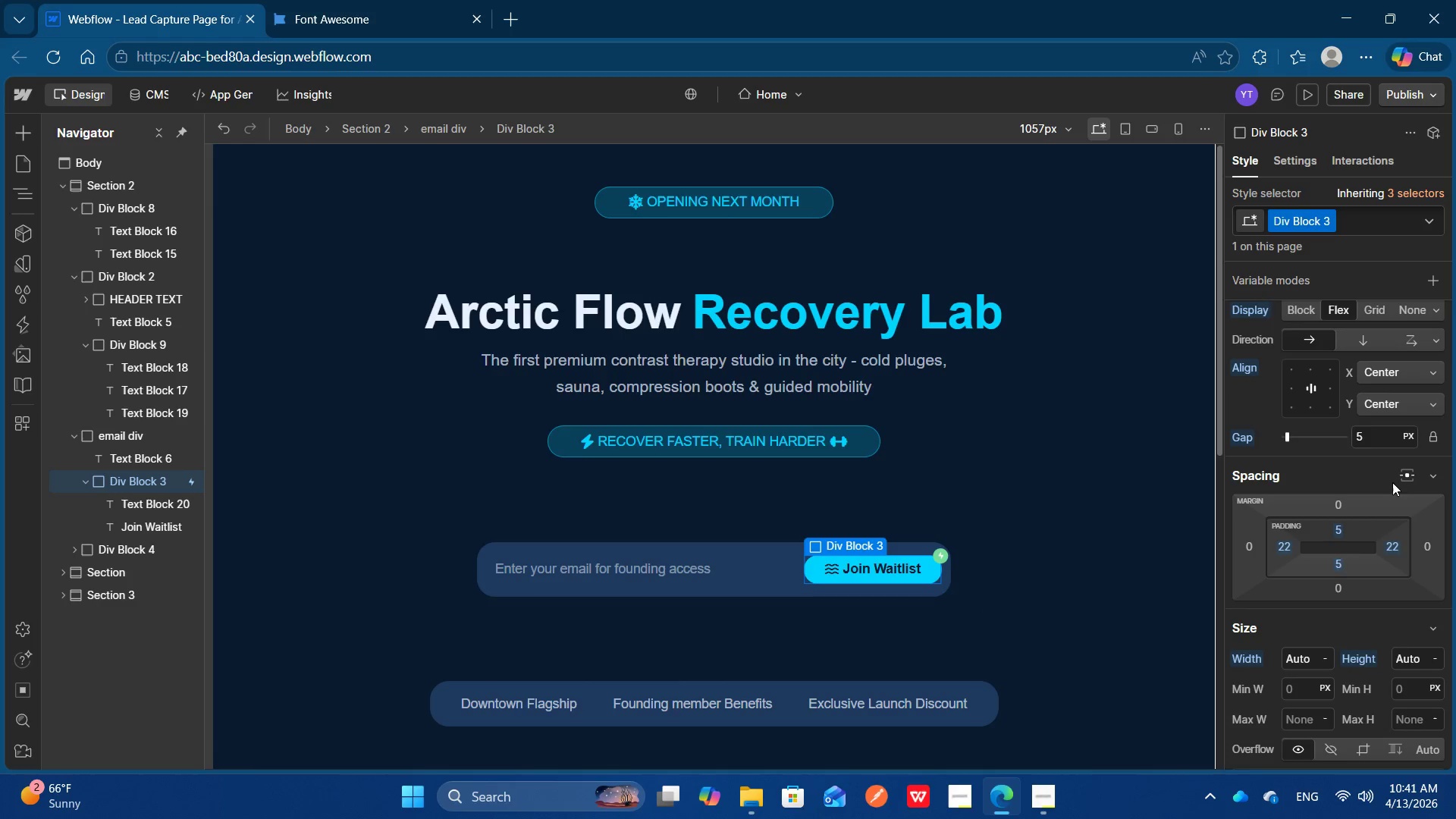 
left_click([1342, 533])
 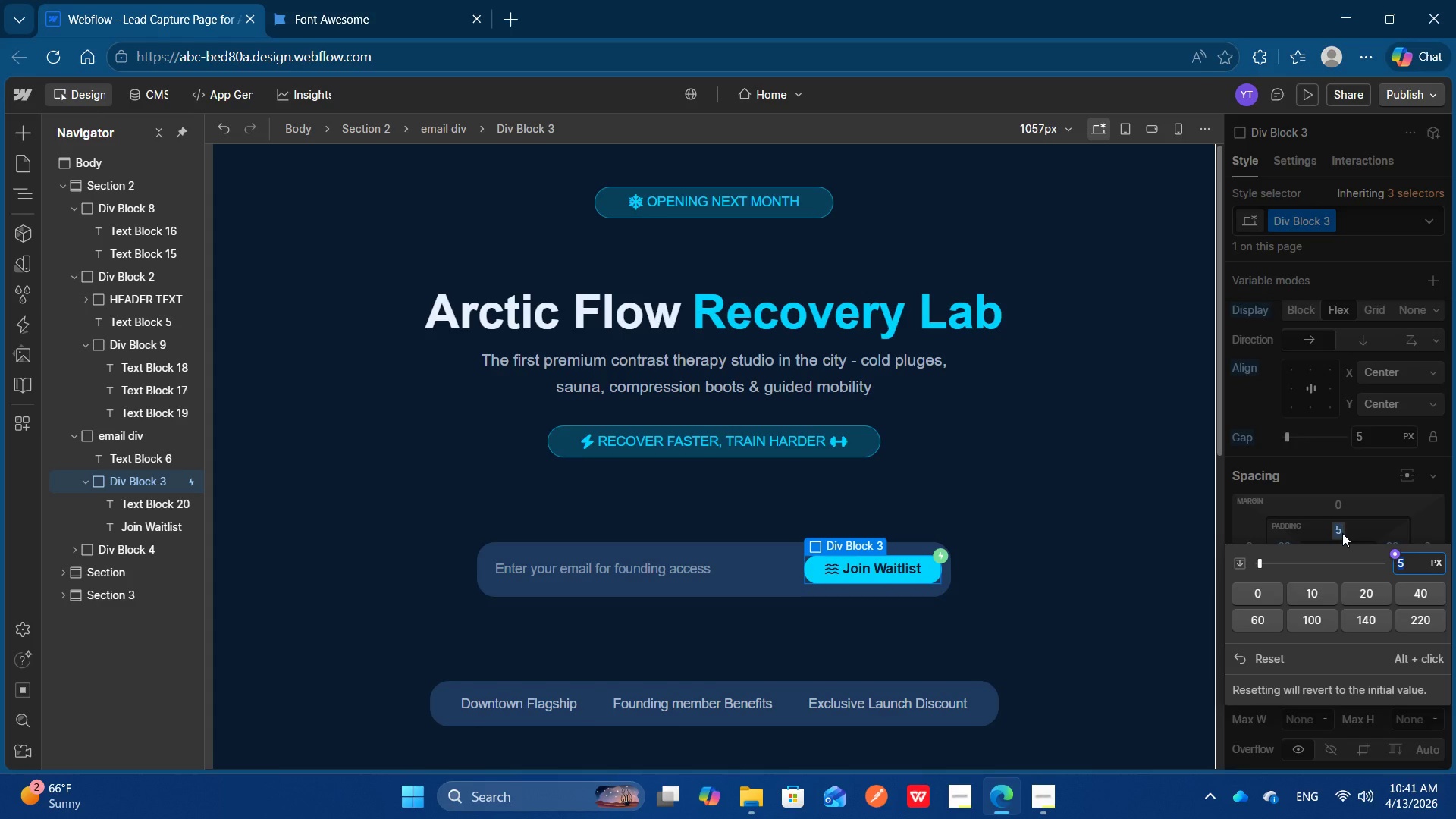 
key(6)
 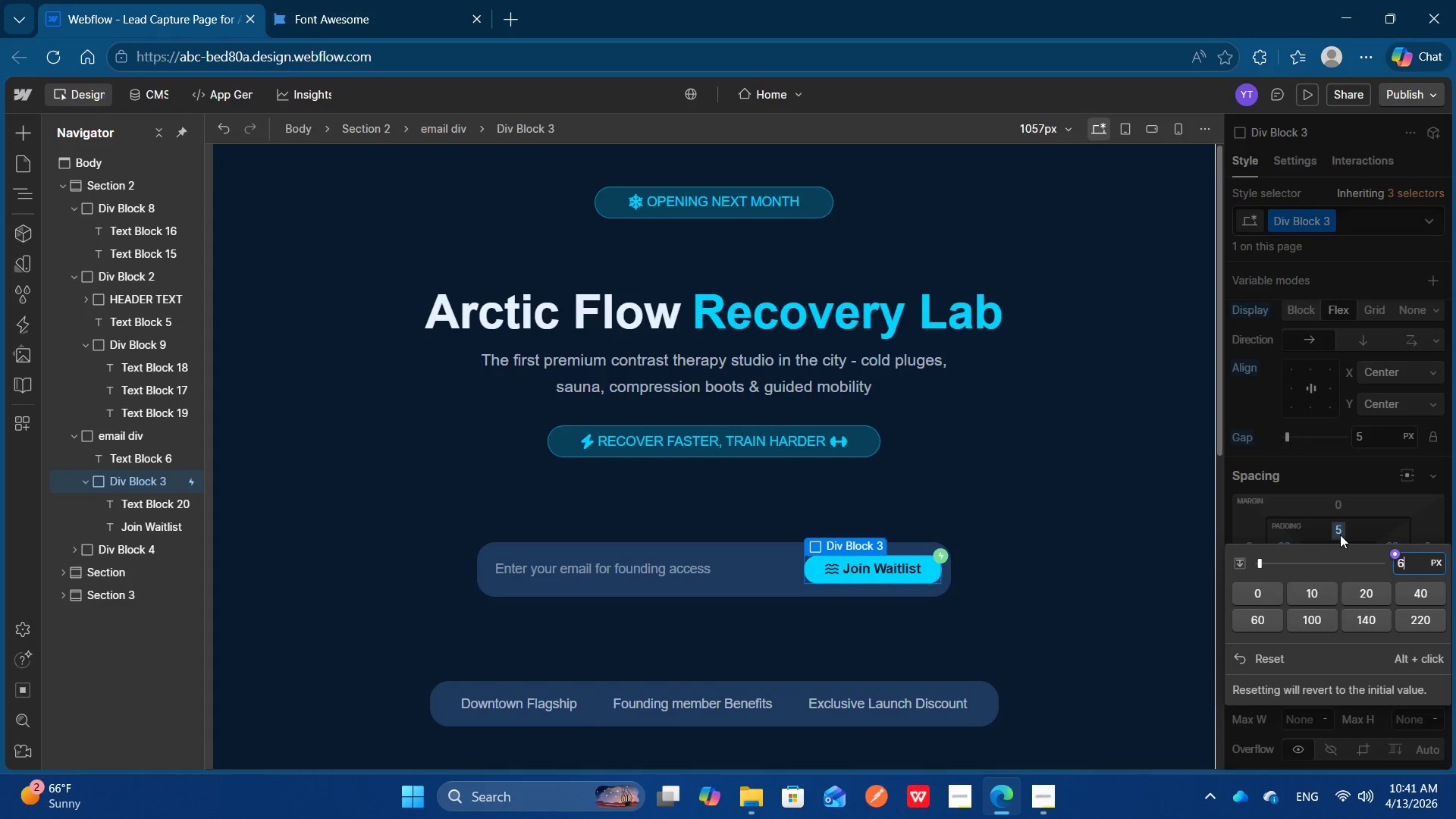 
key(Enter)
 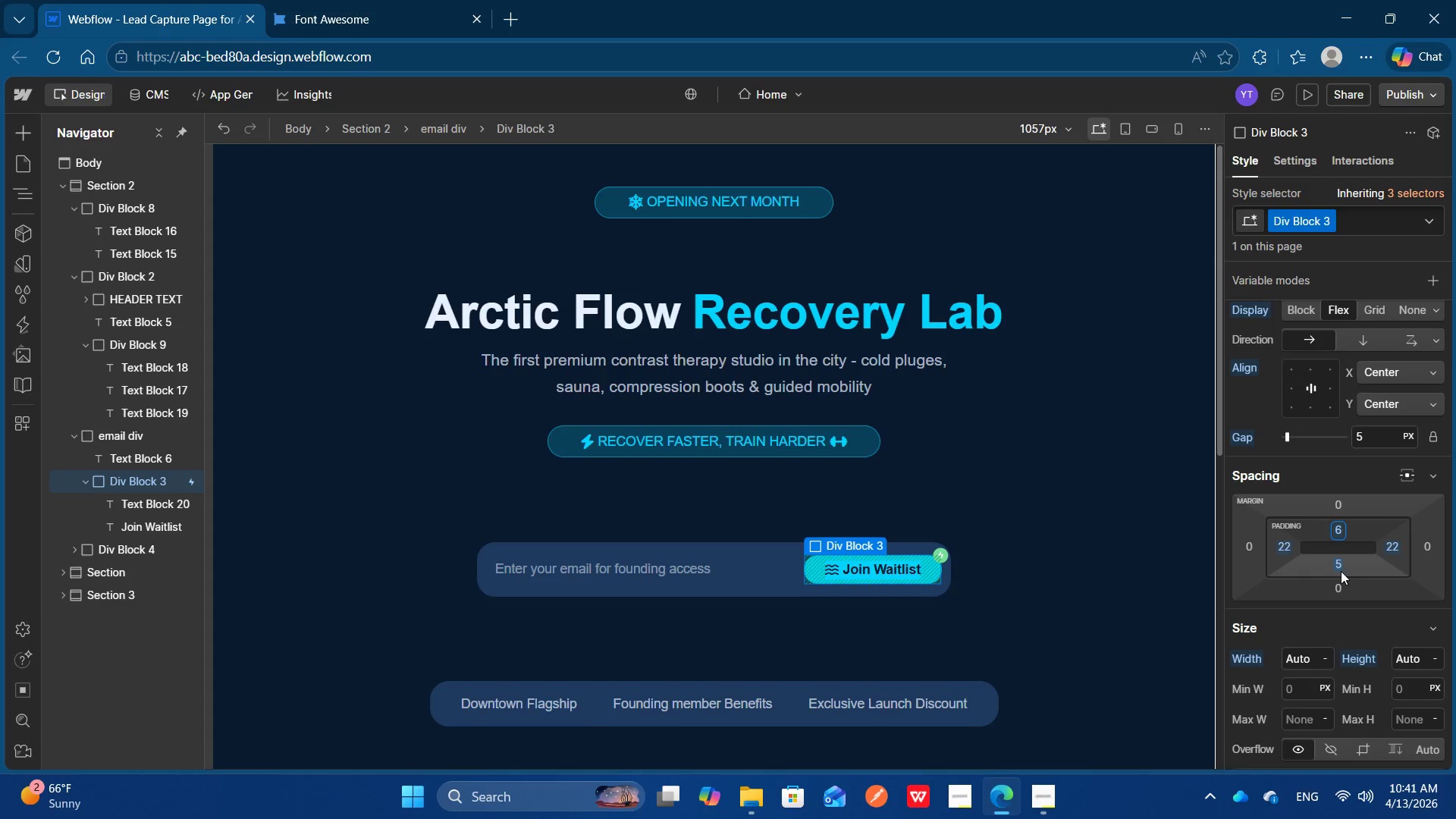 
left_click([1341, 569])
 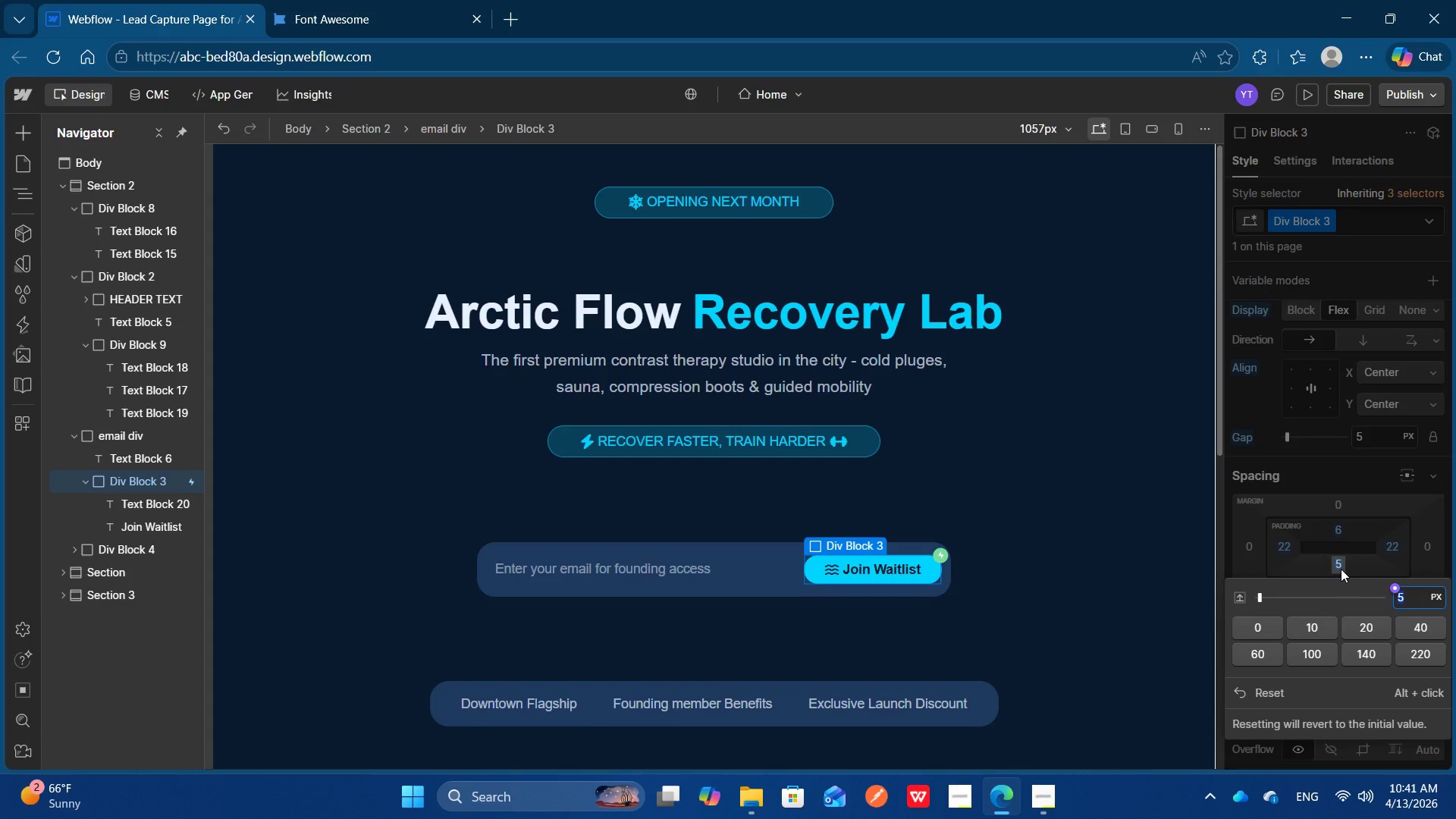 
key(6)
 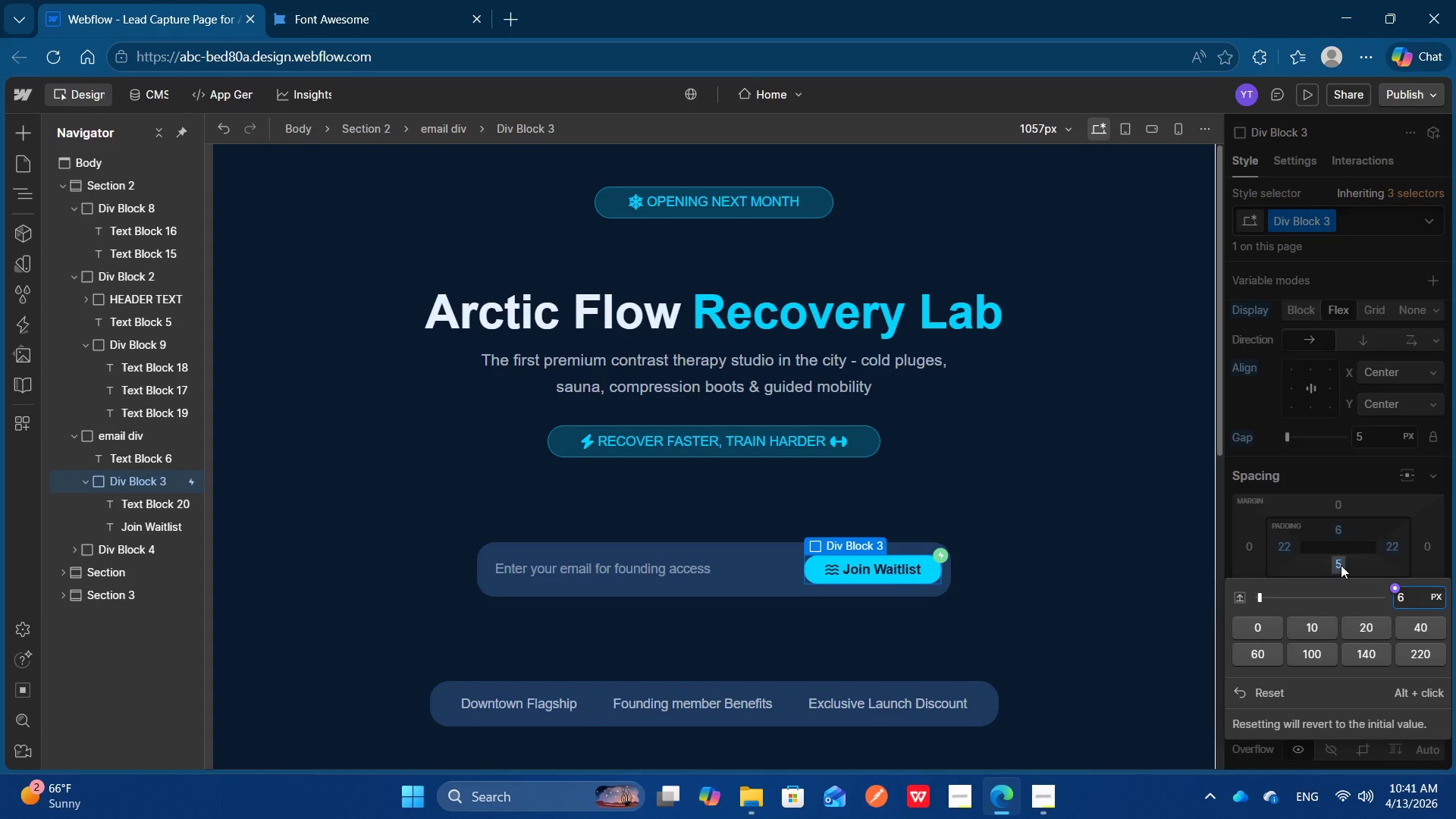 
key(Enter)
 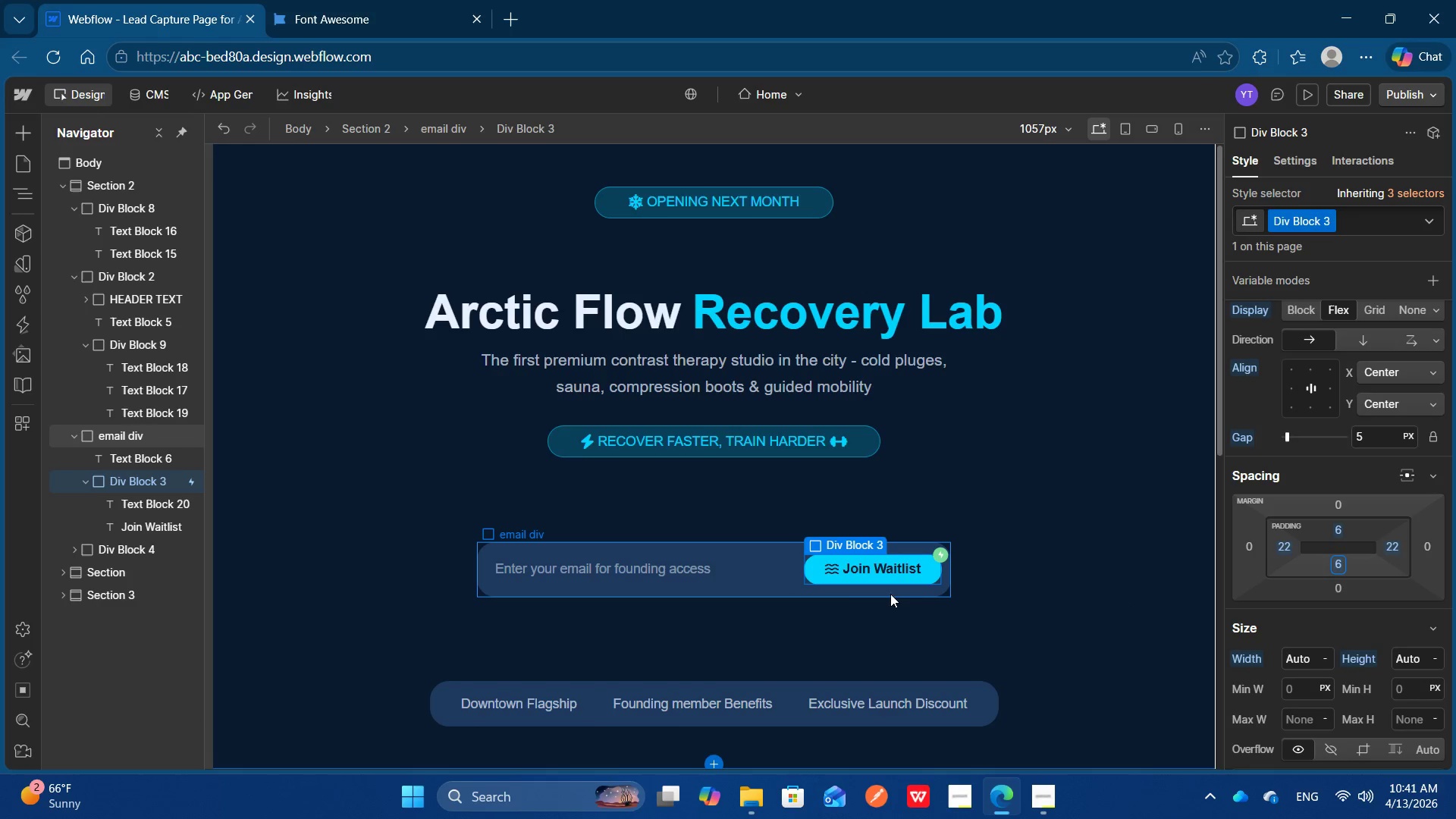 
left_click([688, 571])
 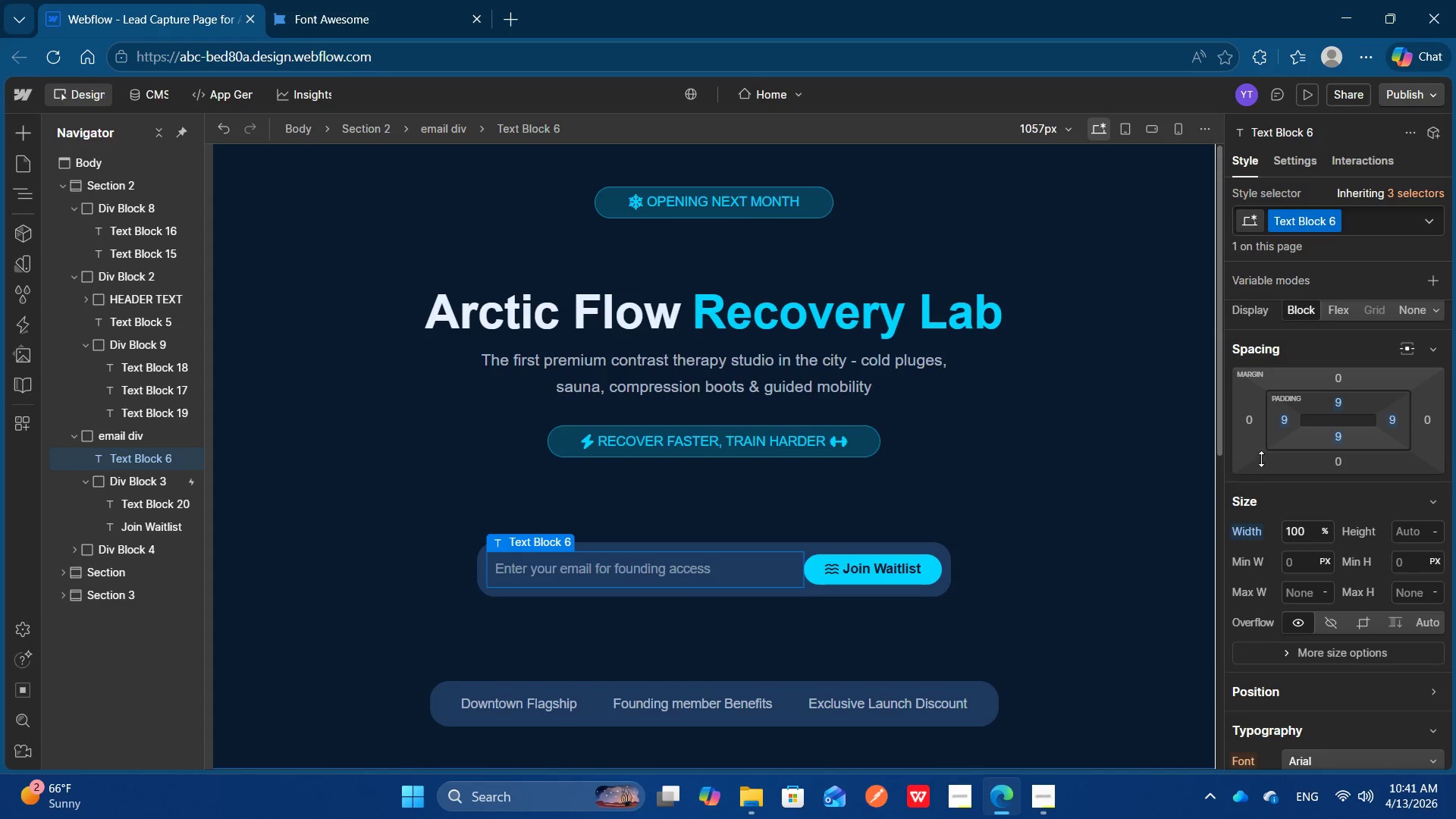 
left_click([1343, 403])
 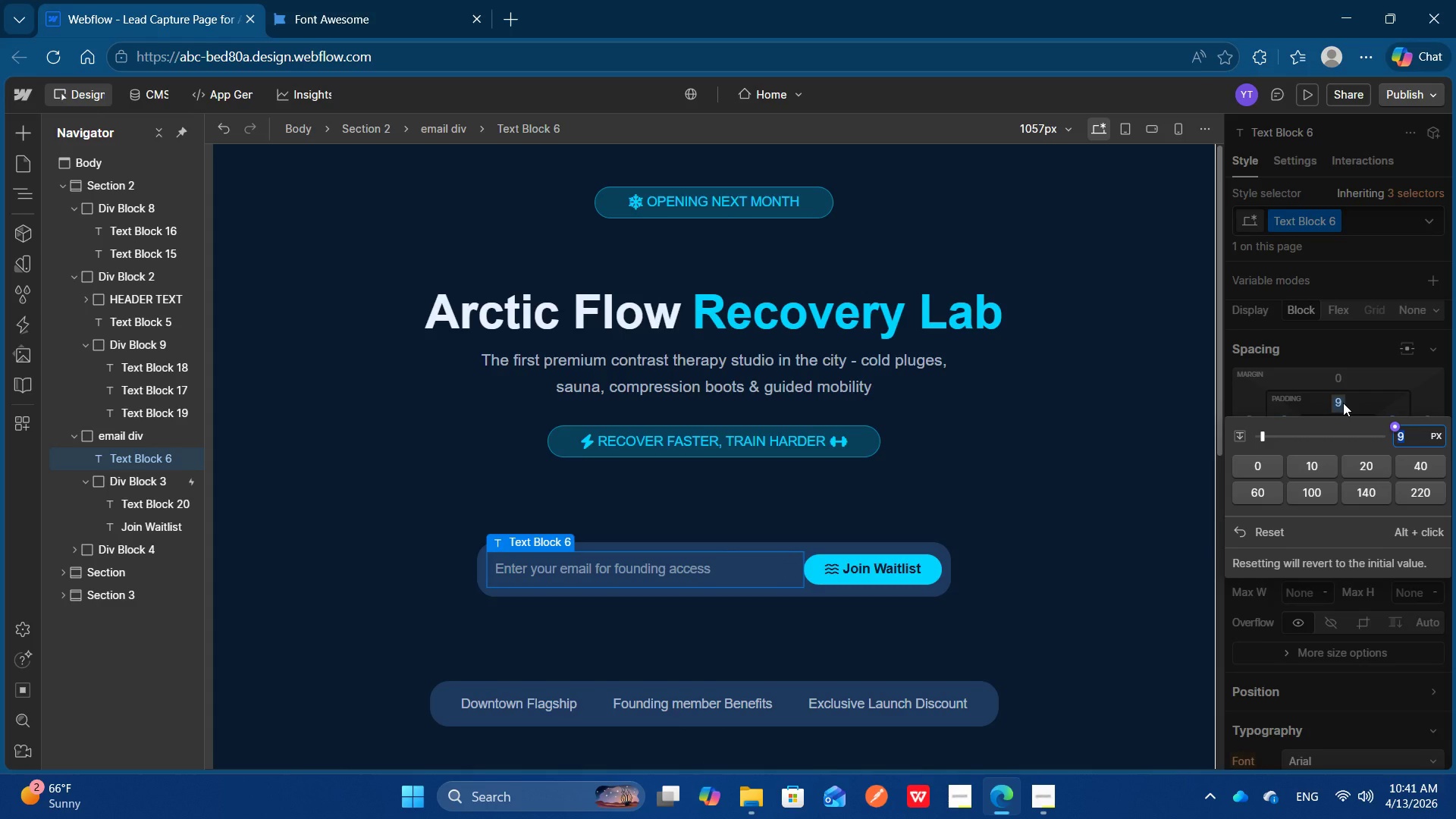 
key(0)
 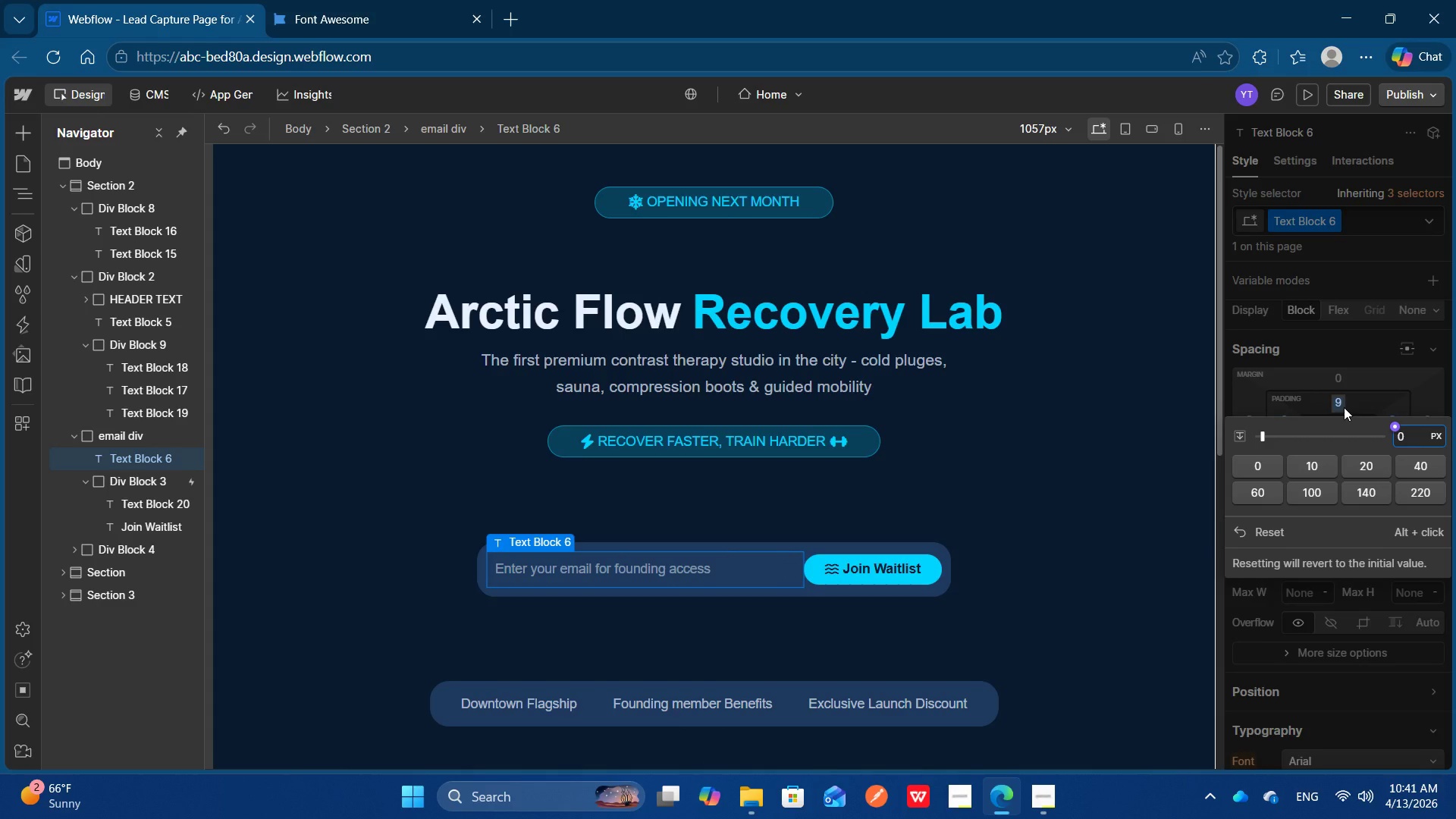 
key(Enter)
 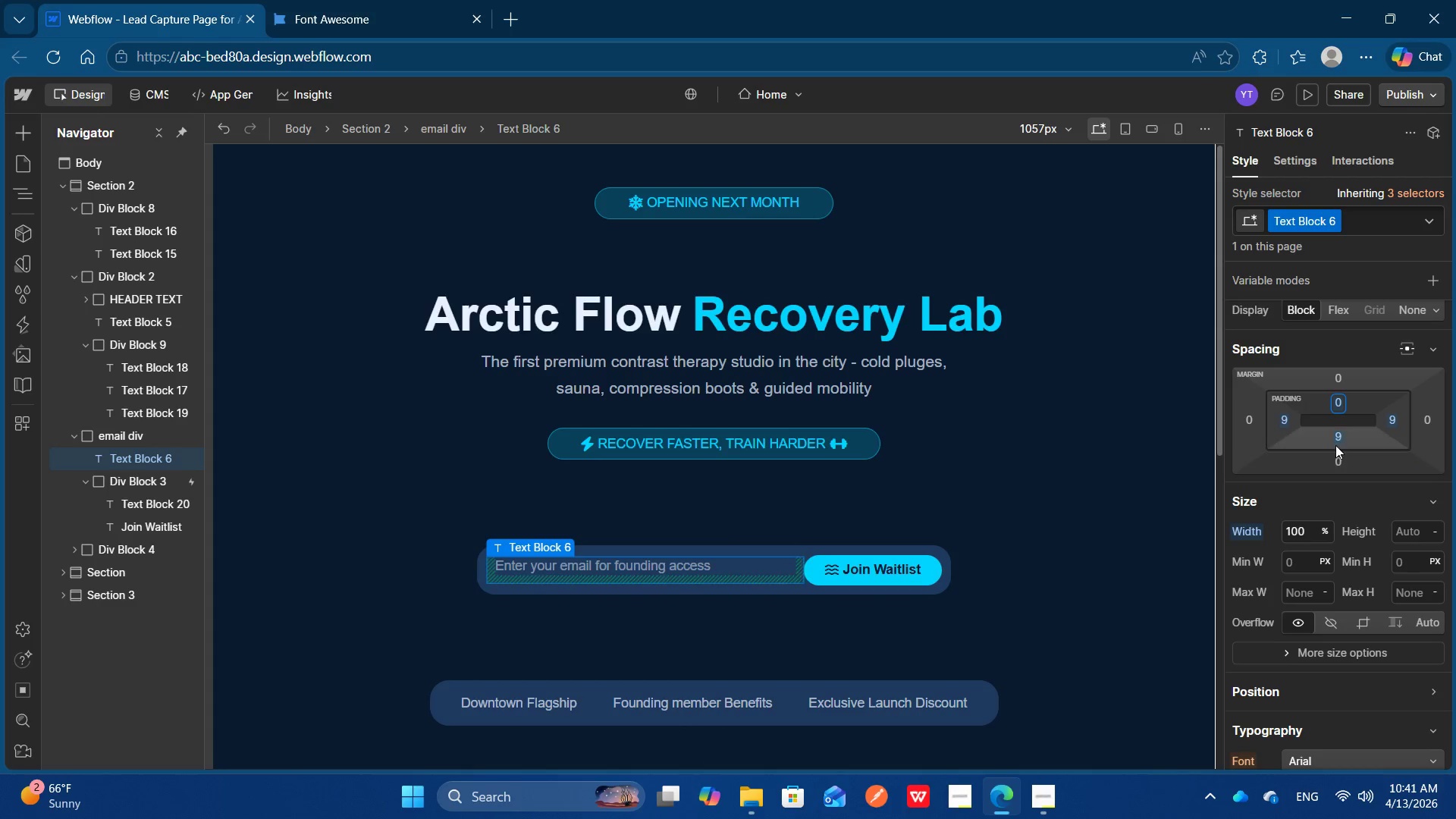 
left_click([1335, 445])
 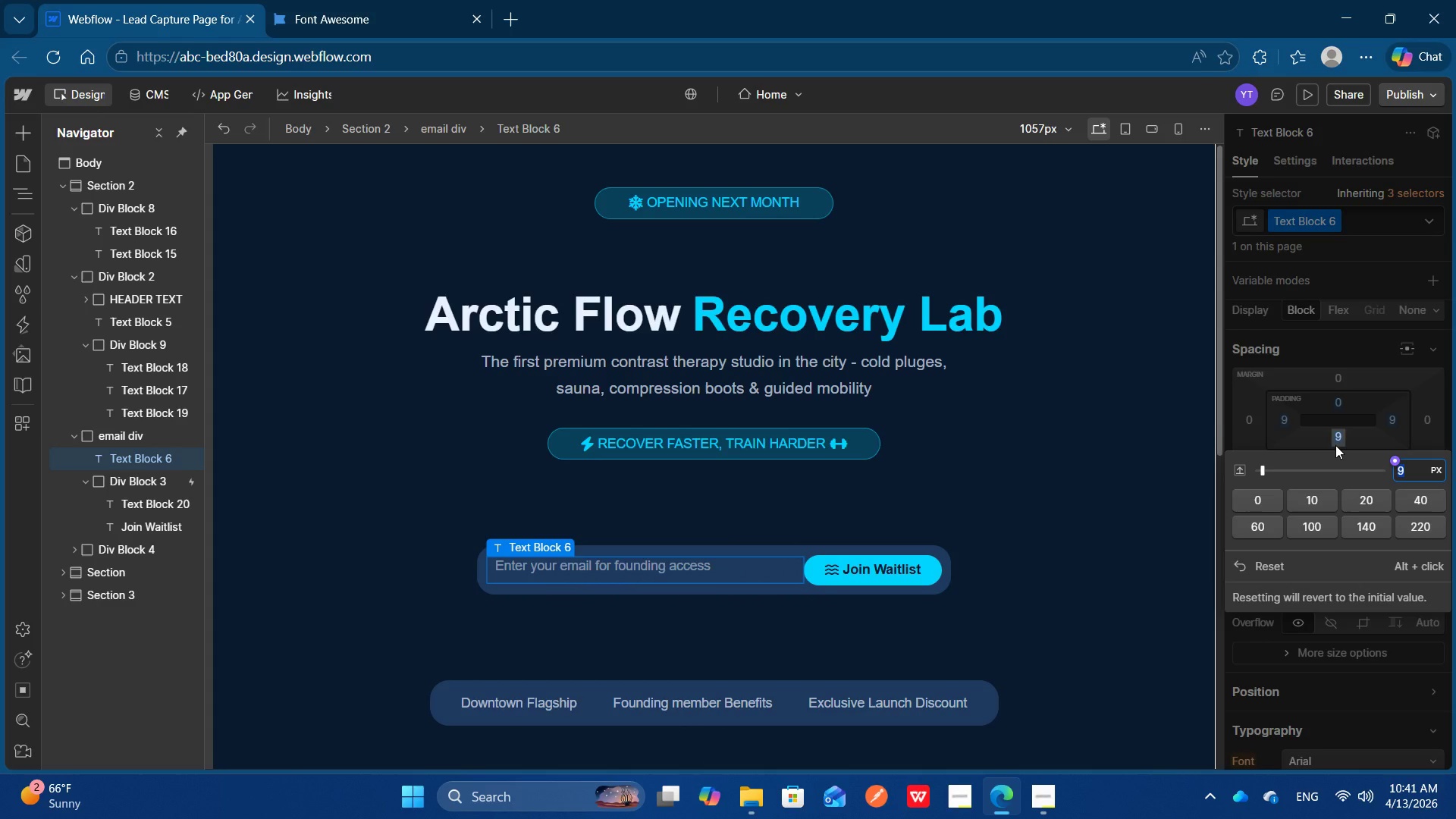 
key(0)
 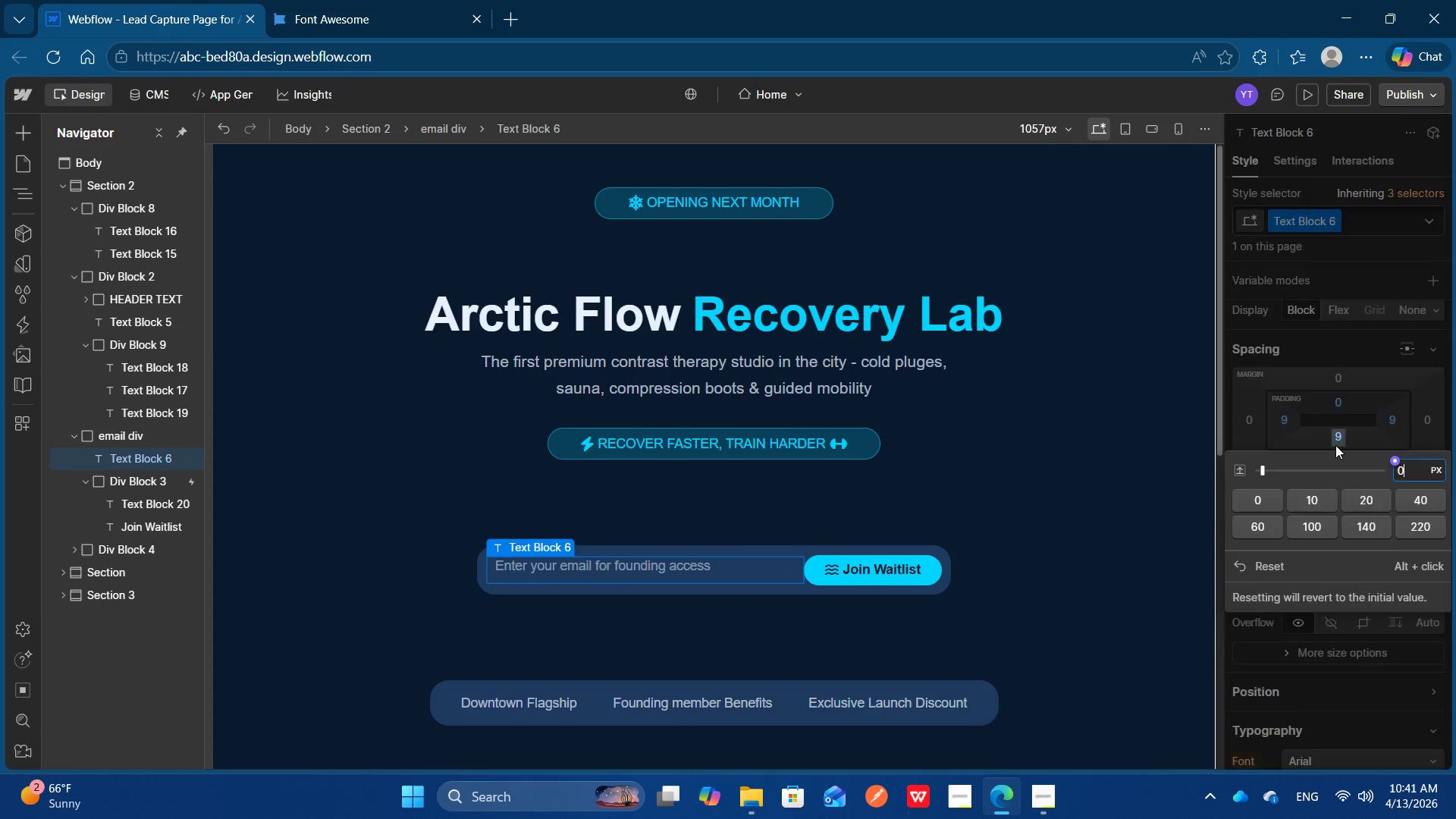 
key(Enter)
 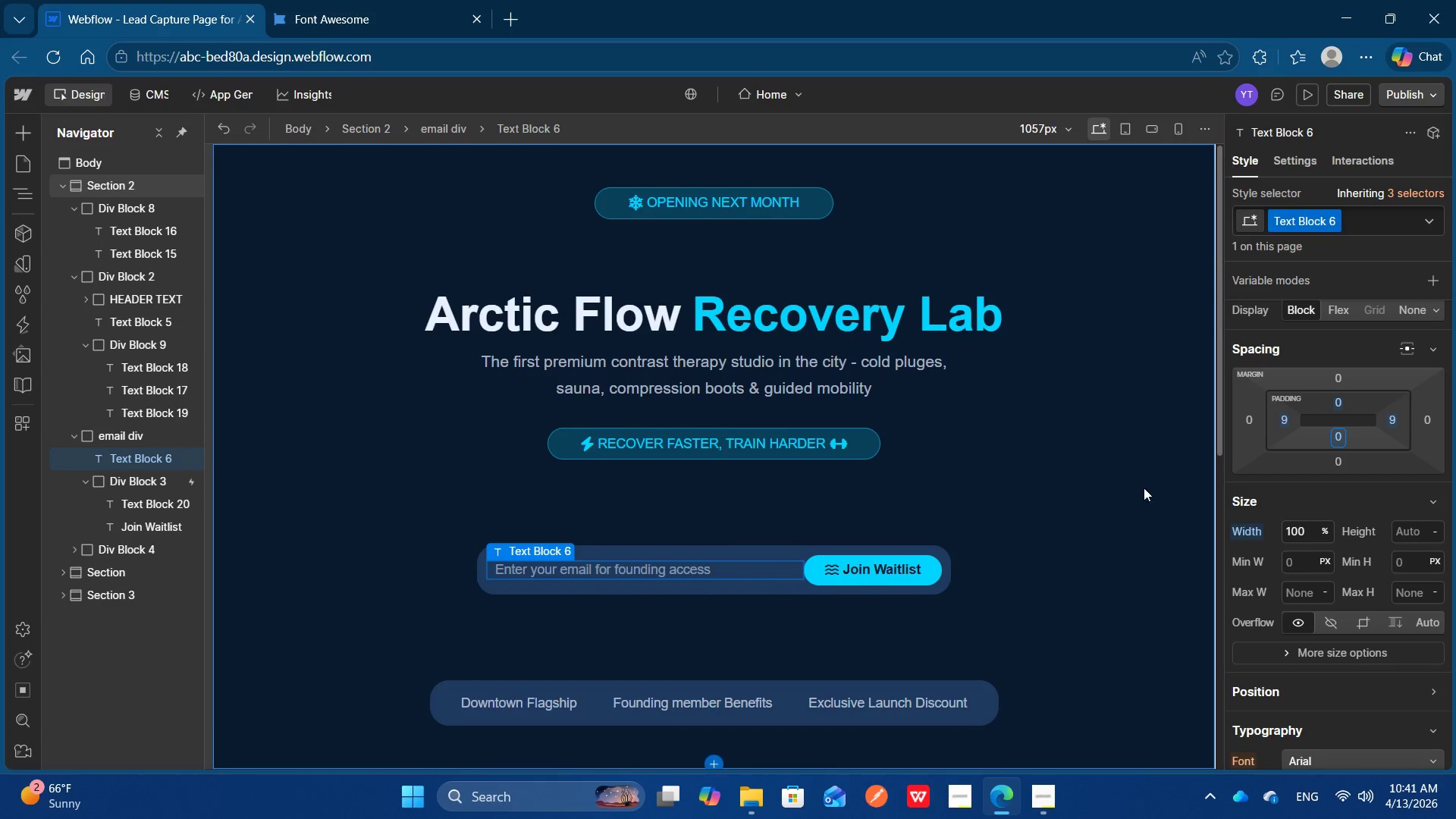 
left_click([1107, 498])
 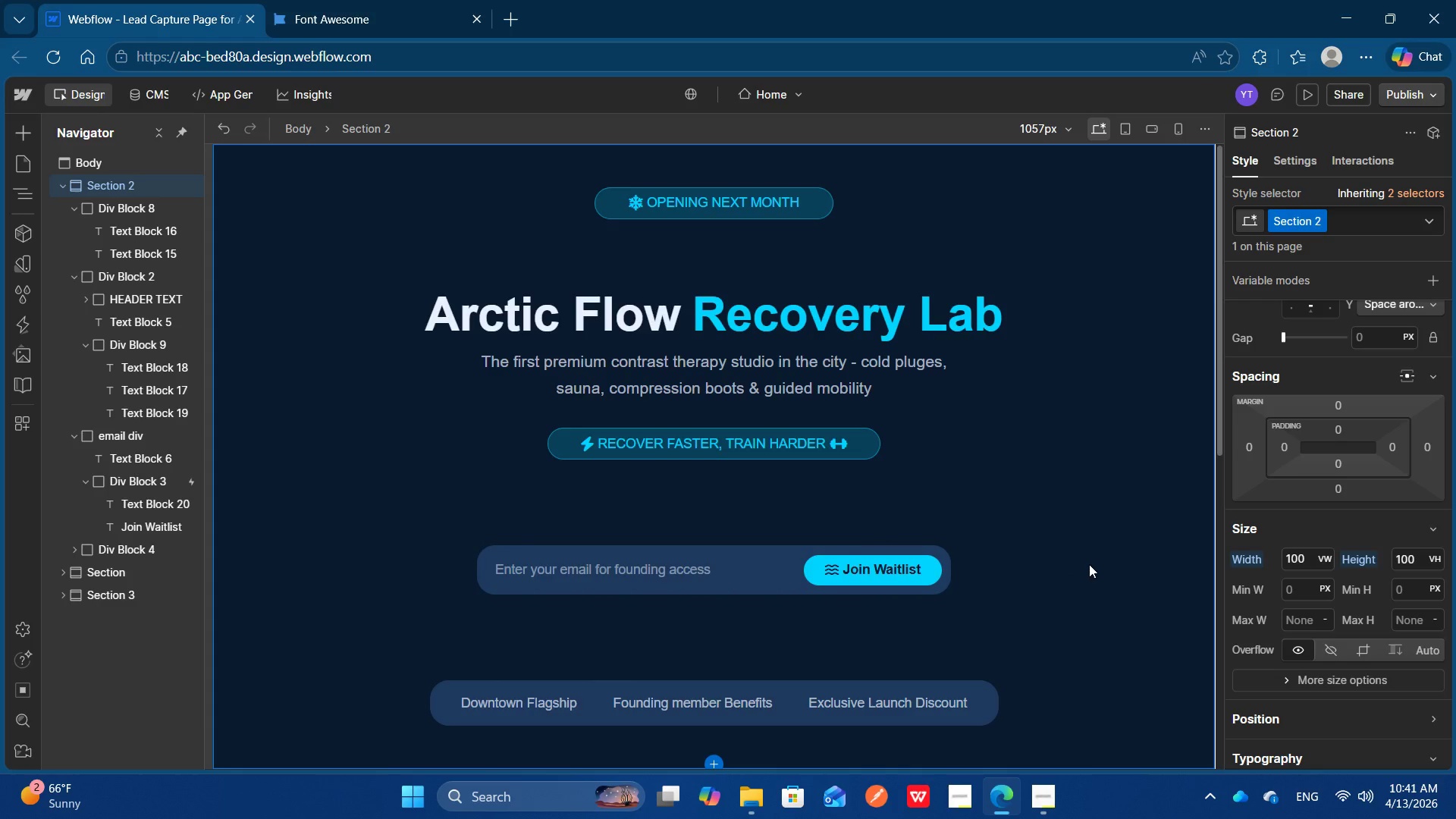 
wait(5.03)
 